 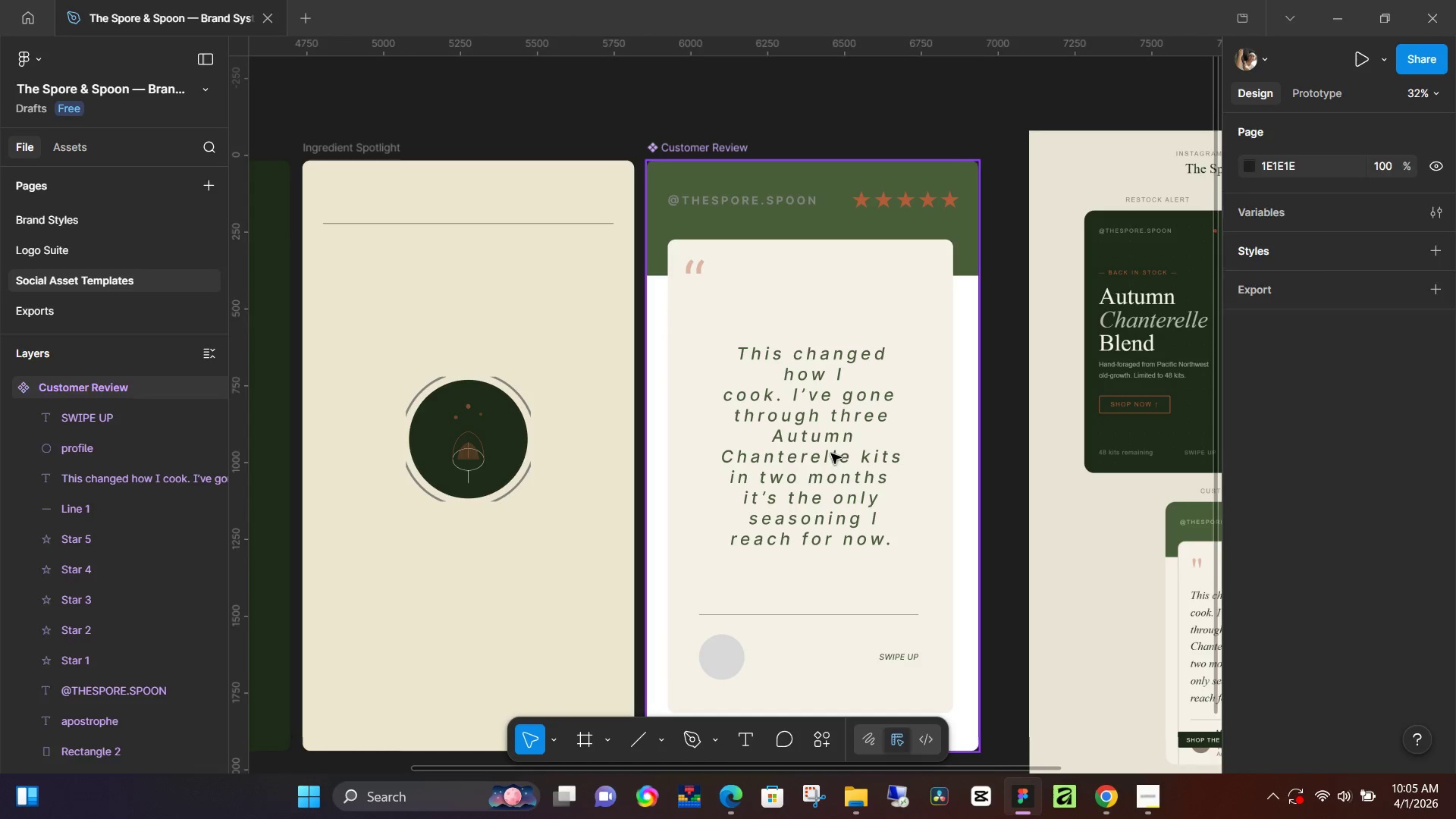 
left_click_drag(start_coordinate=[827, 457], to_coordinate=[831, 454])
 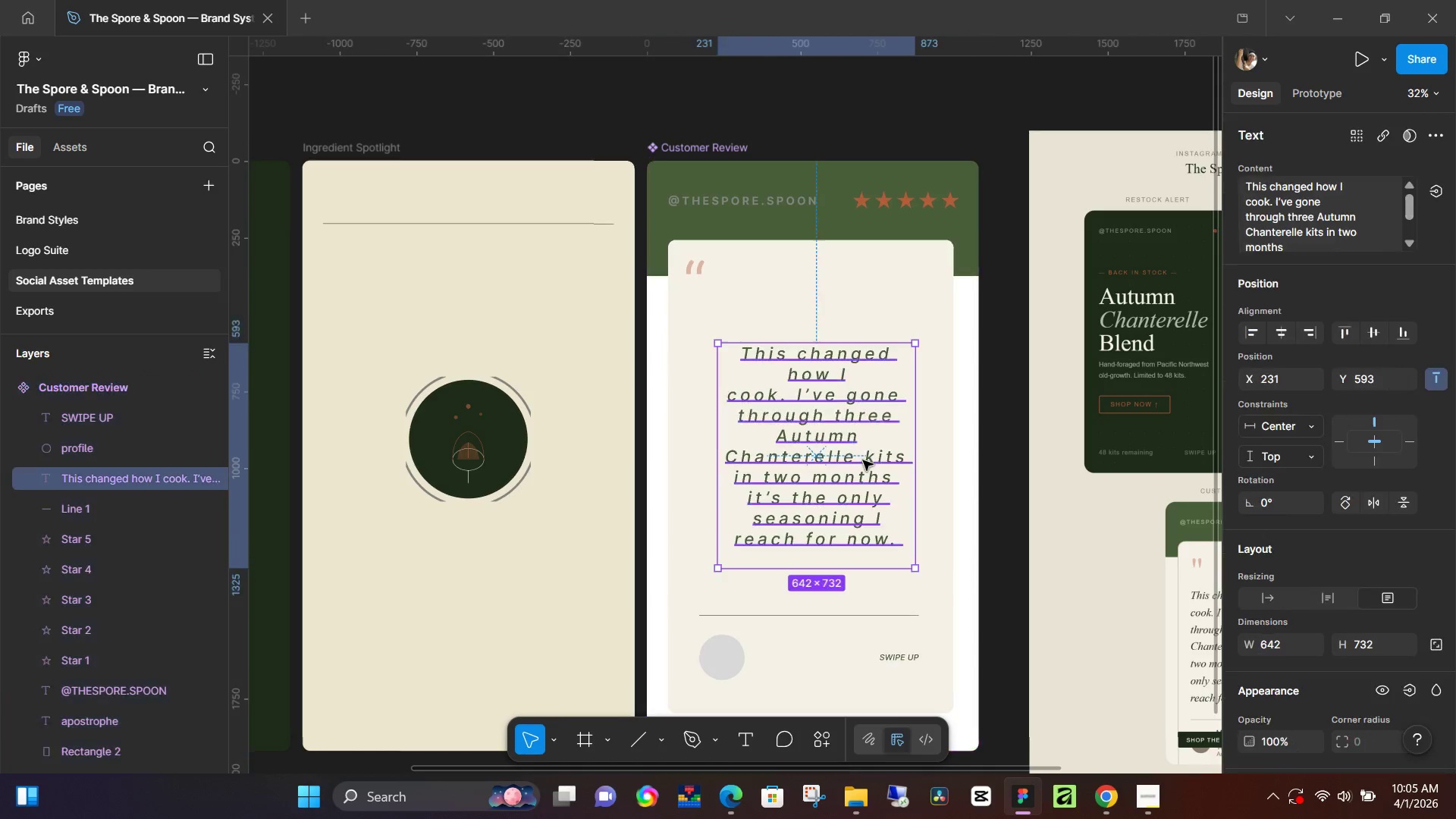 
left_click_drag(start_coordinate=[863, 460], to_coordinate=[868, 460])
 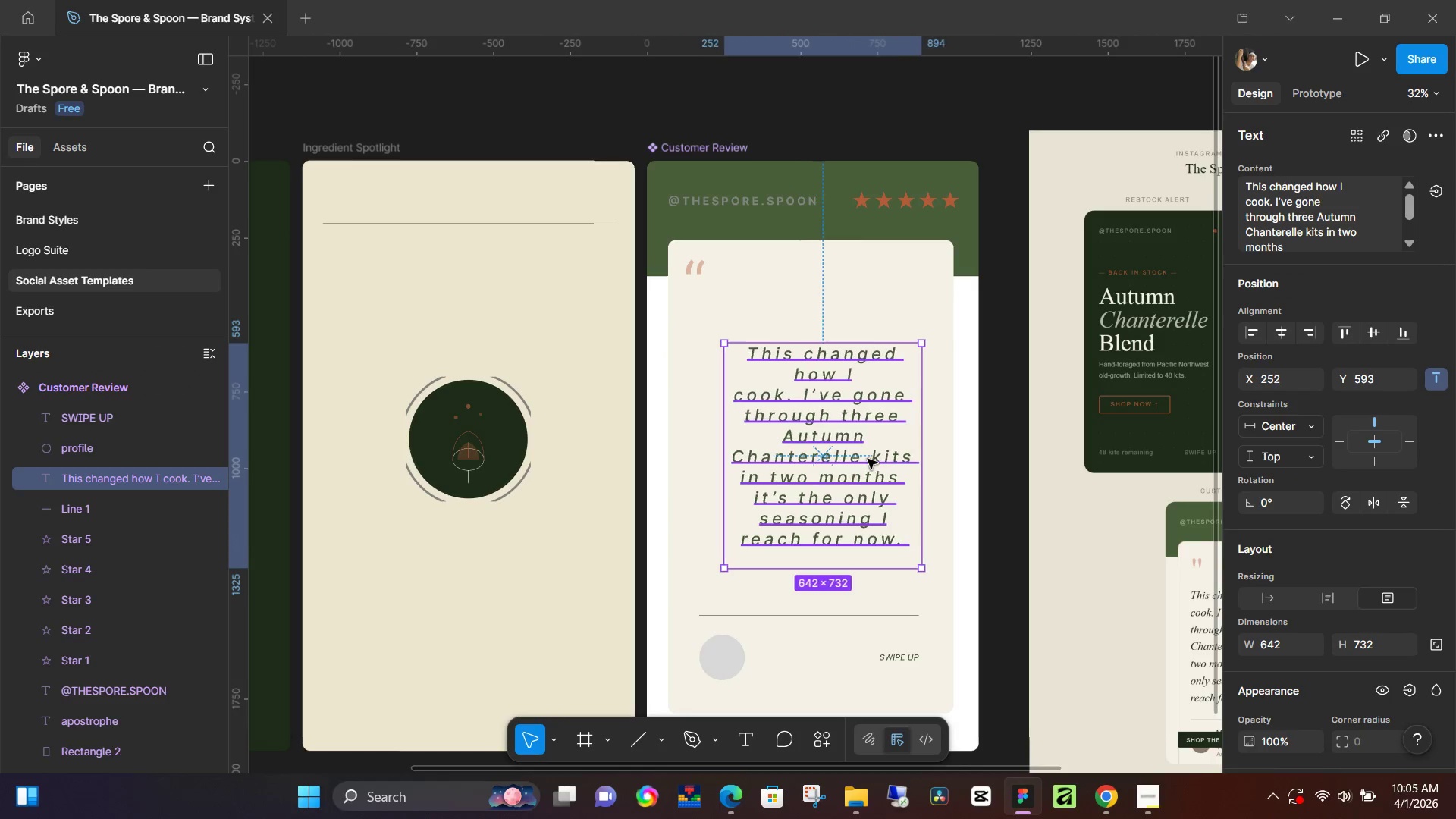 
double_click([868, 459])
 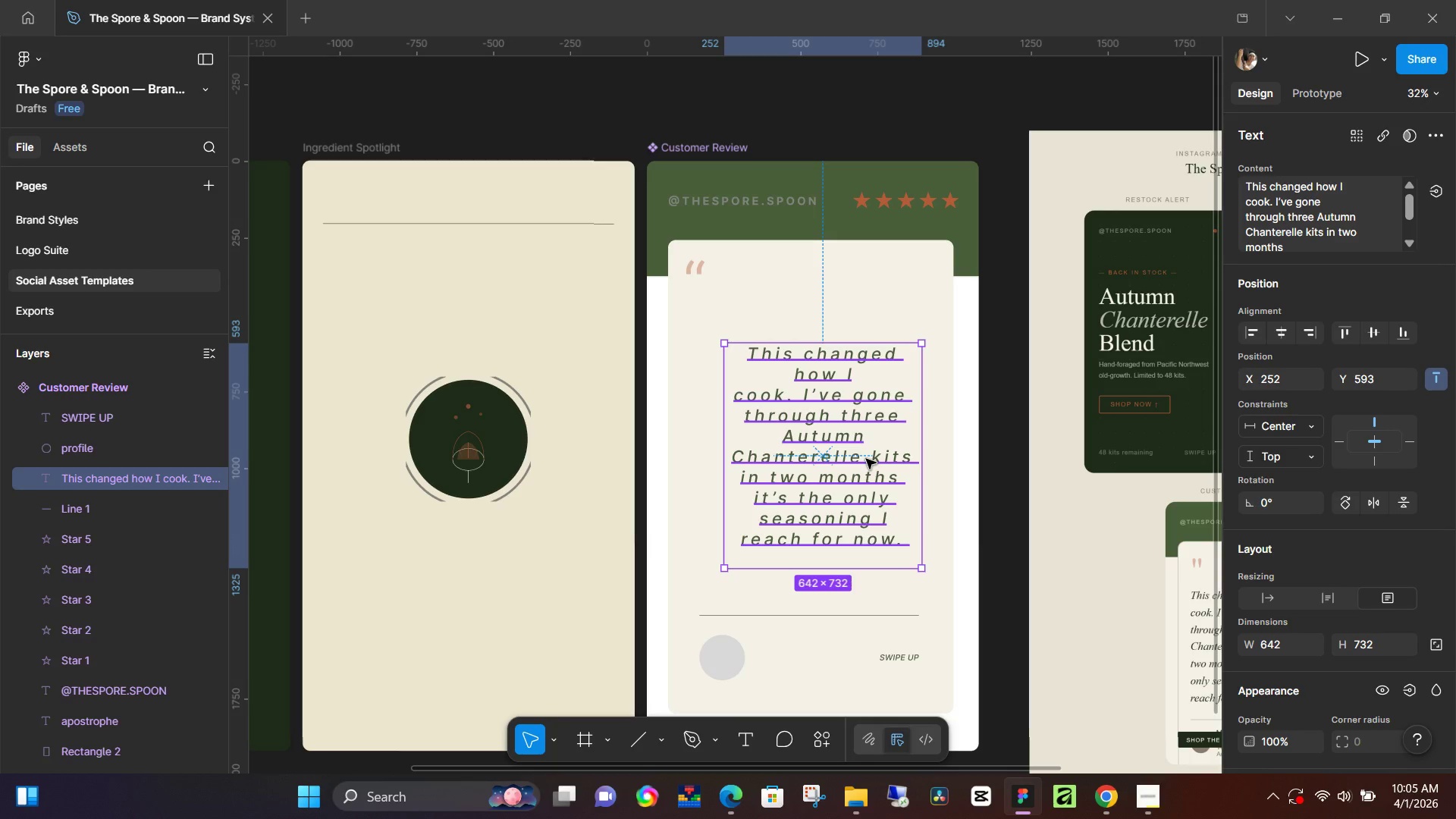 
key(Control+Z)
 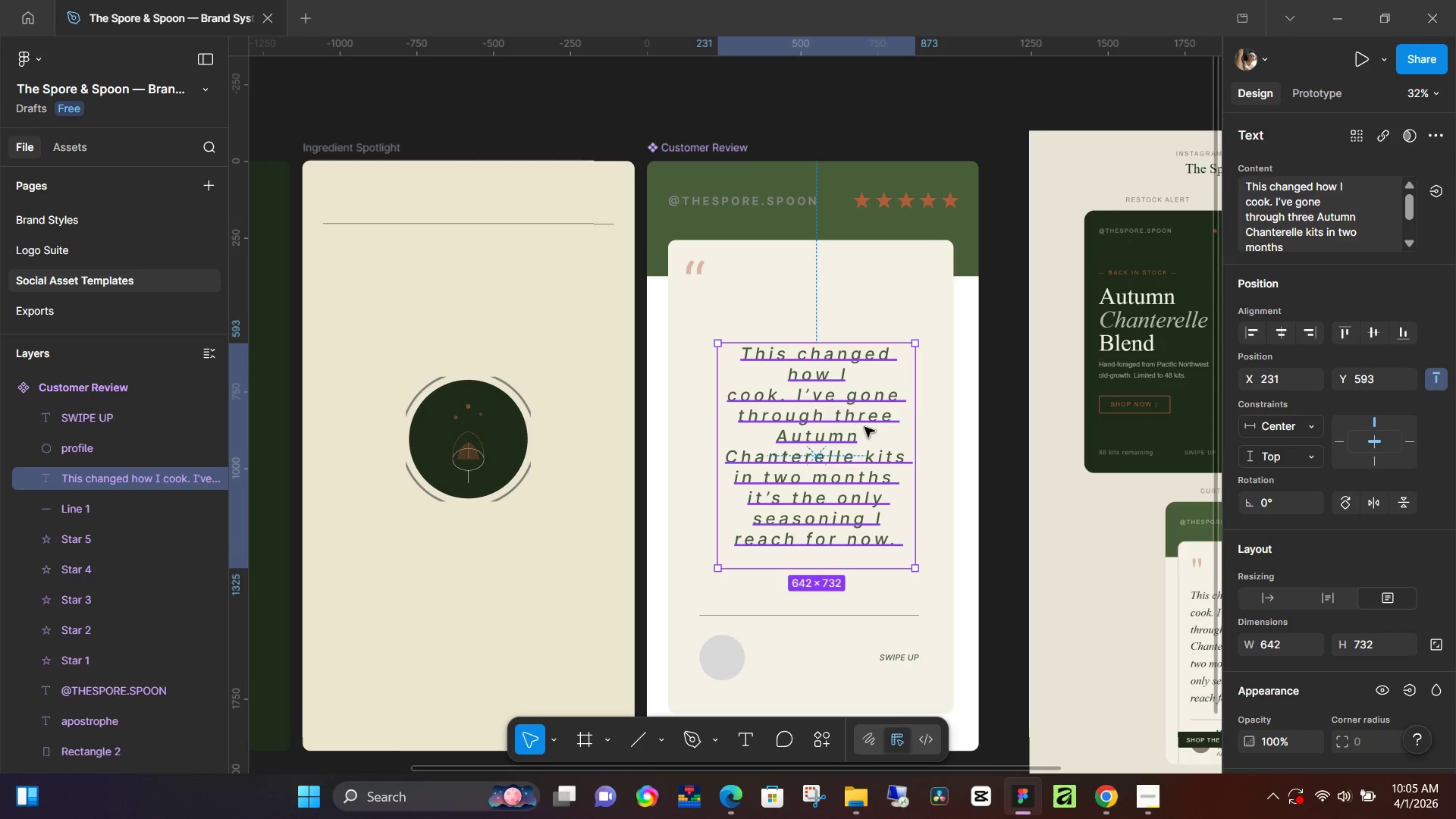 
left_click([883, 457])
 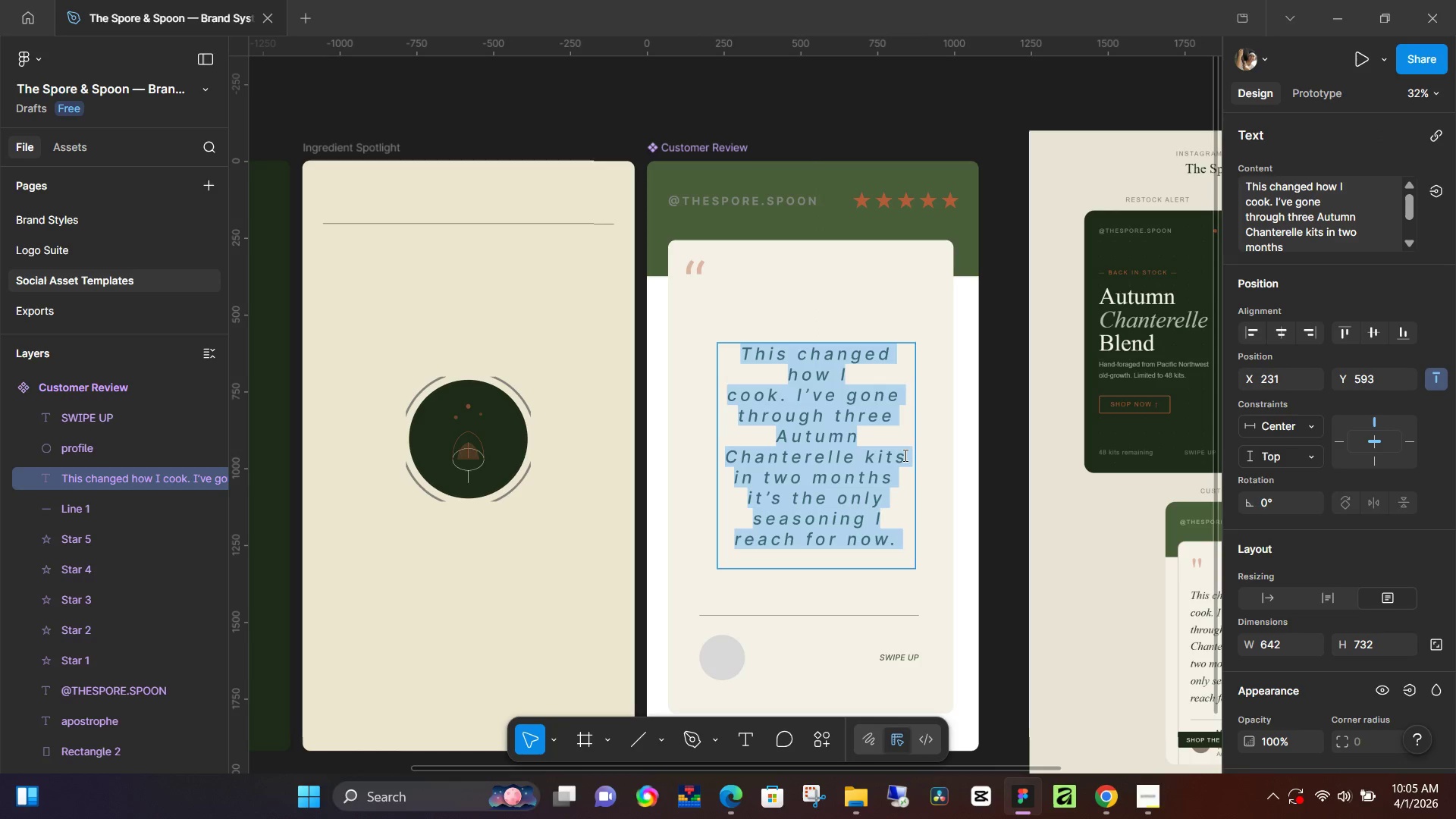 
left_click([904, 455])
 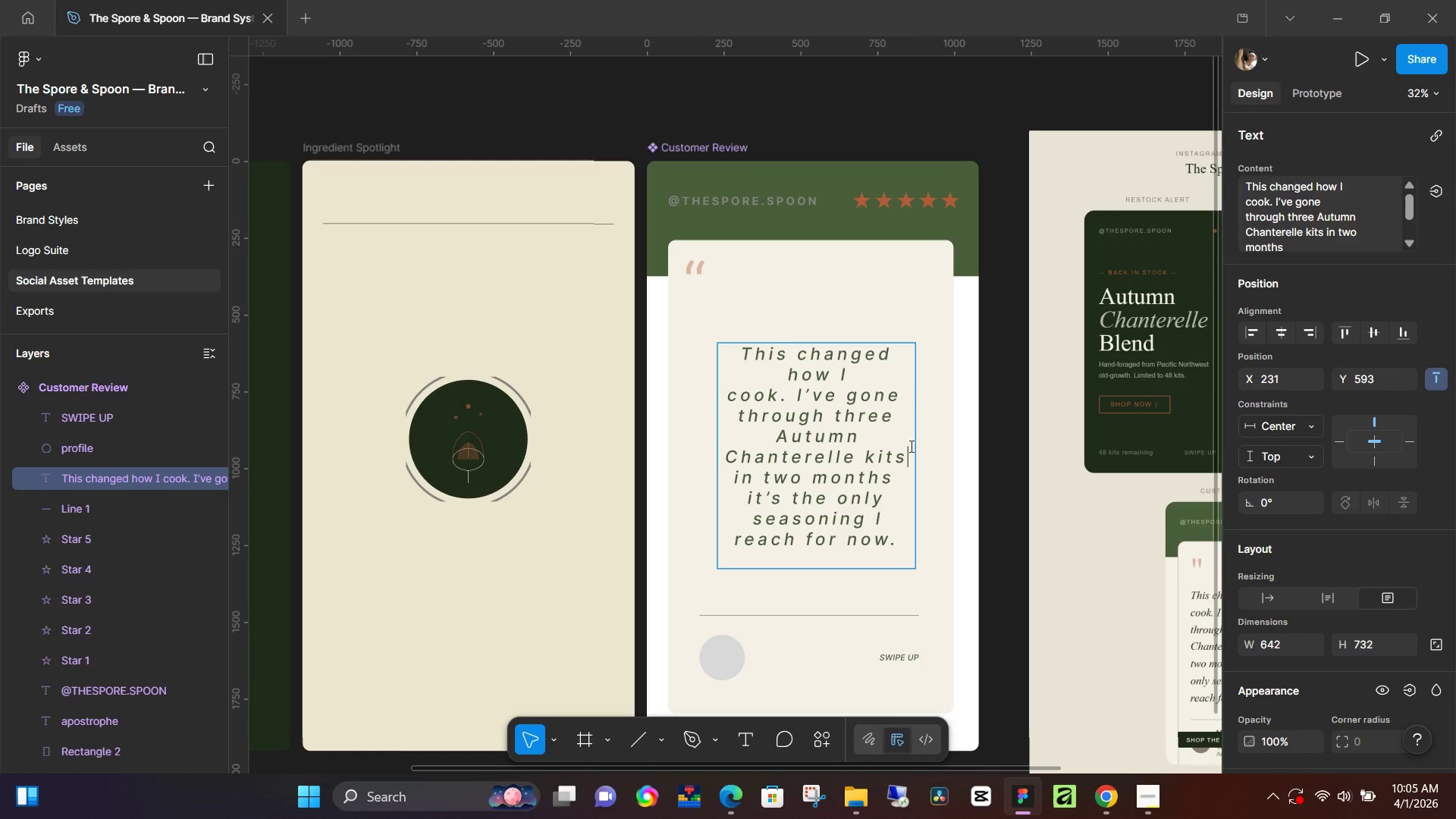 
hold_key(key=Backspace, duration=1.12)
 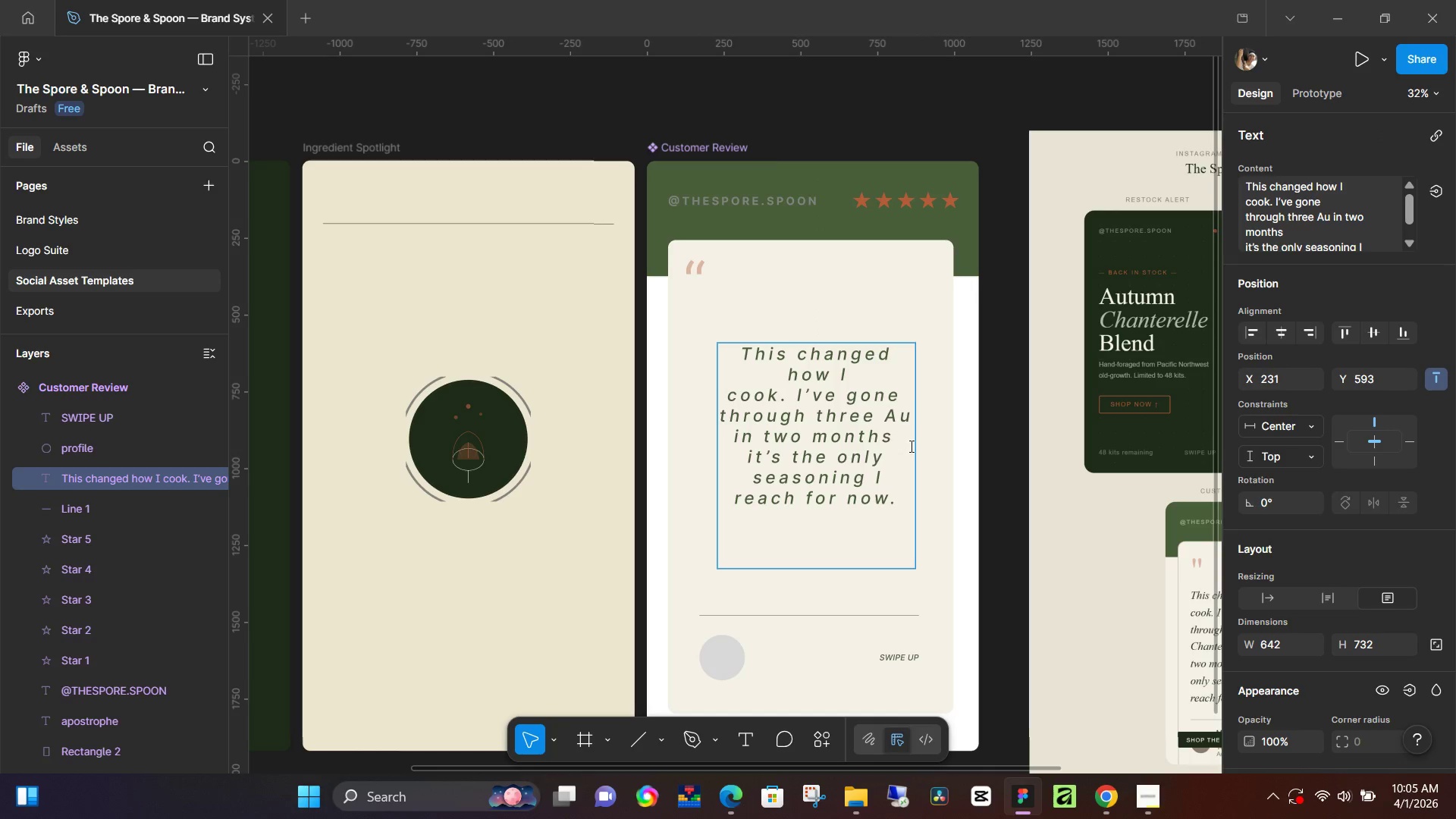 
key(Backspace)
key(Backspace)
type(Spore &Sp)
key(Backspace)
key(Backspace)
type( Spoon kits)
 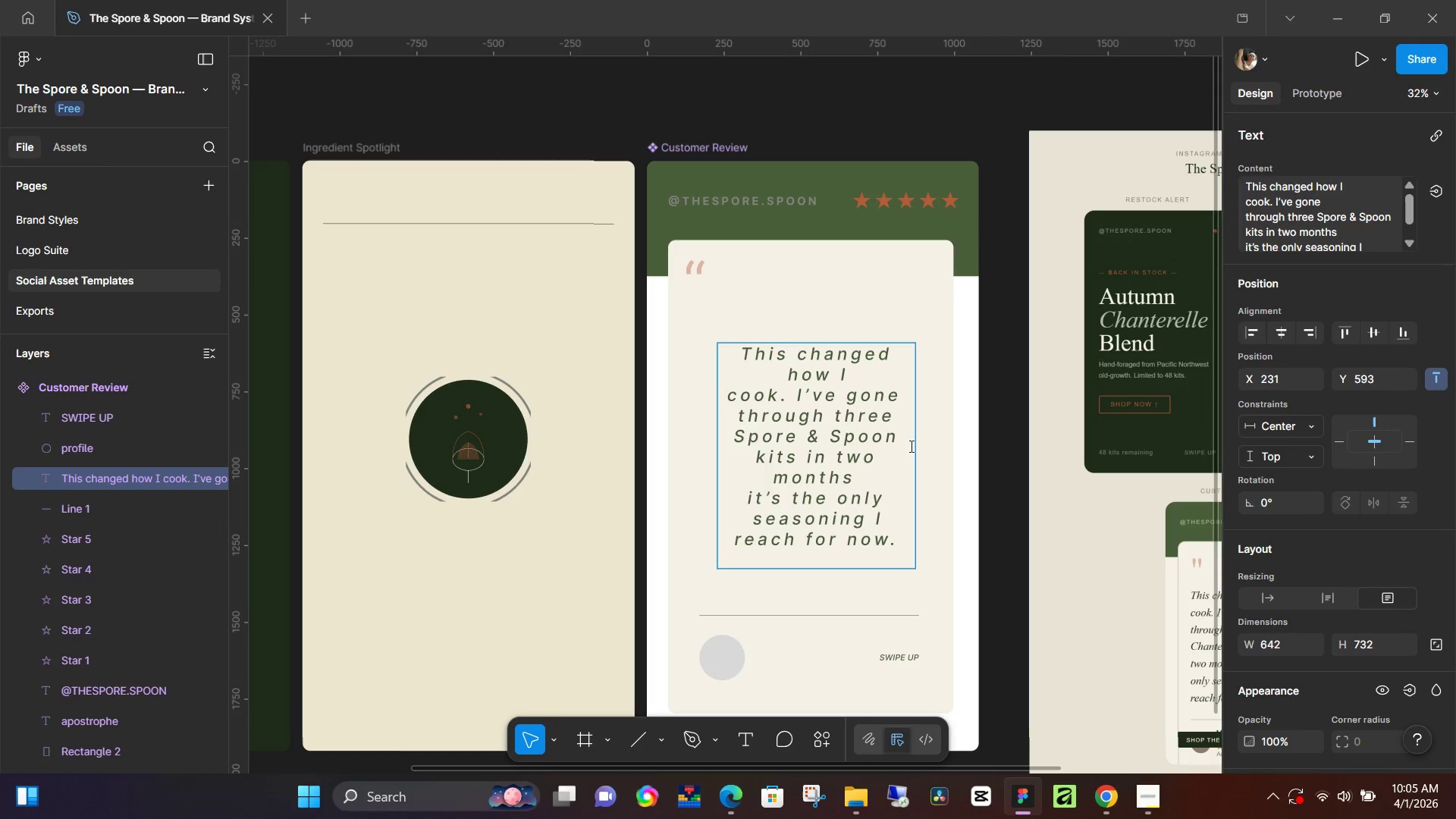 
wait(6.44)
 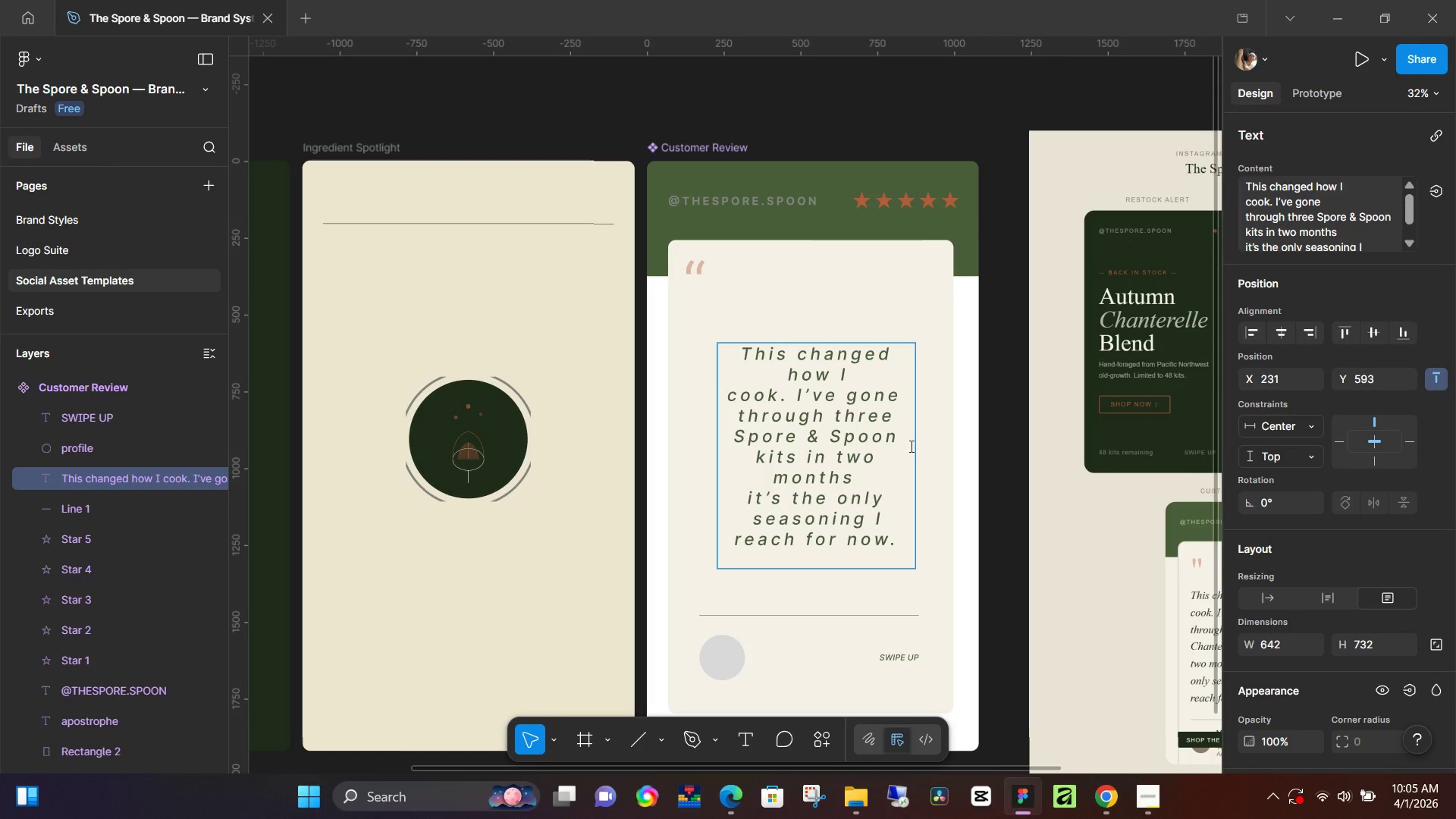 
left_click([802, 102])
 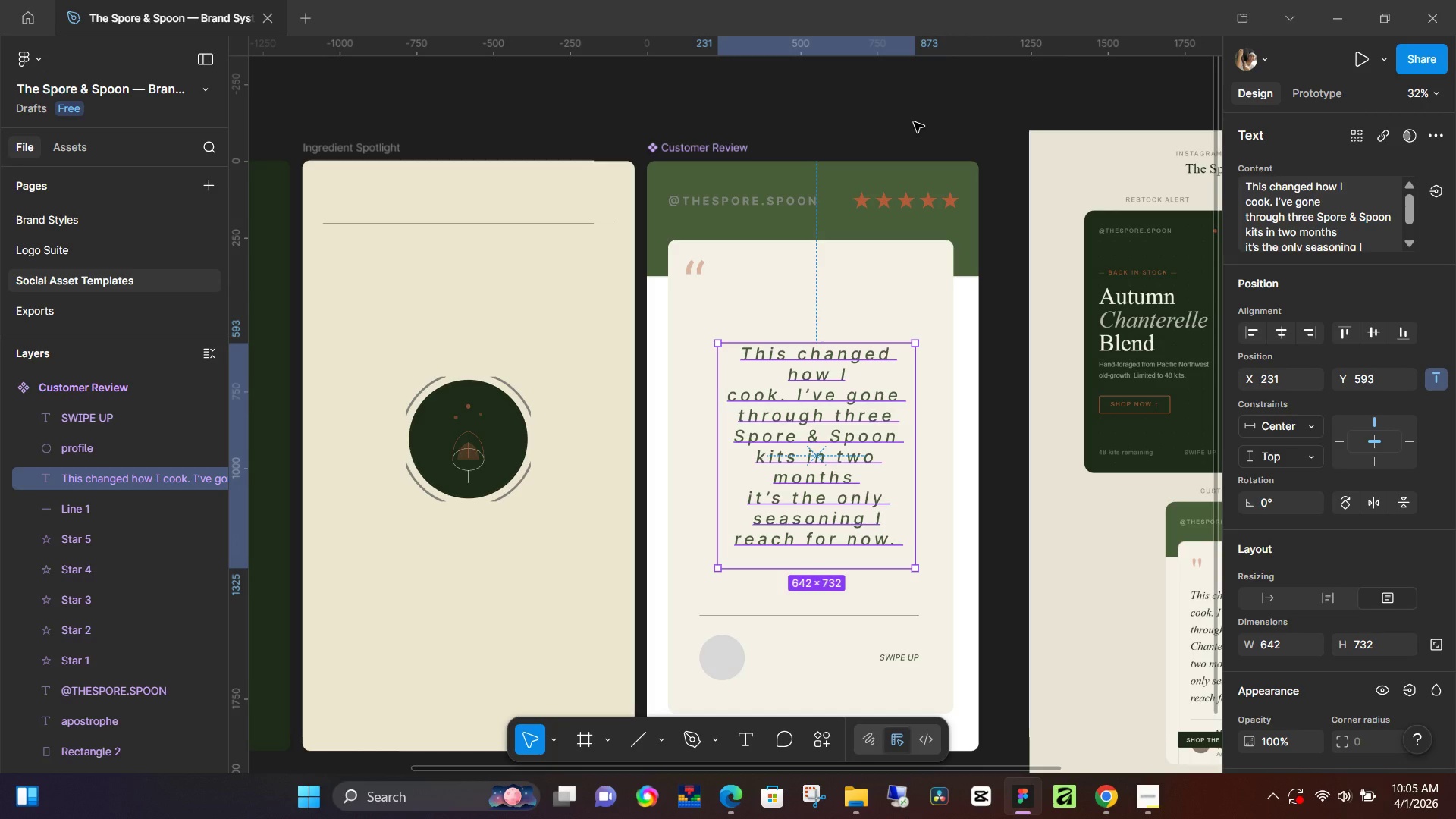 
wait(11.75)
 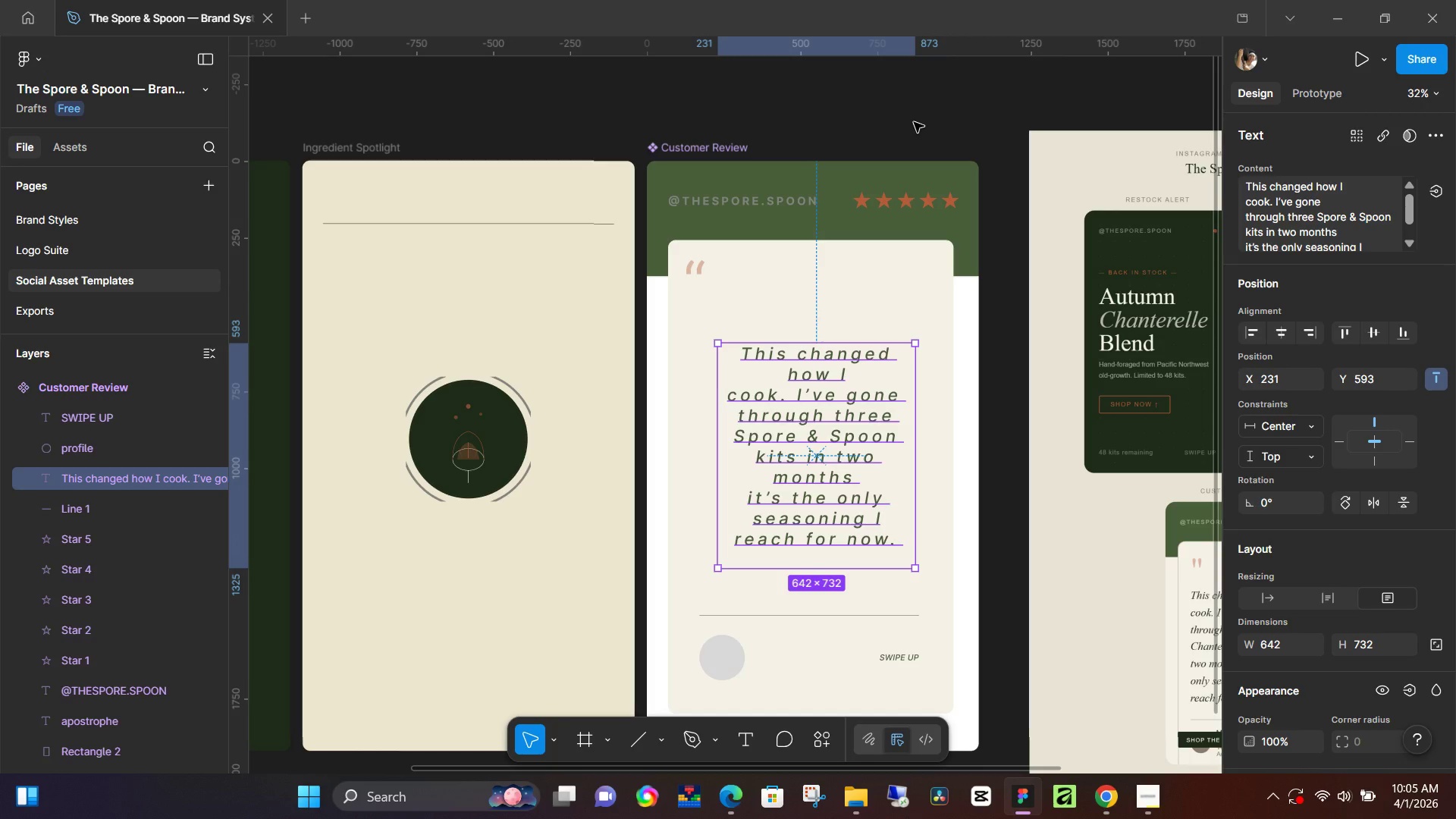 
left_click([84, 535])
 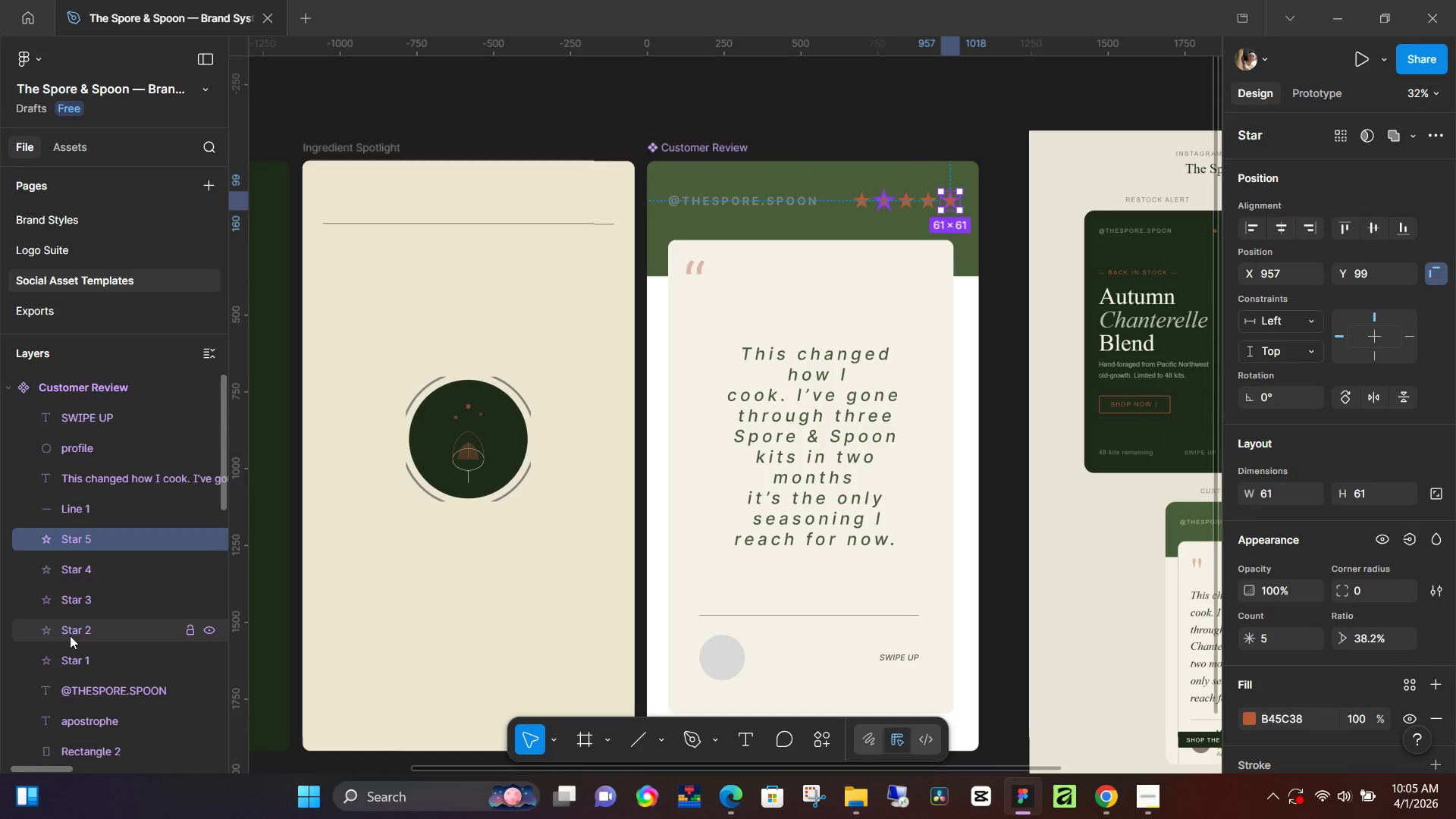 
hold_key(key=ShiftLeft, duration=0.47)
 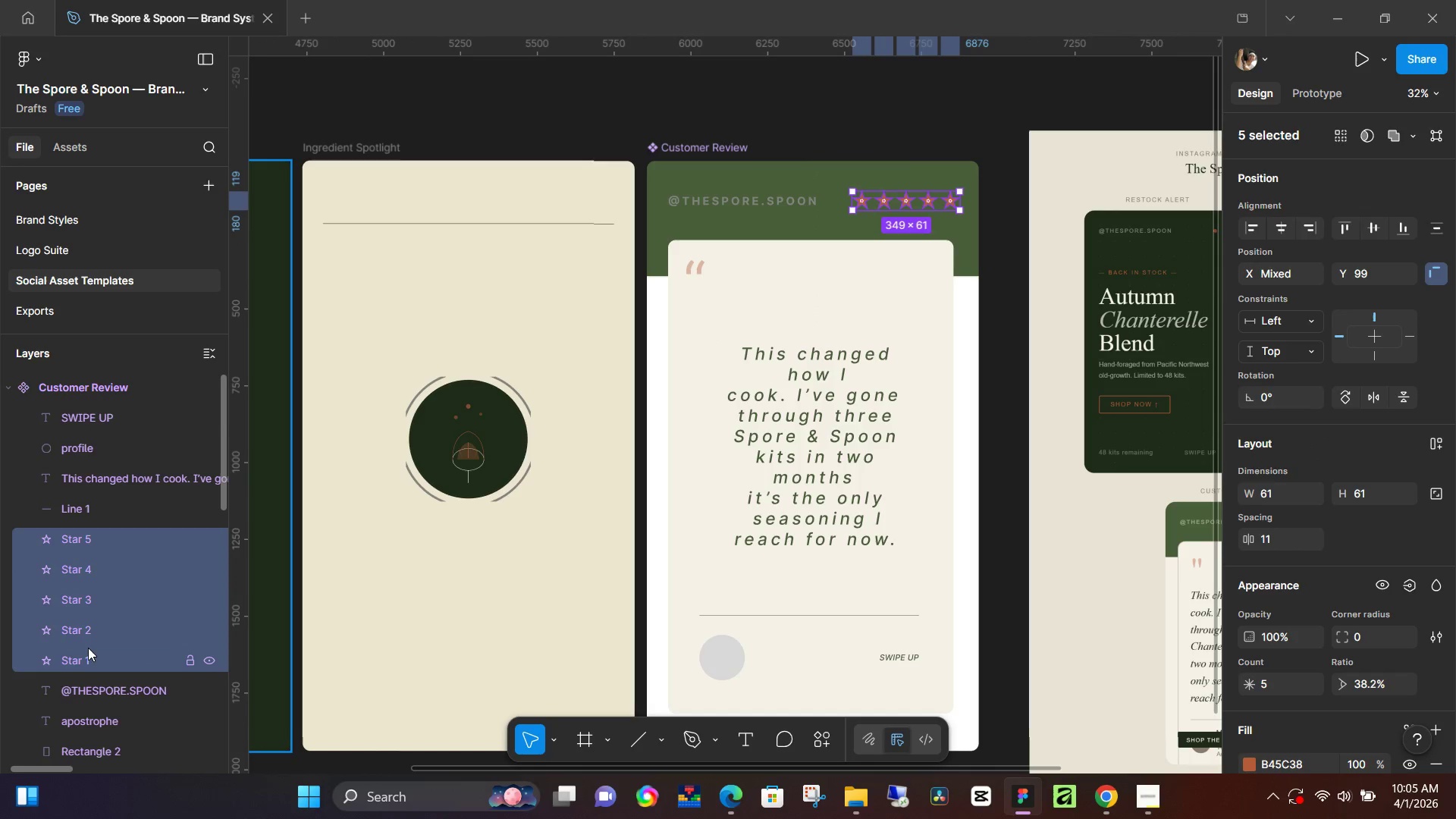 
key(Control+G)
 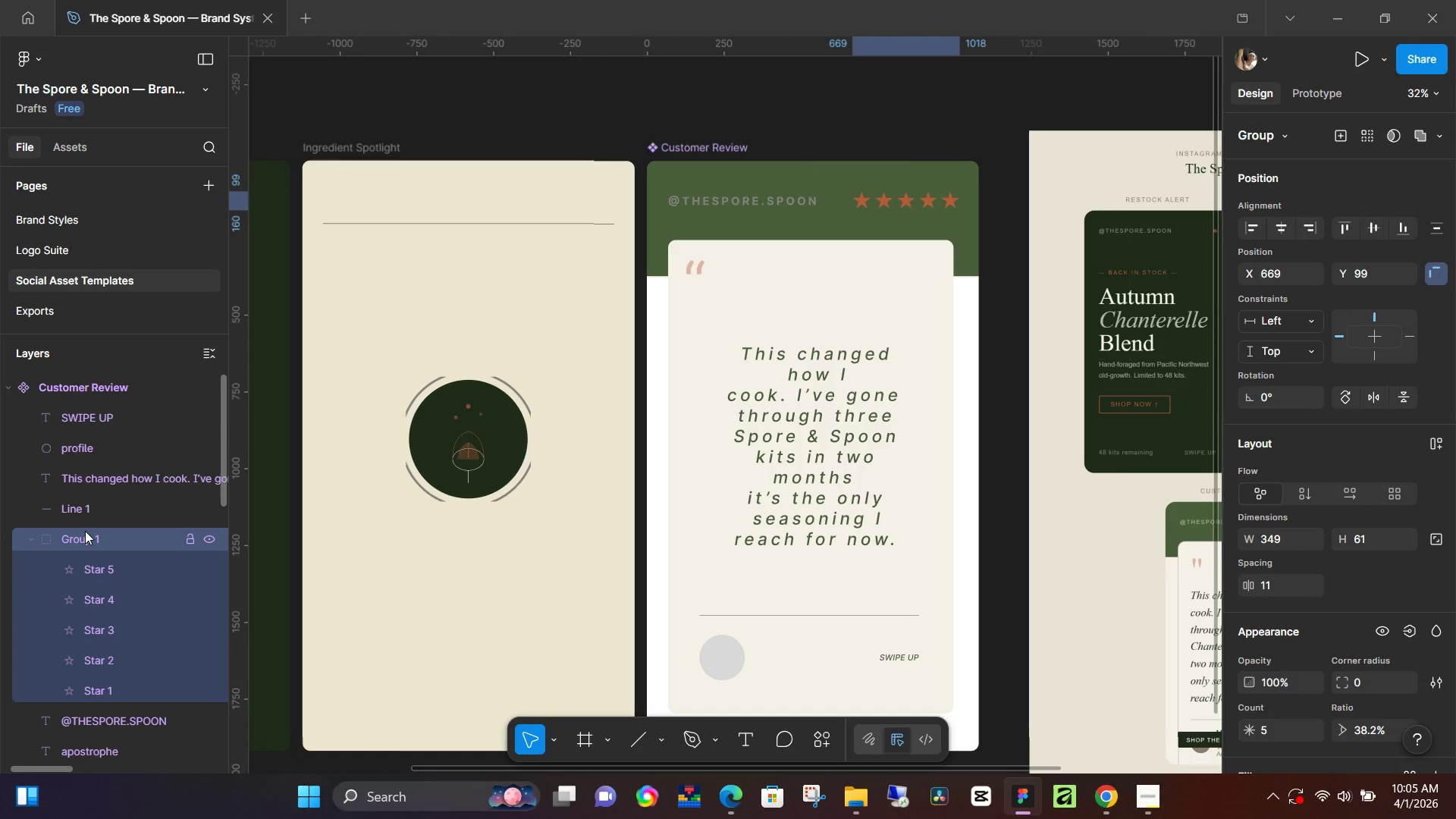 
double_click([85, 531])
 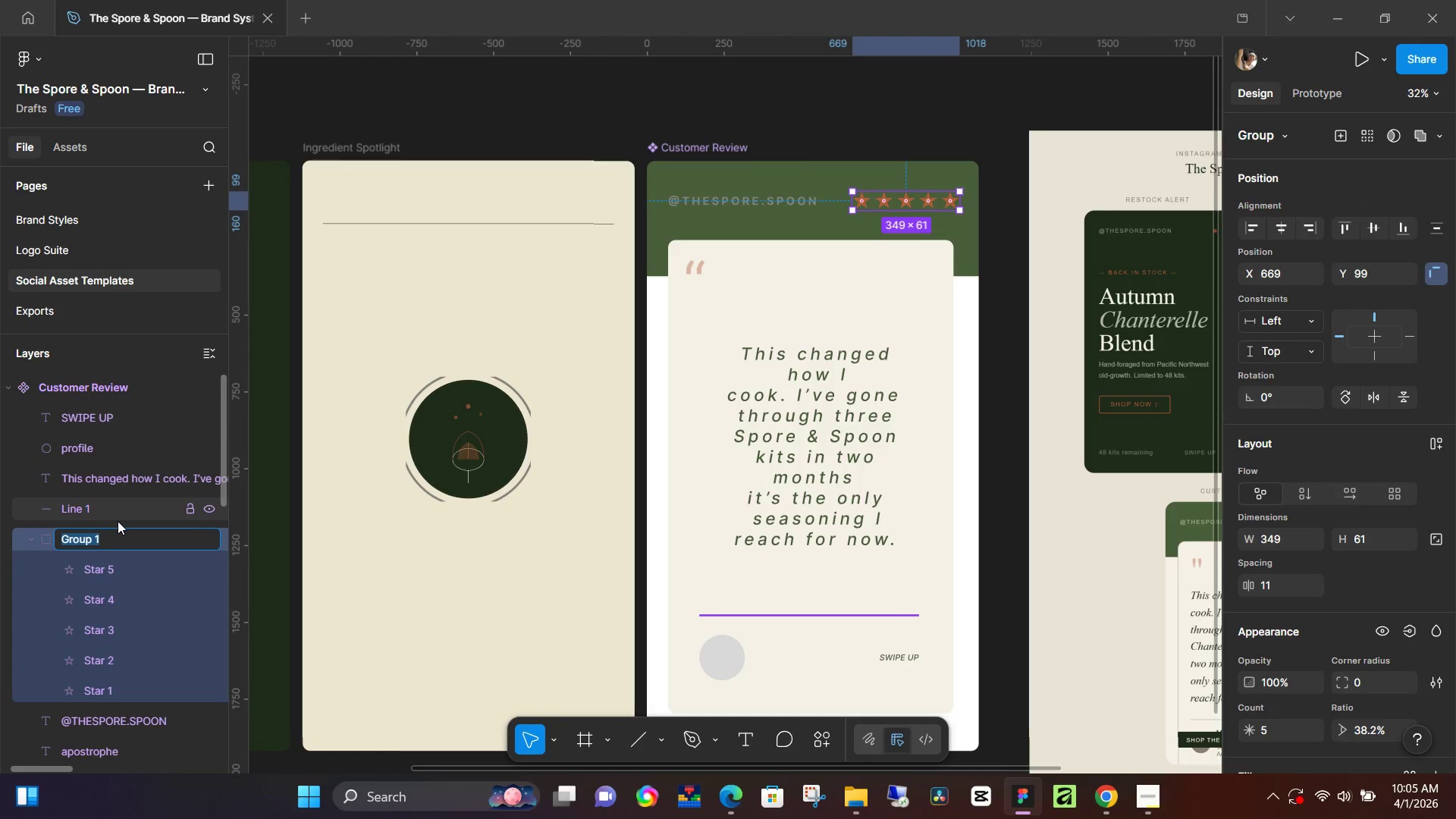 
type(Stars)
 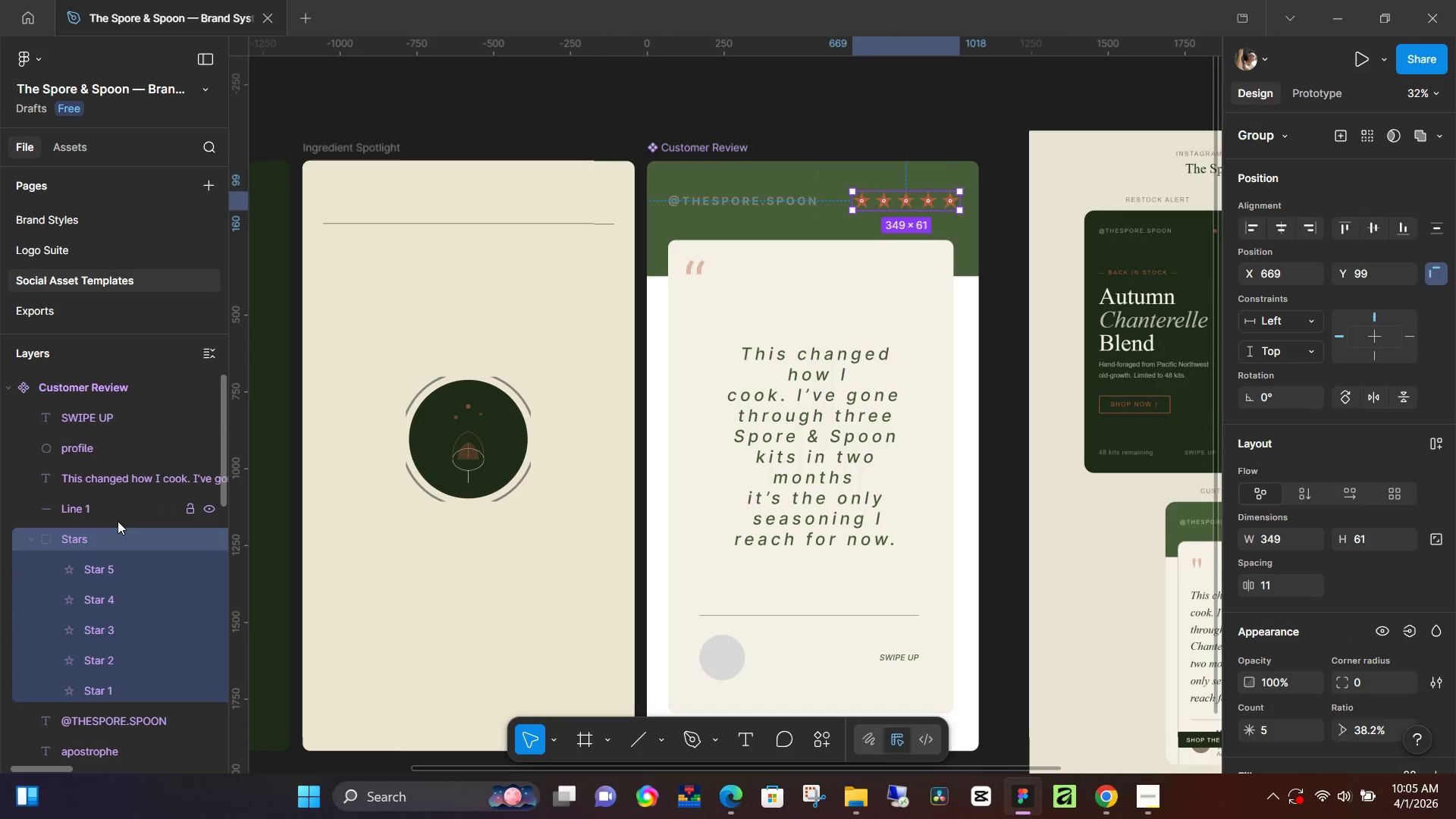 
key(Enter)
 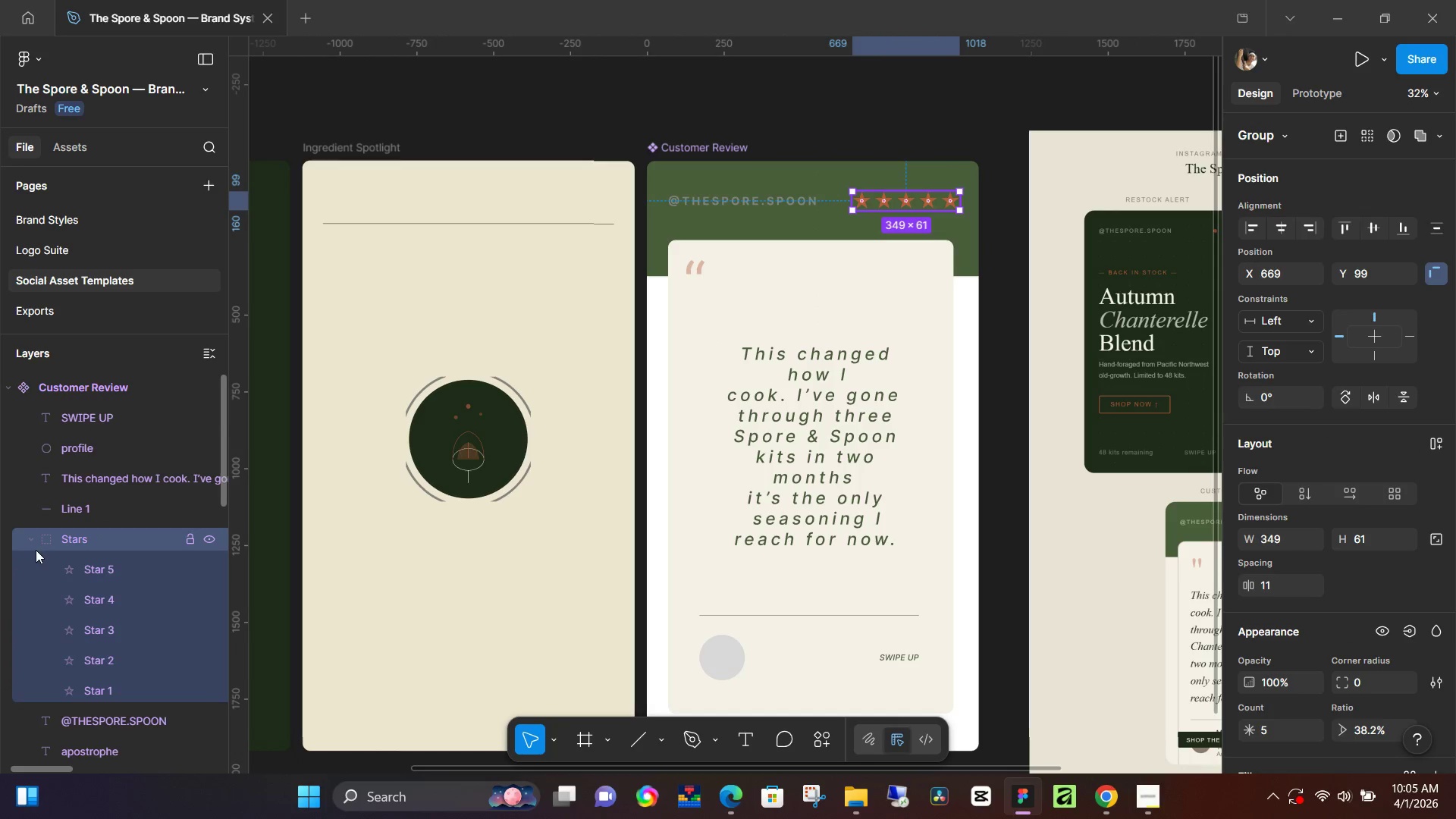 
left_click([25, 536])
 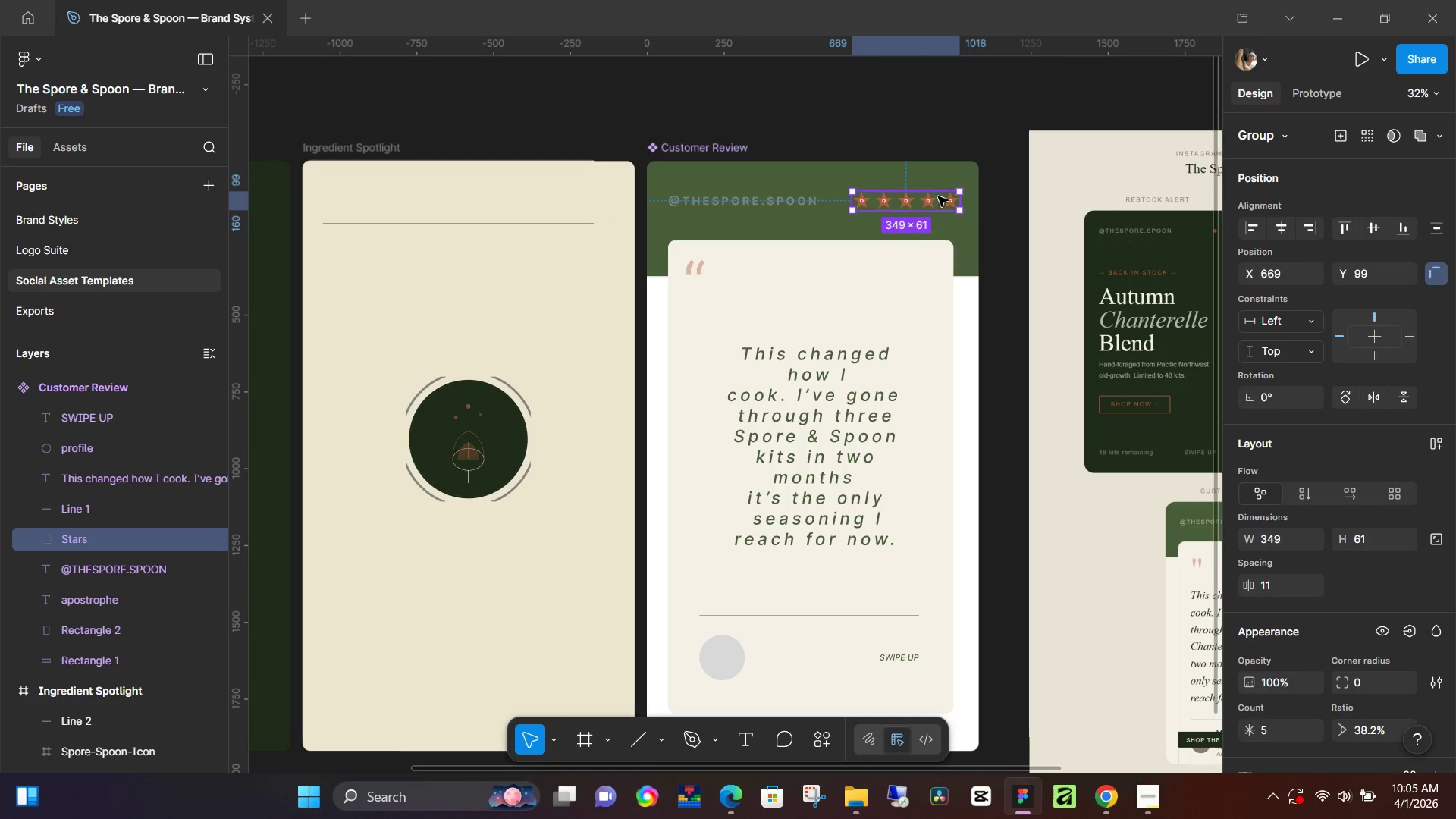 
left_click_drag(start_coordinate=[927, 201], to_coordinate=[792, 267])
 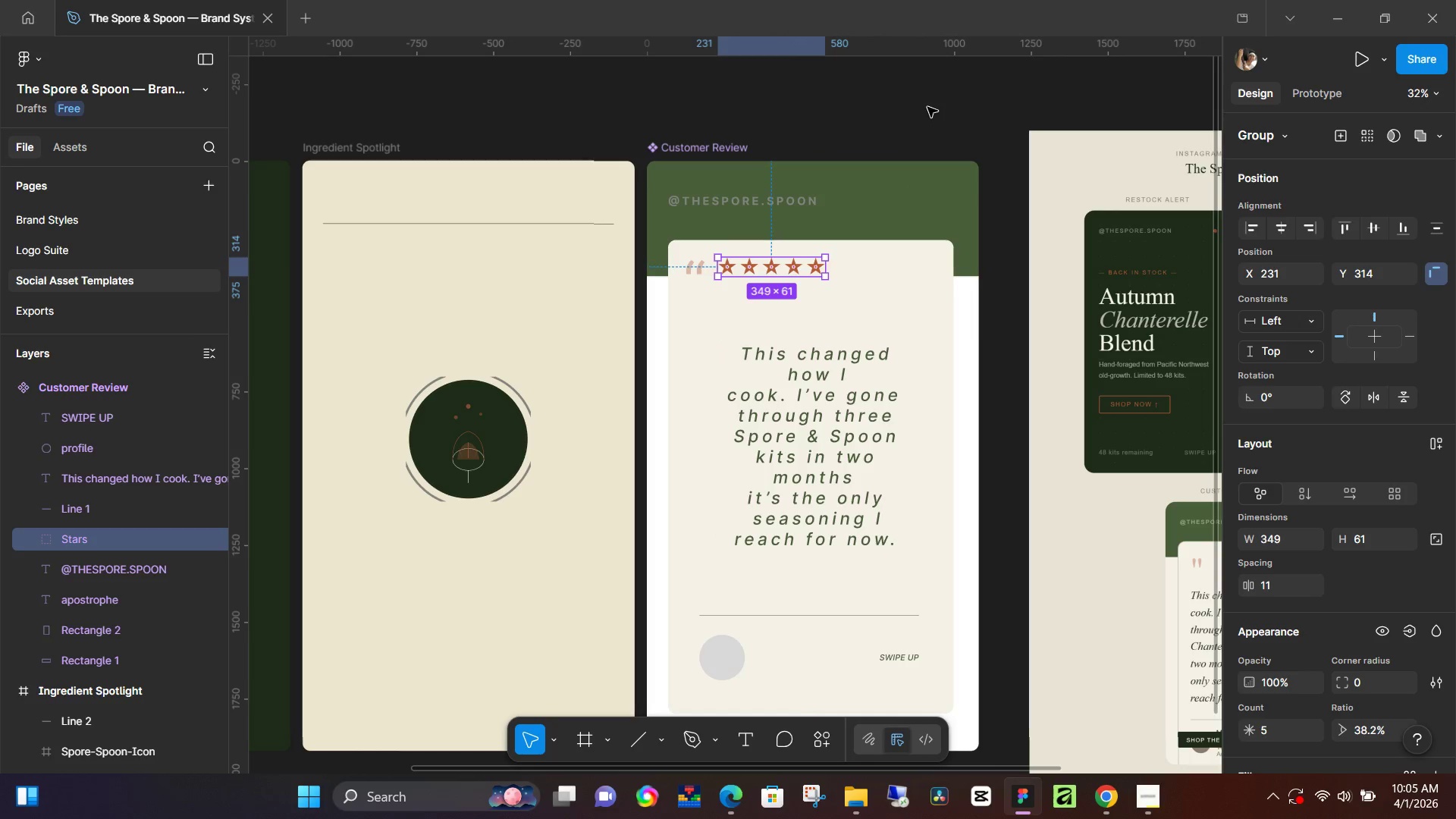 
left_click([927, 107])
 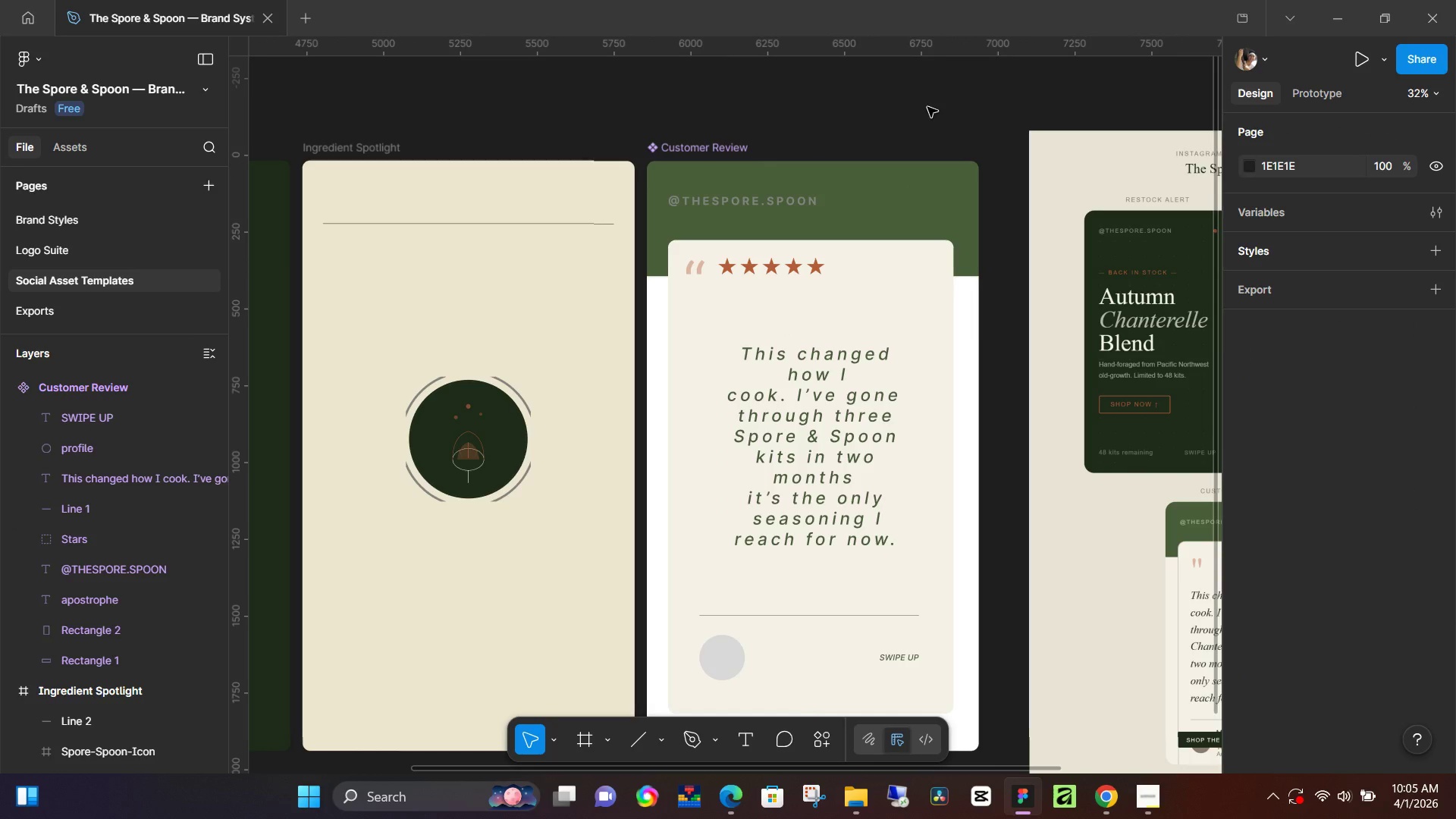 
key(Control+Z)
 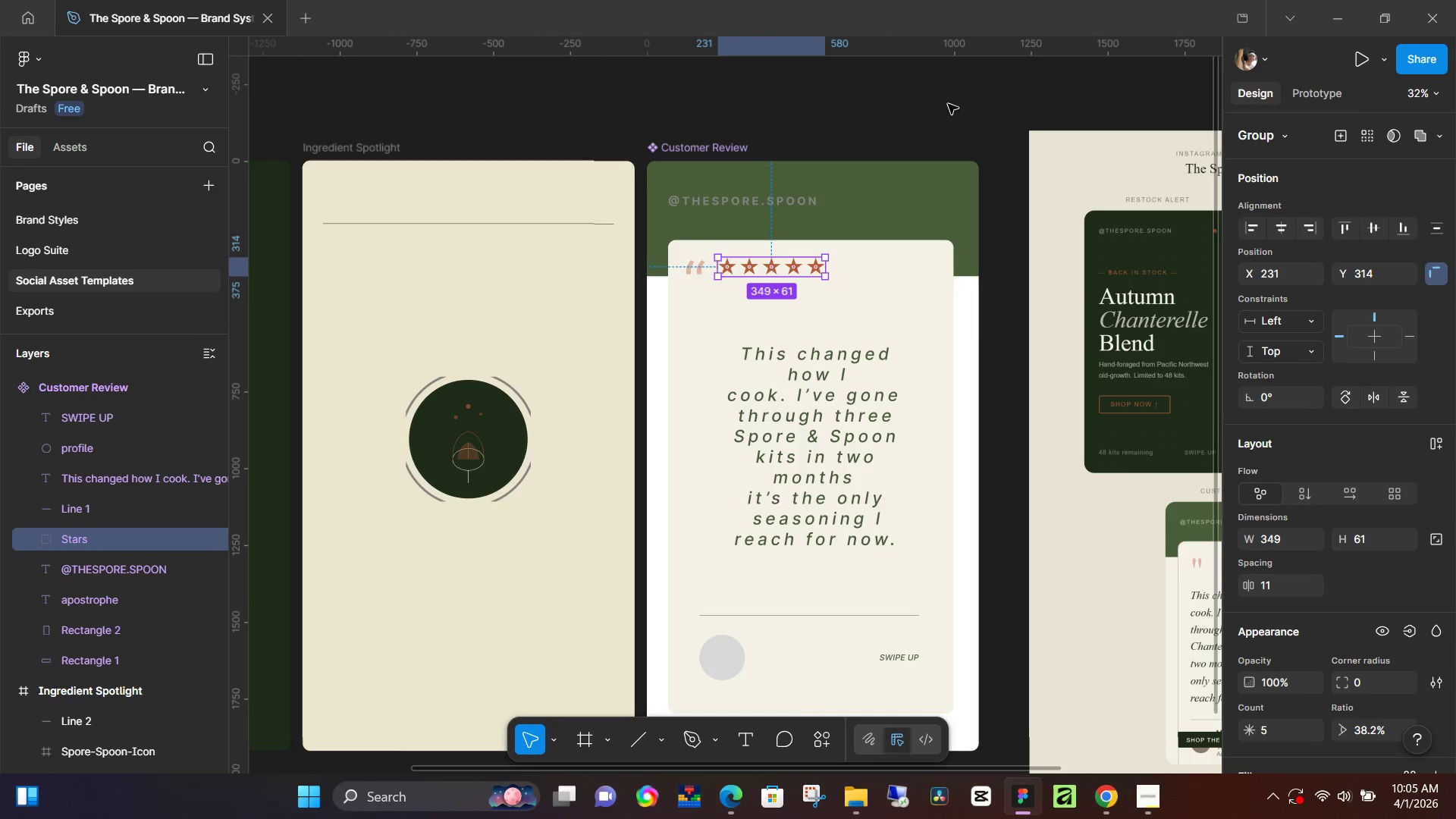 
key(Control+Z)
 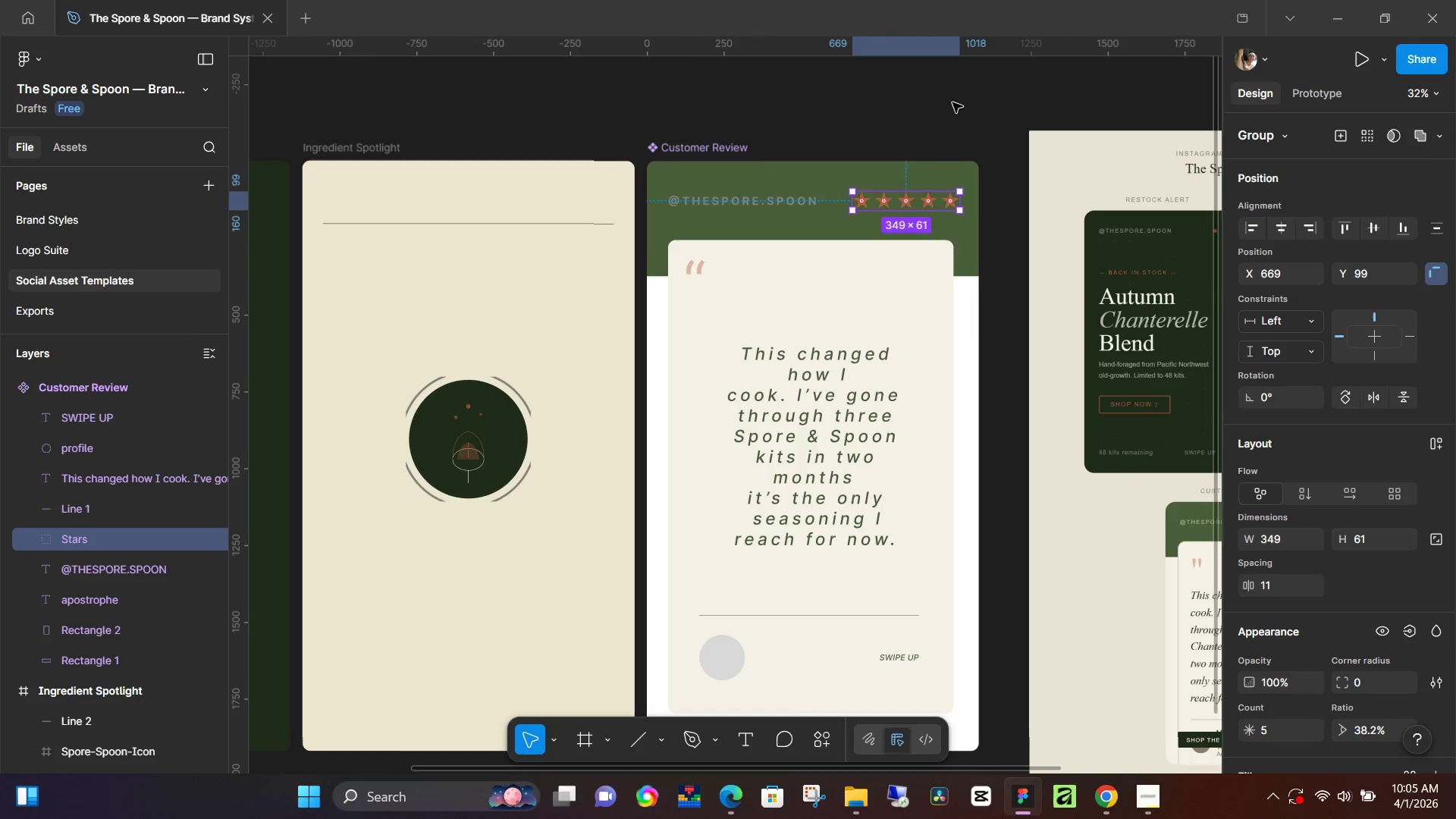 
left_click([952, 102])
 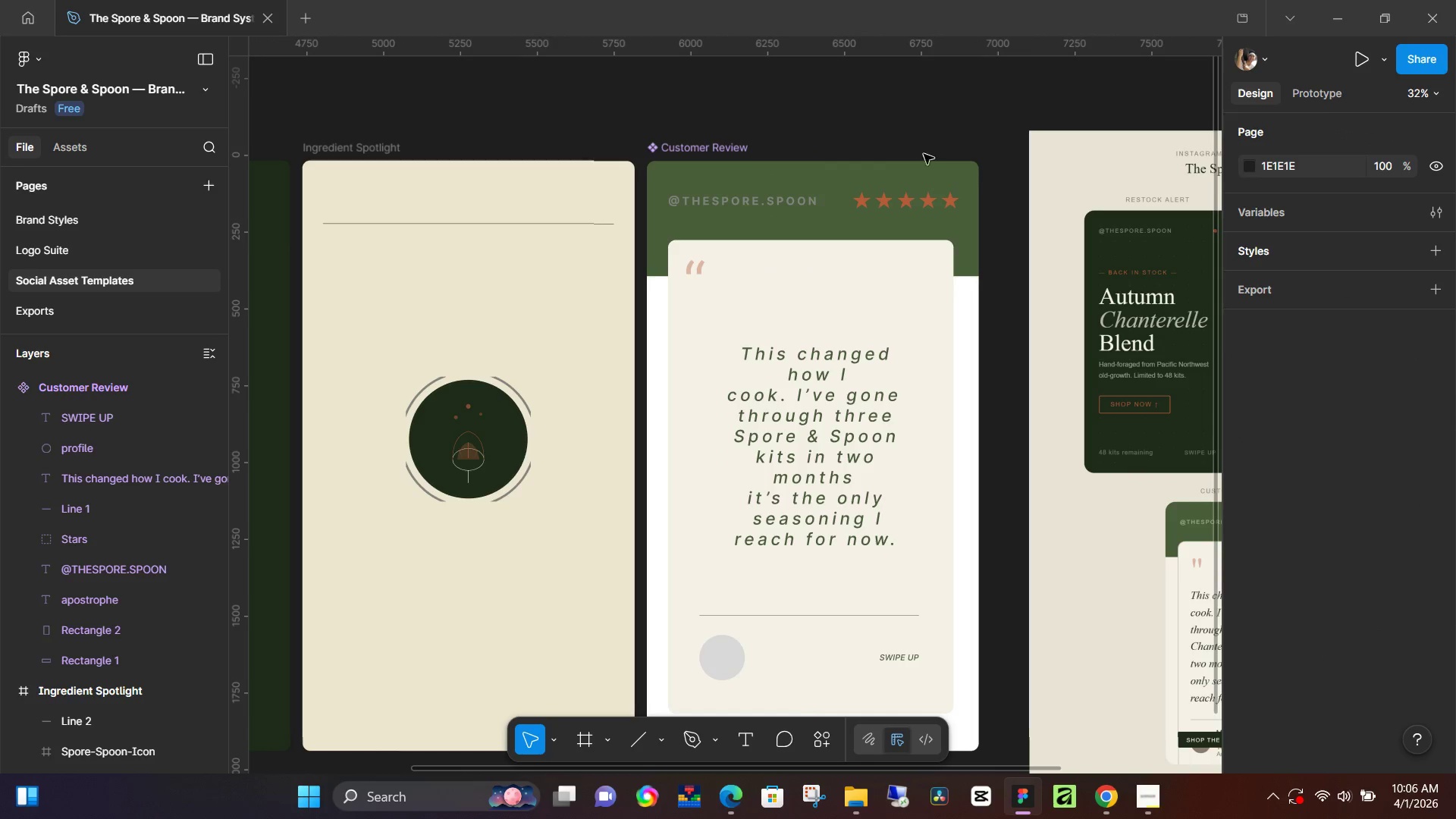 
scroll: coordinate [808, 469], scroll_direction: down, amount: 4.0
 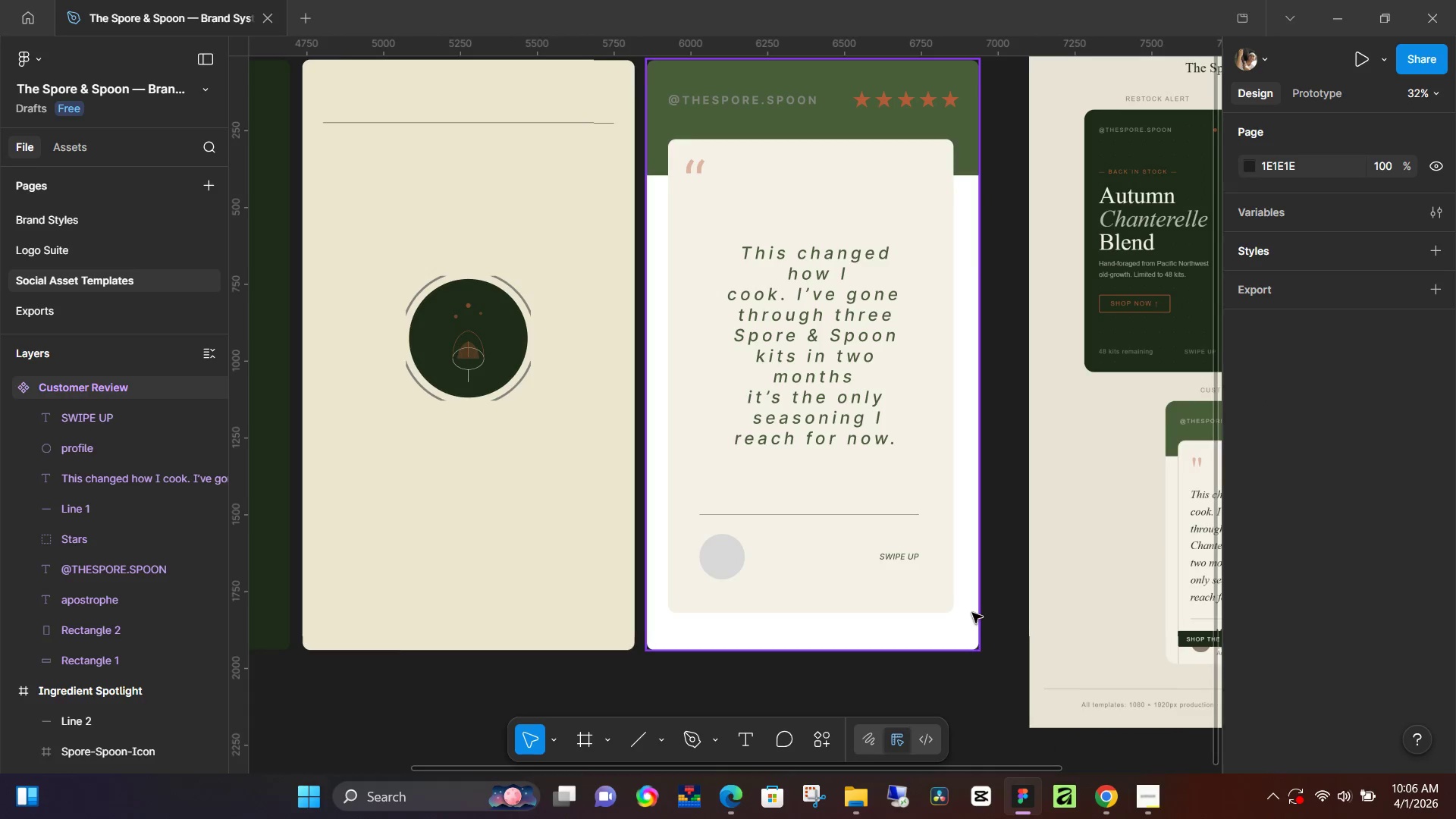 
left_click_drag(start_coordinate=[1003, 612], to_coordinate=[1007, 612])
 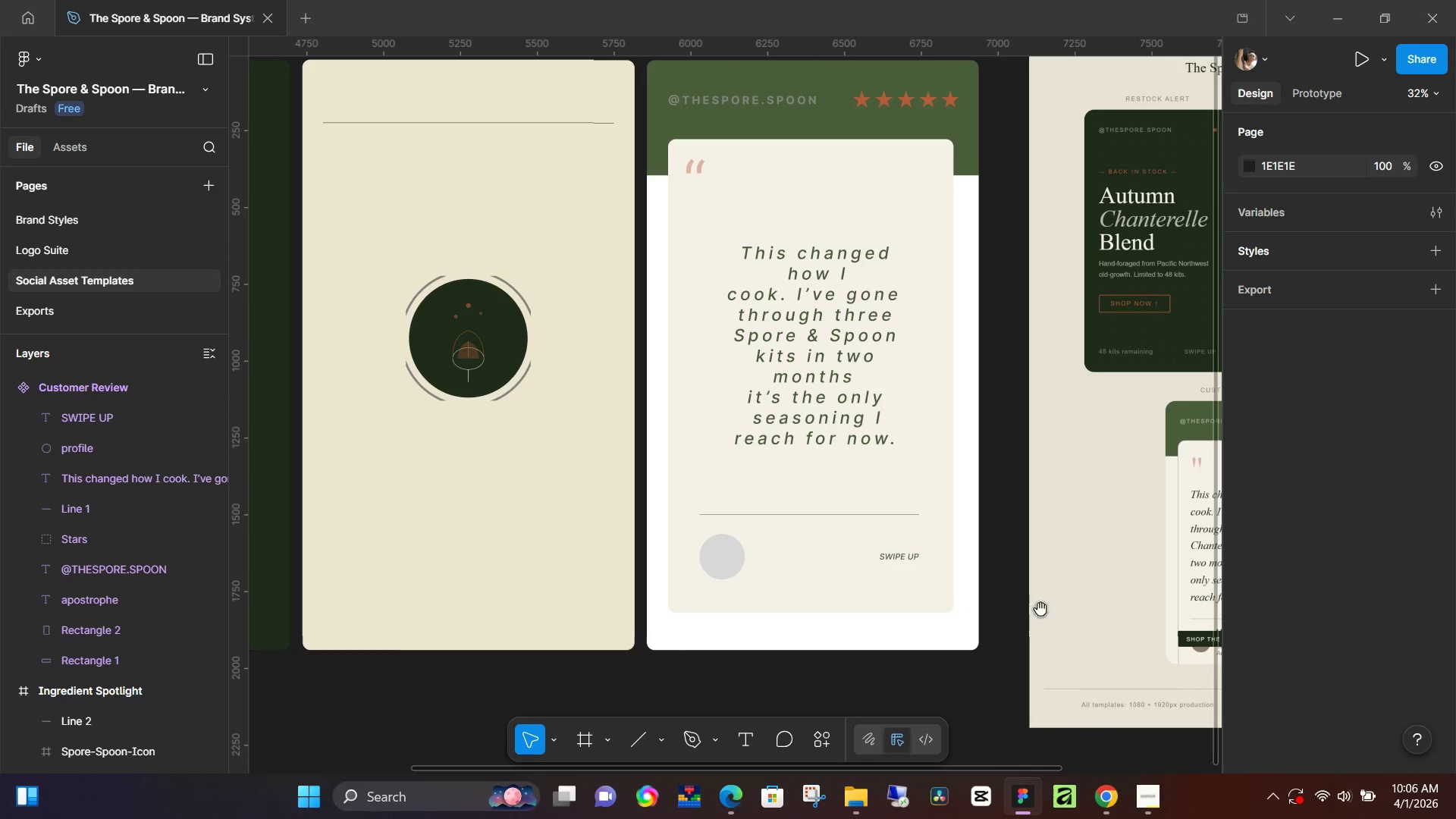 
hold_key(key=Space, duration=1.52)
 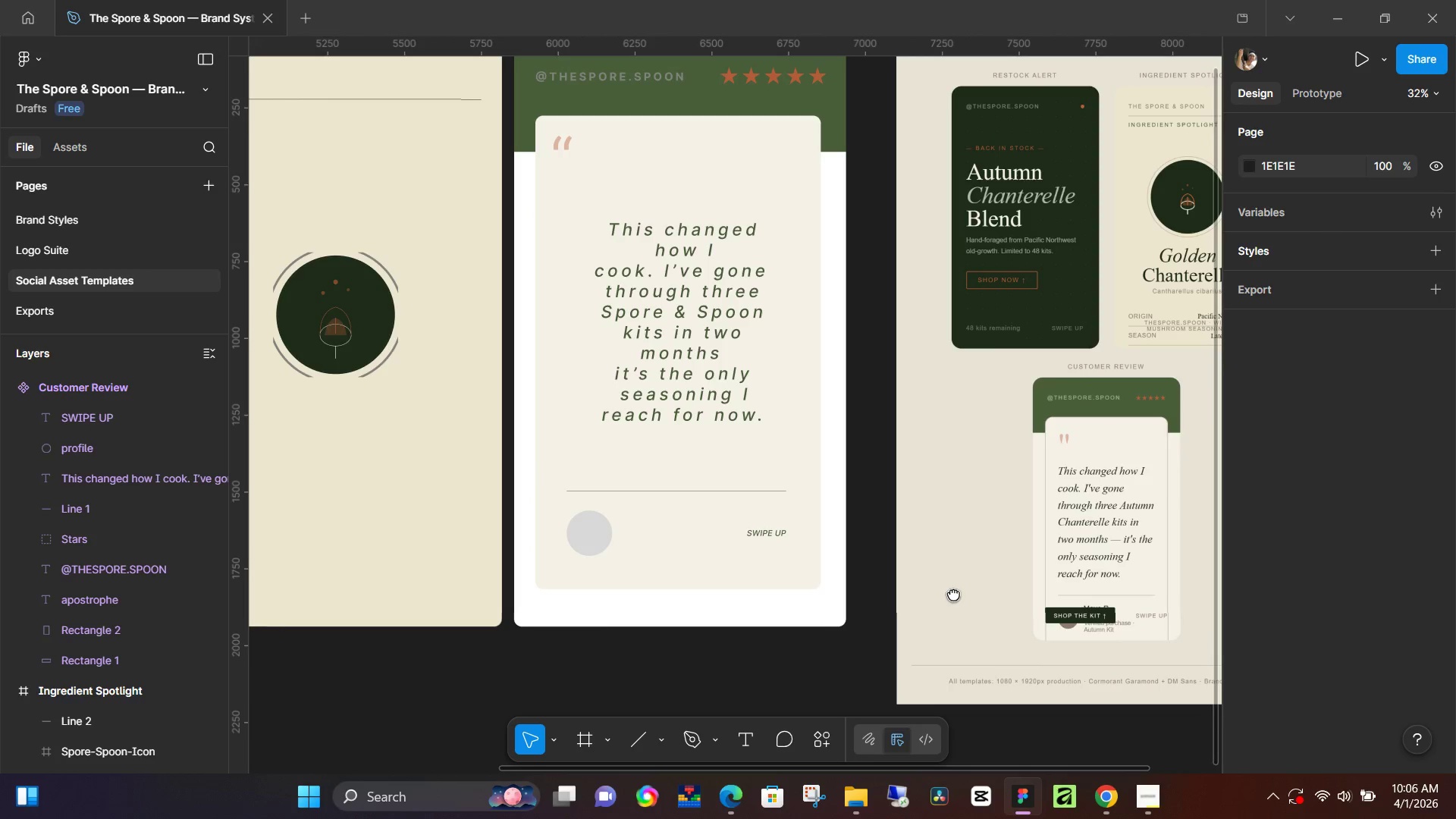 
left_click_drag(start_coordinate=[1086, 616], to_coordinate=[953, 594])
 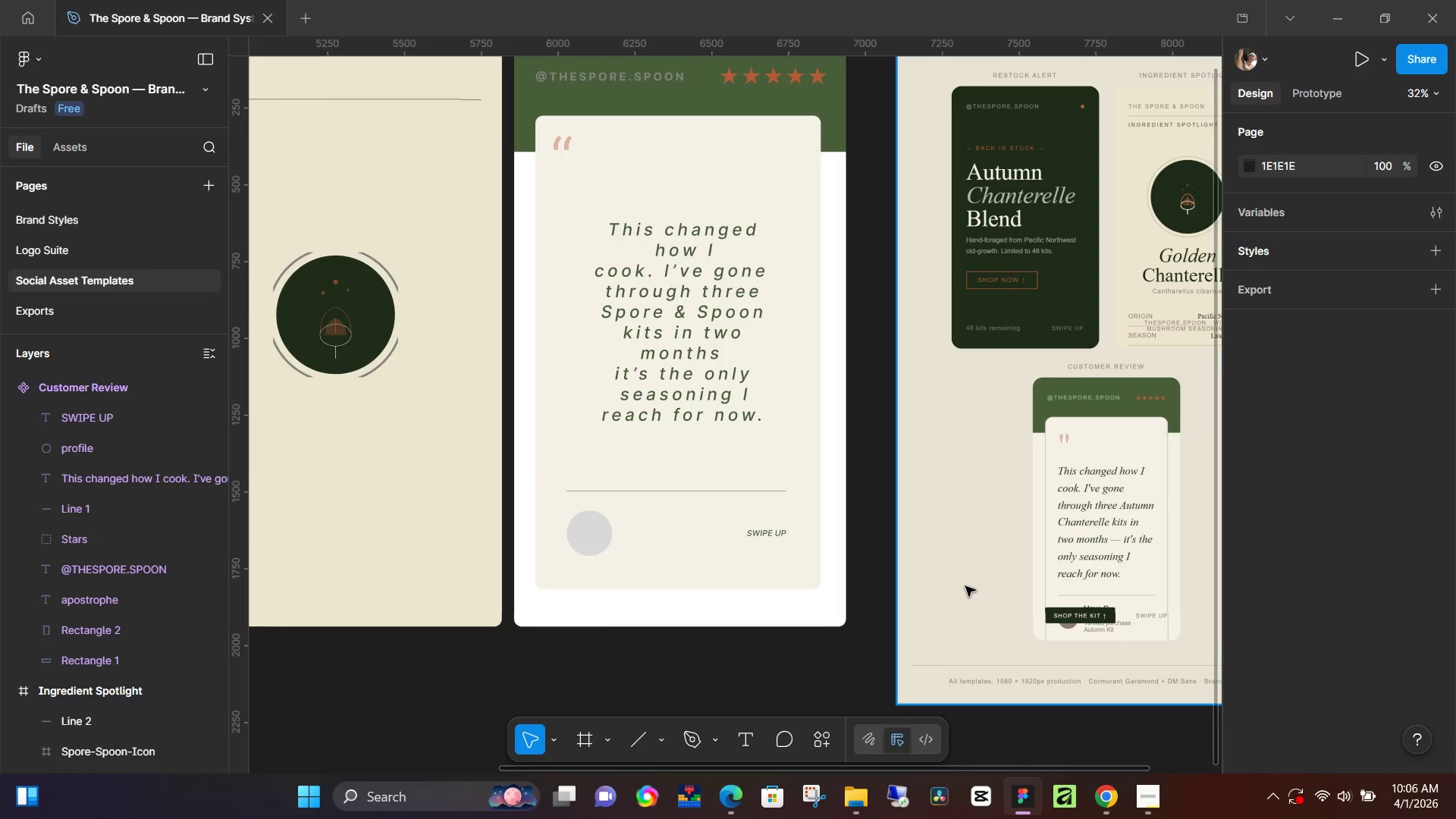 
hold_key(key=Space, duration=1.11)
 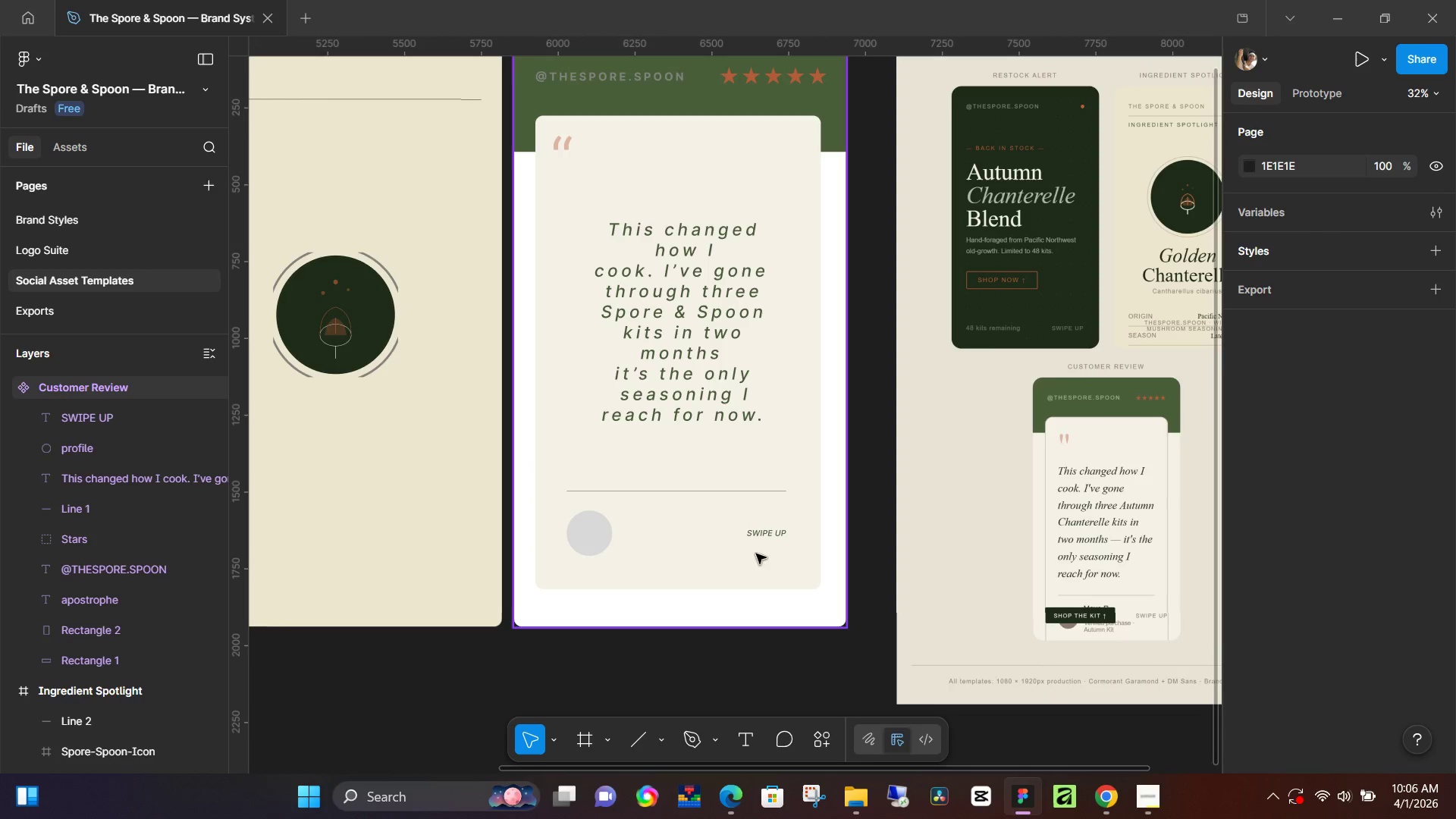 
hold_key(key=ControlLeft, duration=1.5)
scroll: coordinate [1171, 657], scroll_direction: up, amount: 6.0
 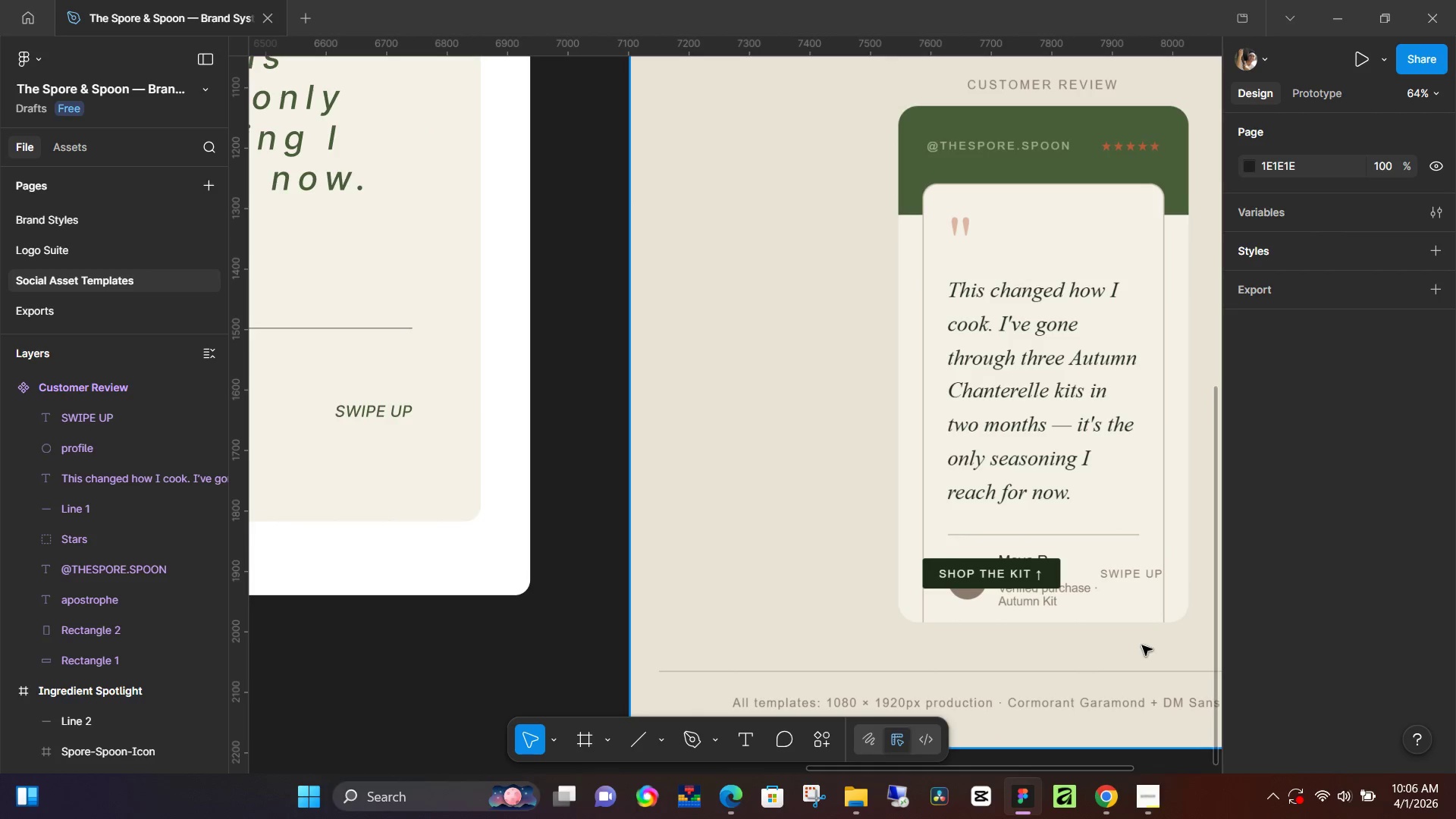 
hold_key(key=ControlLeft, duration=1.5)
 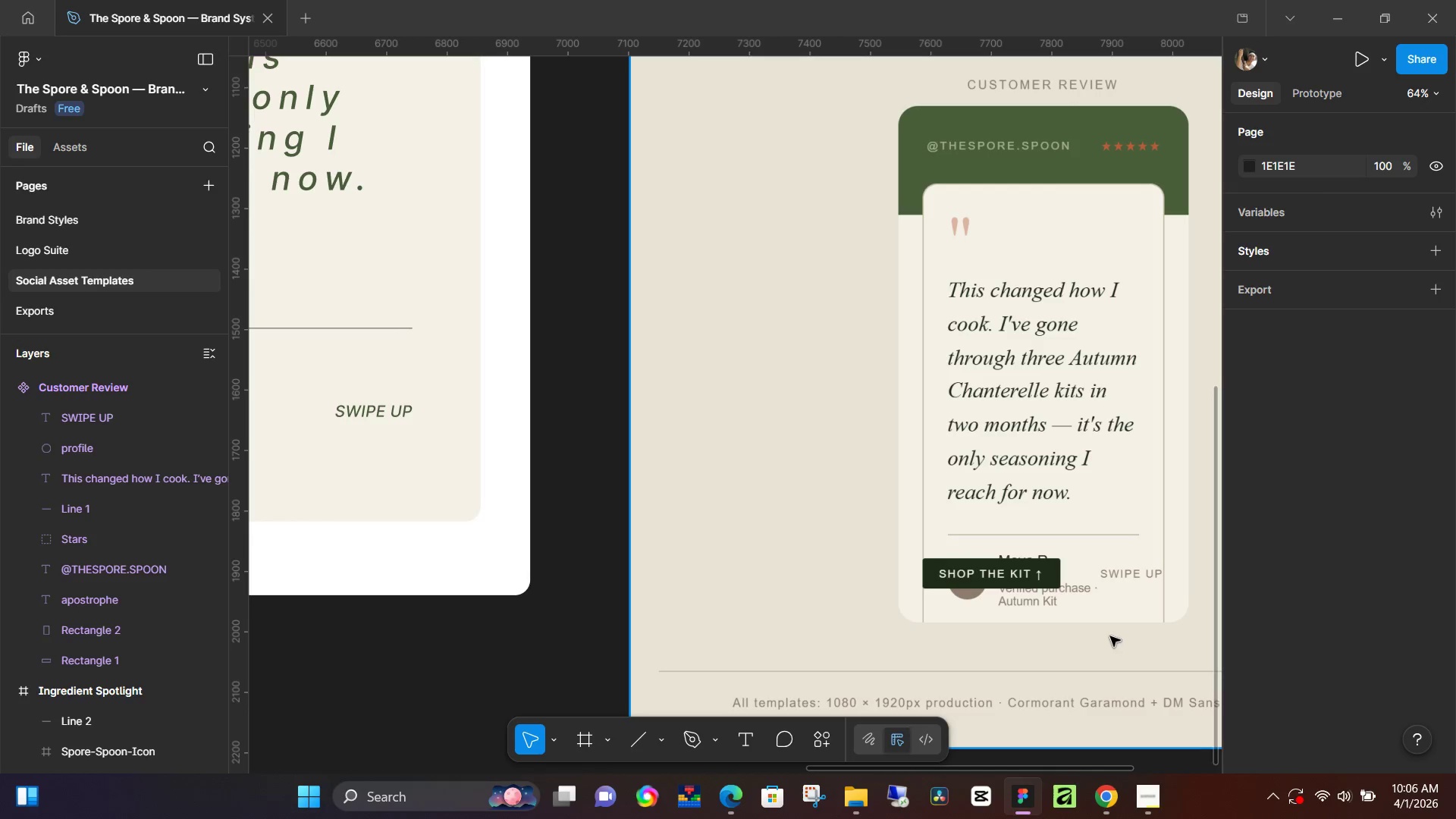 
hold_key(key=ControlLeft, duration=1.5)
 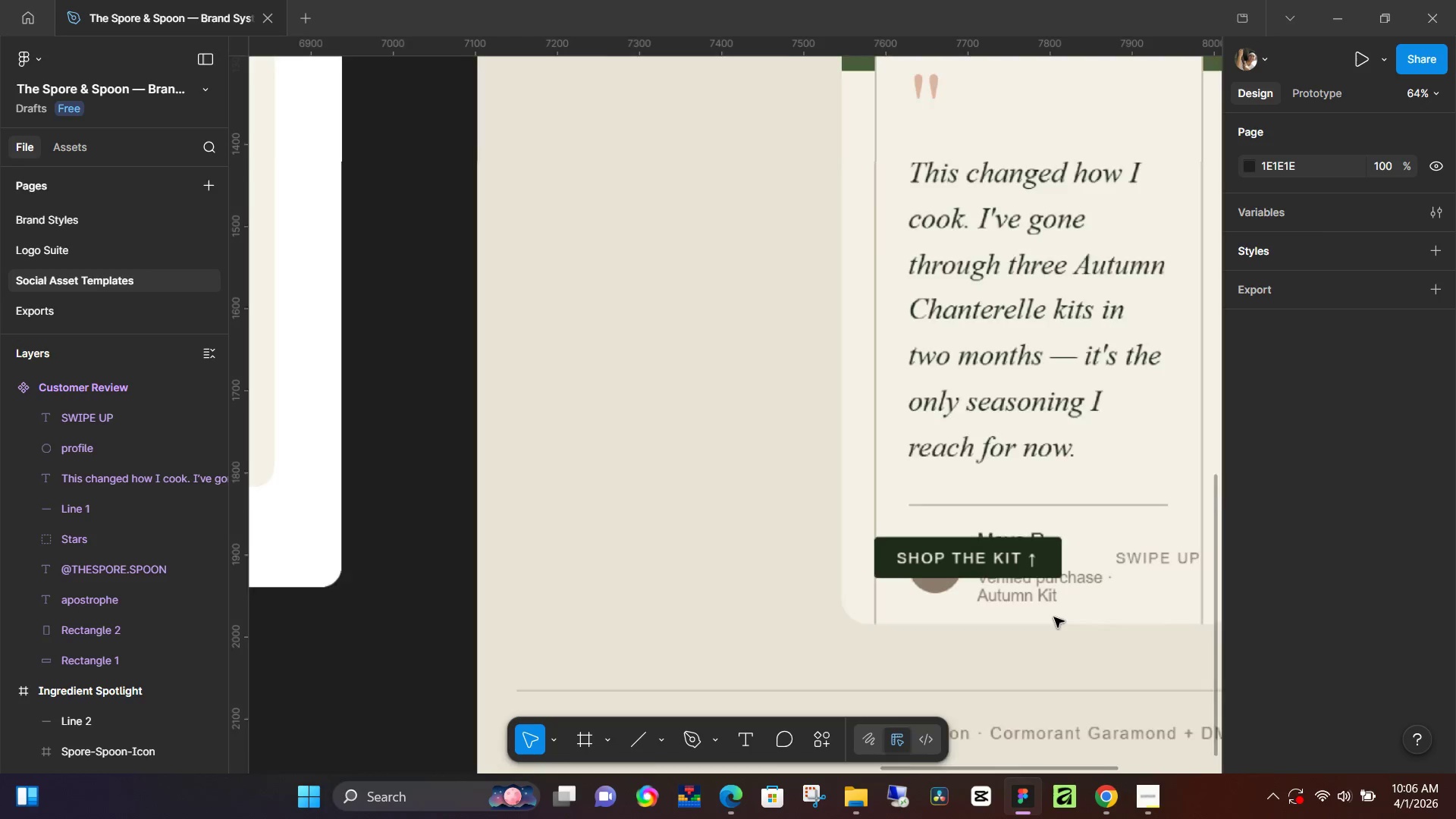 
hold_key(key=ControlLeft, duration=1.5)
 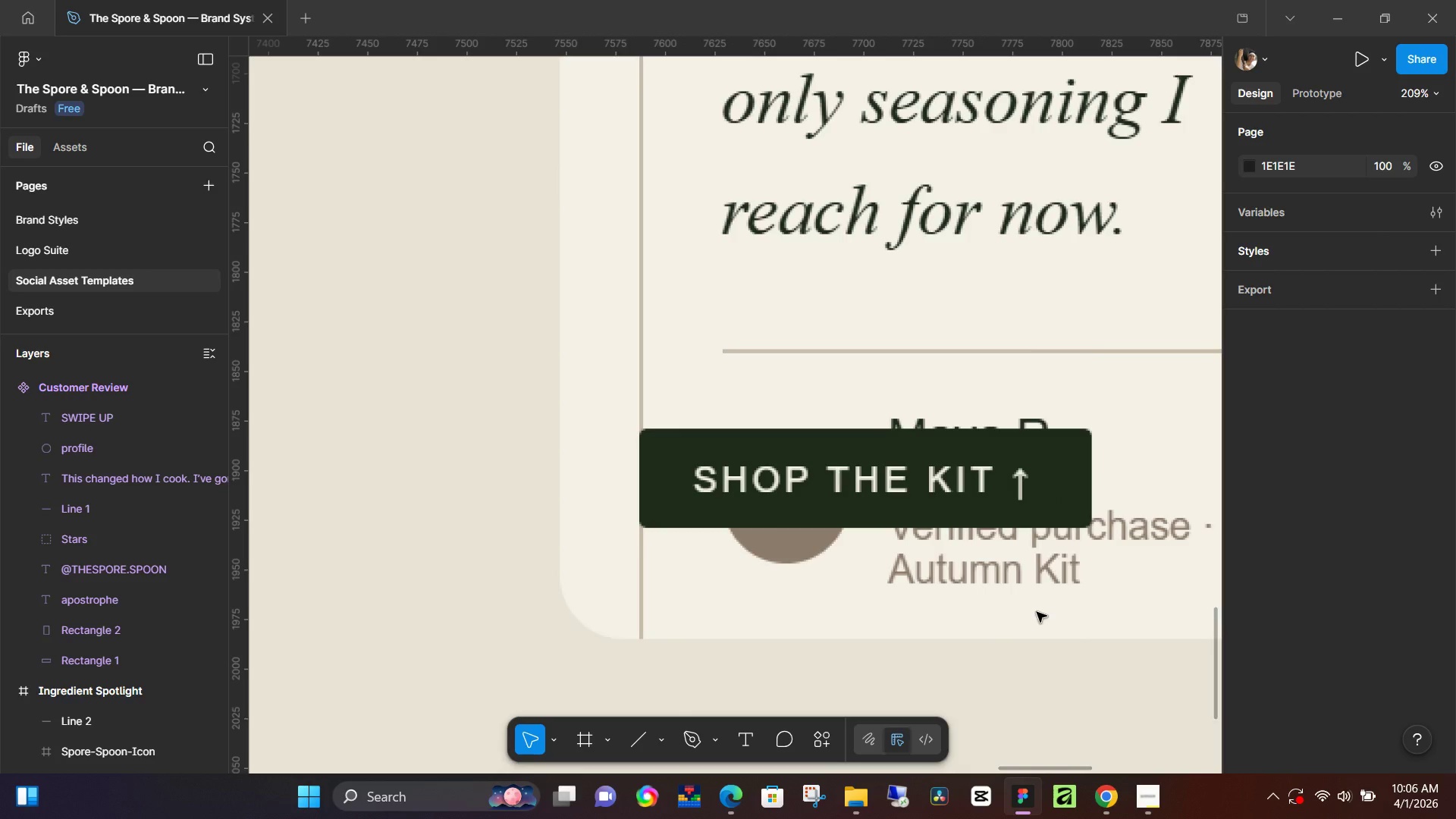 
hold_key(key=ControlLeft, duration=1.5)
 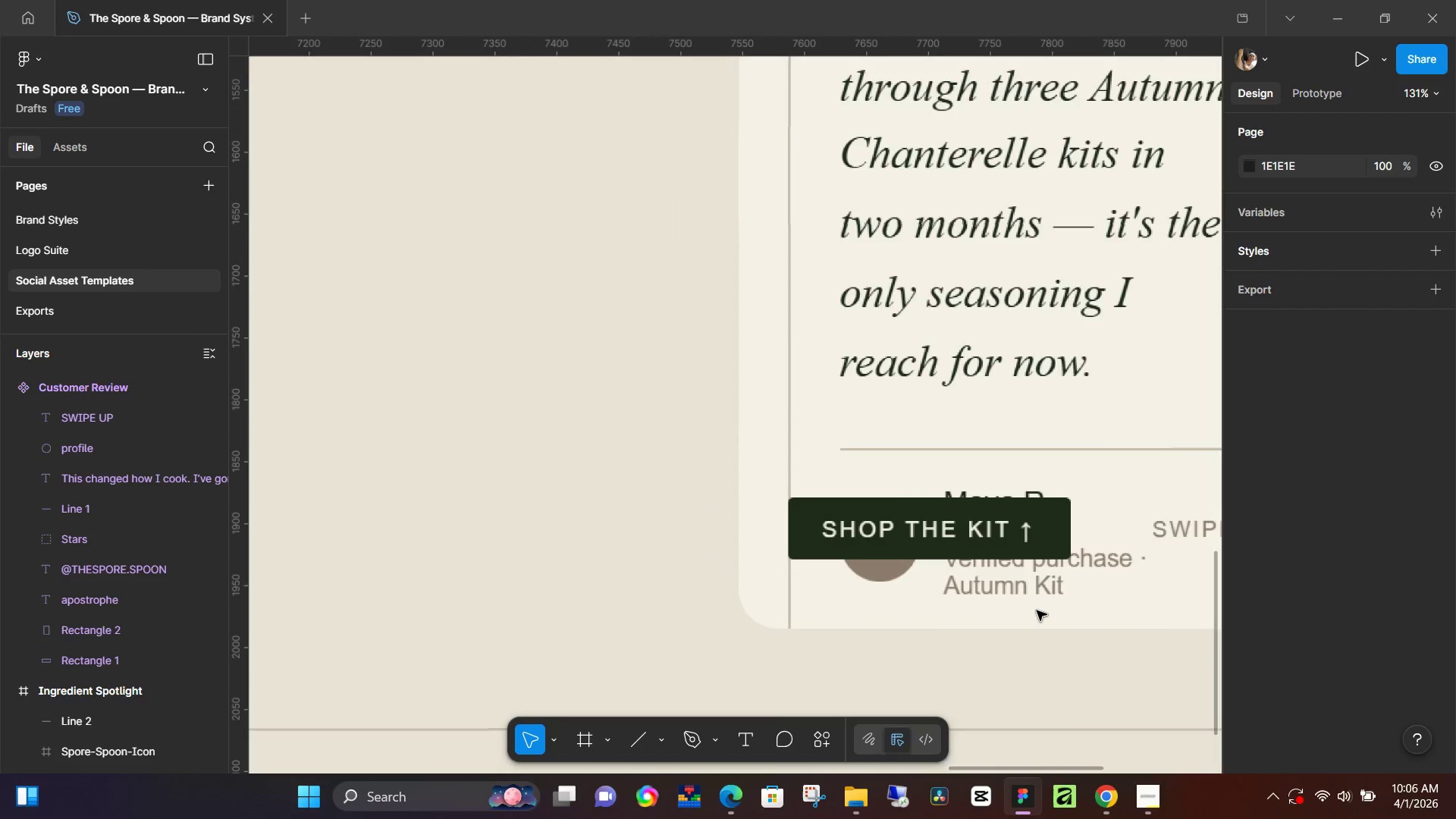 
scroll: coordinate [1037, 612], scroll_direction: up, amount: 11.0
 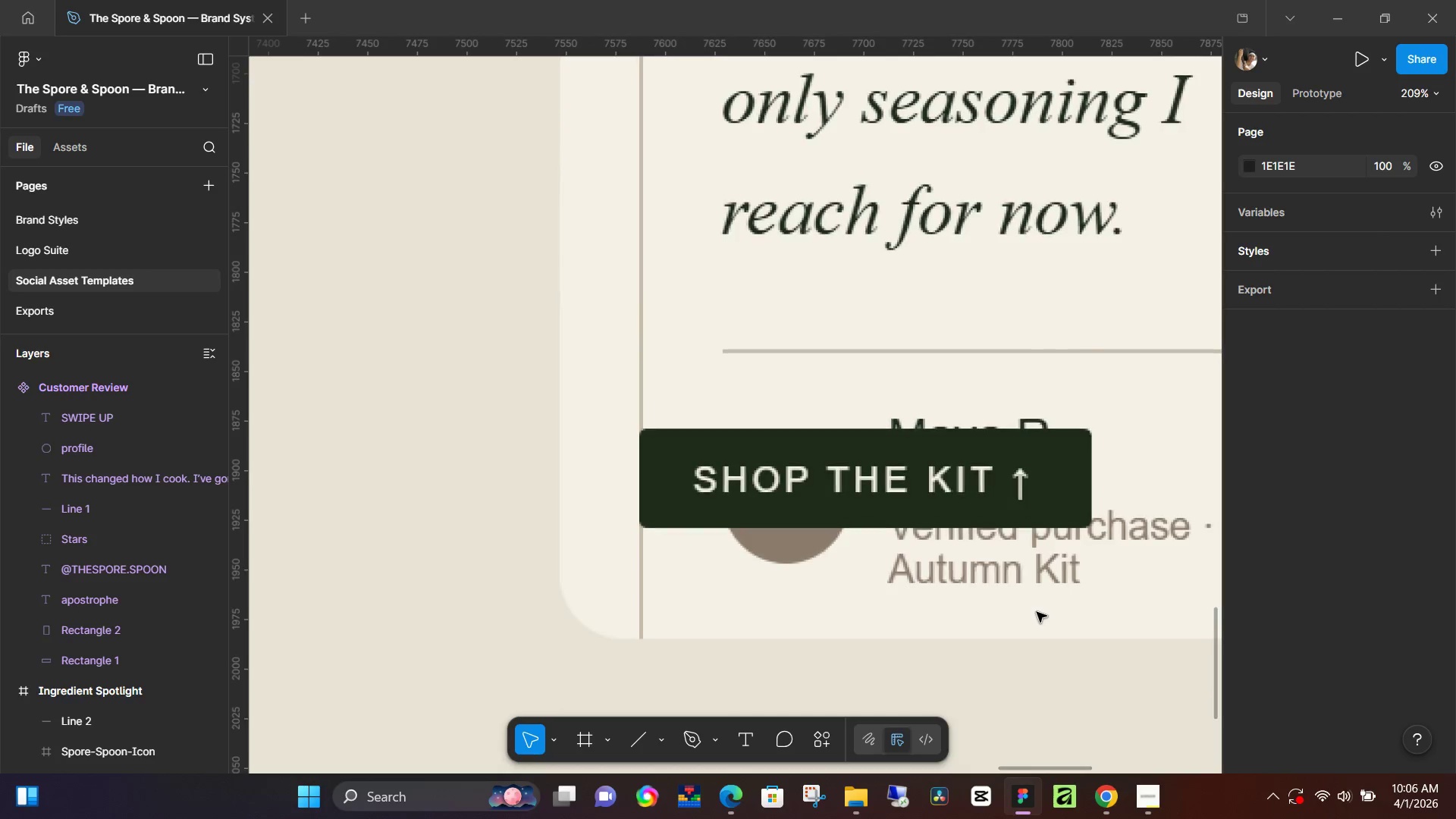 
hold_key(key=ControlLeft, duration=1.5)
scroll: coordinate [1037, 610], scroll_direction: down, amount: 4.0
 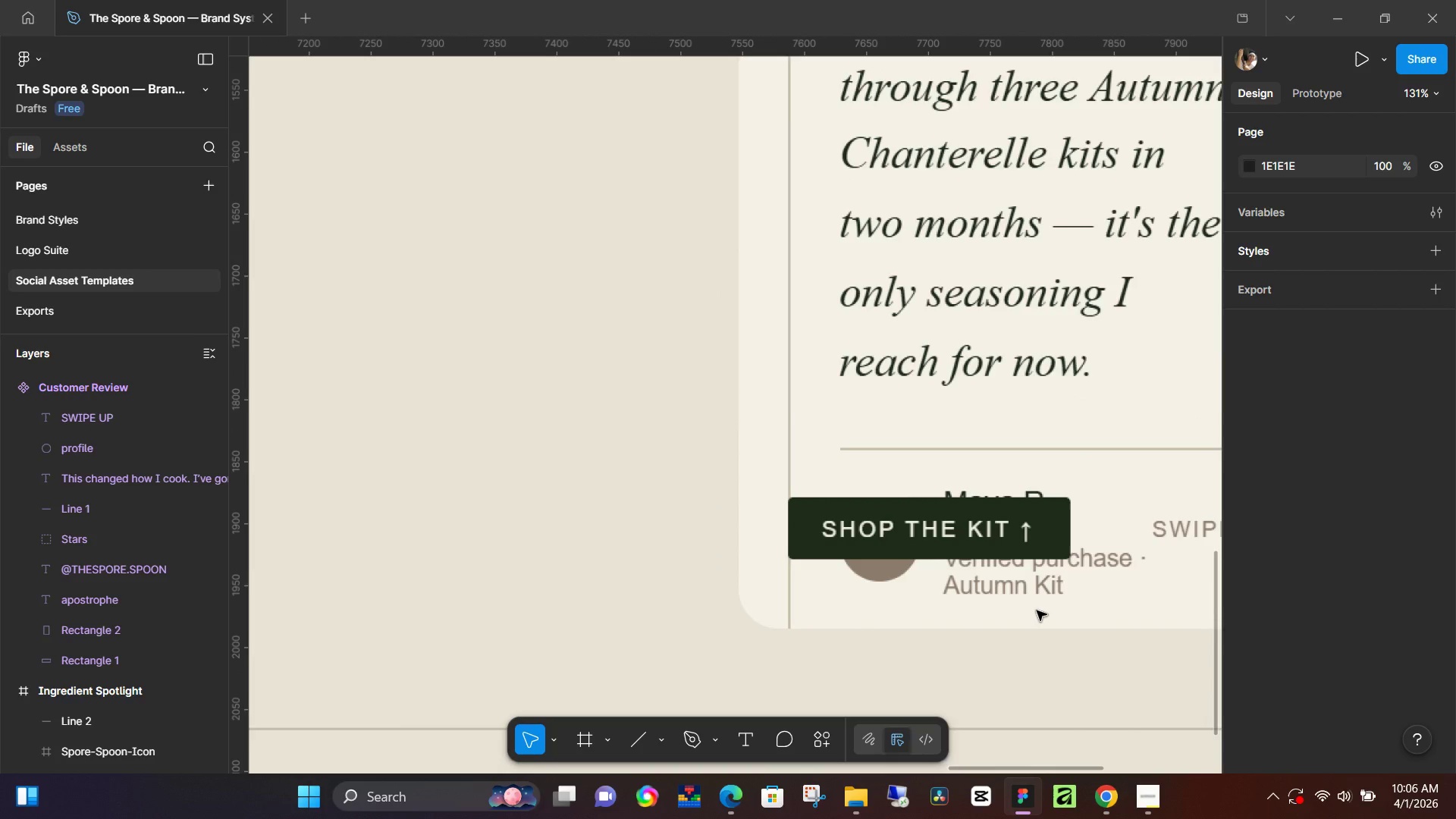 
hold_key(key=ControlLeft, duration=1.44)
scroll: coordinate [977, 588], scroll_direction: down, amount: 5.0
 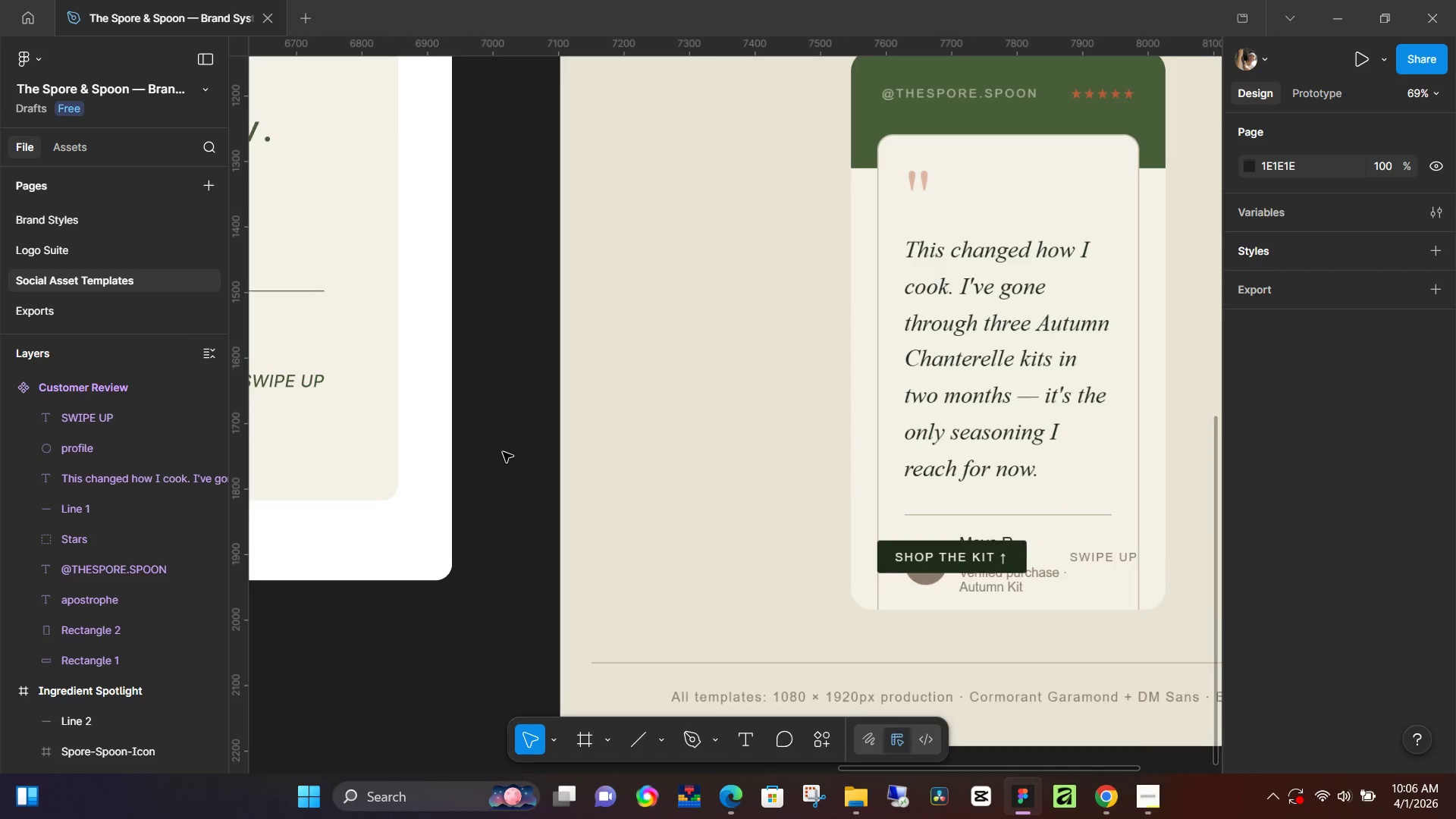 
key(Control+ControlLeft)
 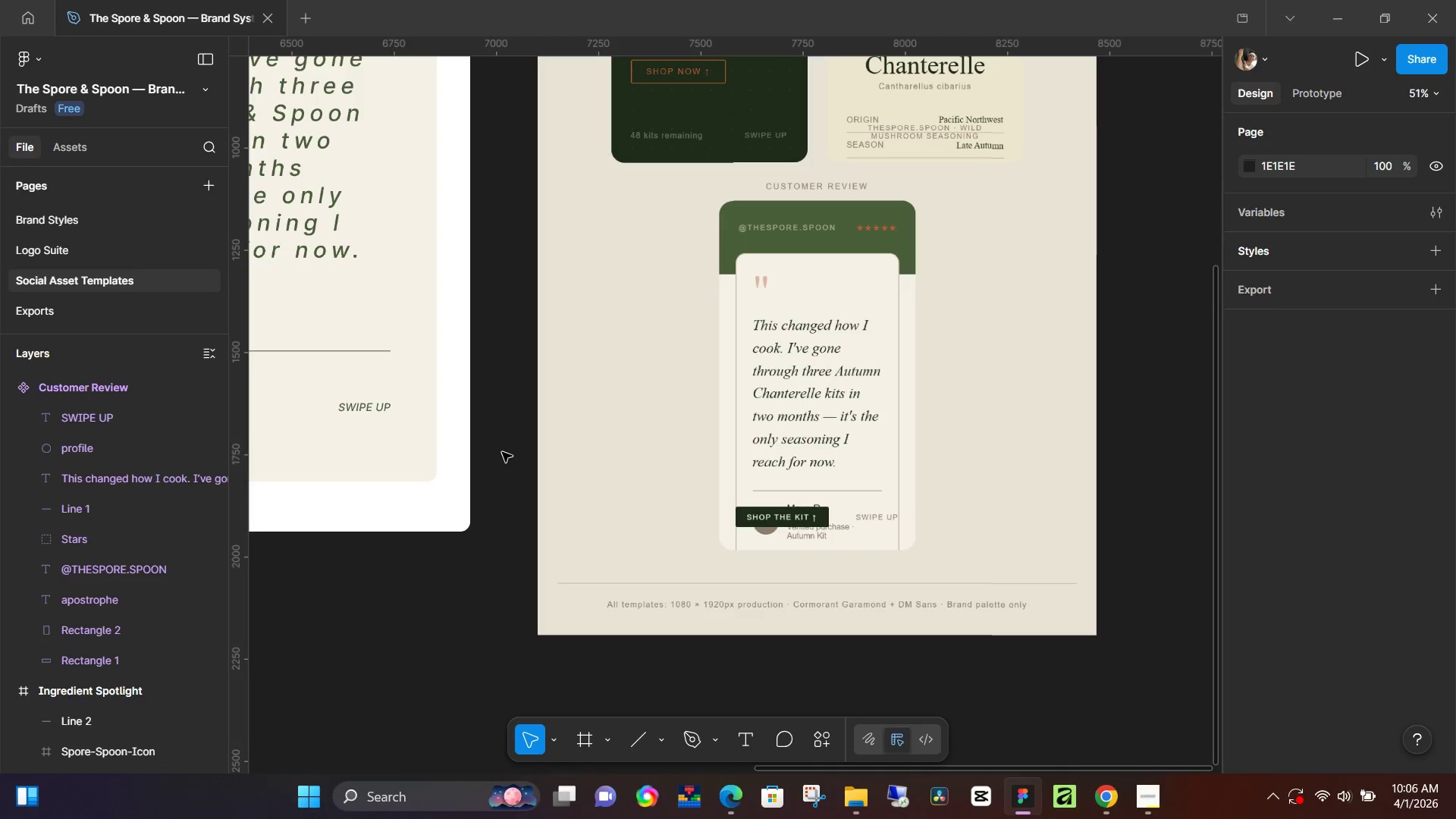 
hold_key(key=Space, duration=0.67)
 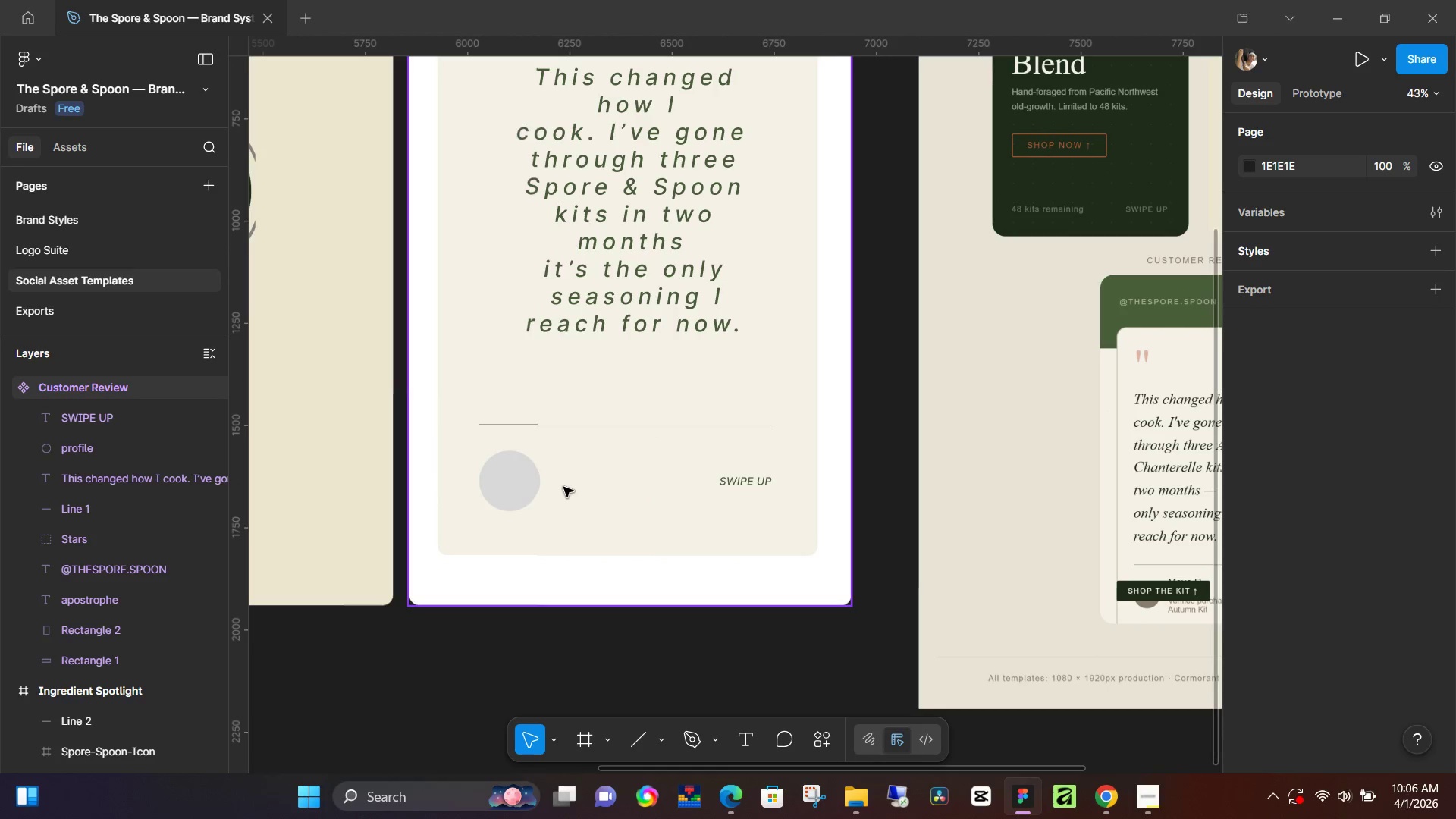 
left_click_drag(start_coordinate=[496, 452], to_coordinate=[876, 526])
 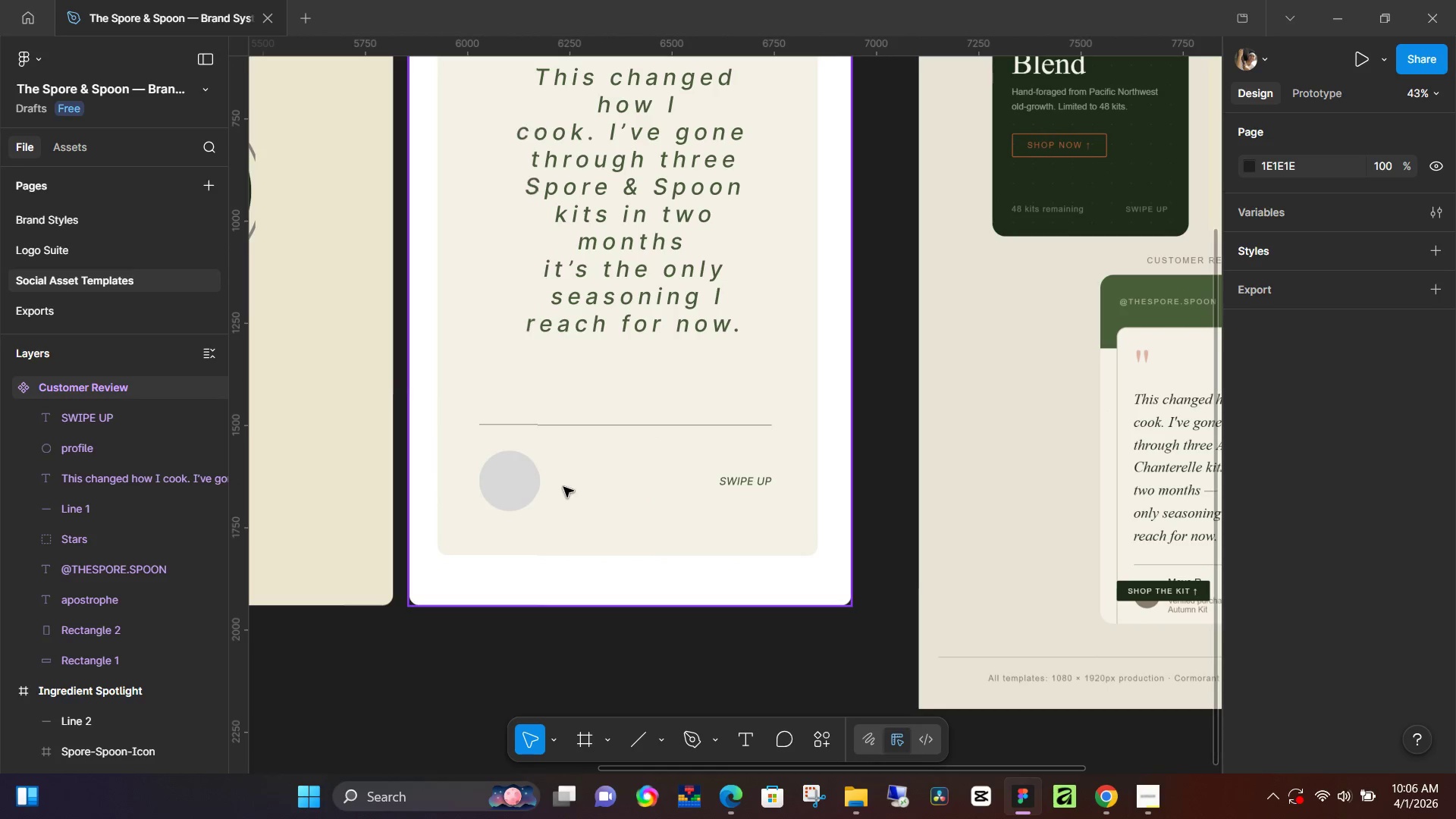 
scroll: coordinate [502, 452], scroll_direction: down, amount: 4.0
 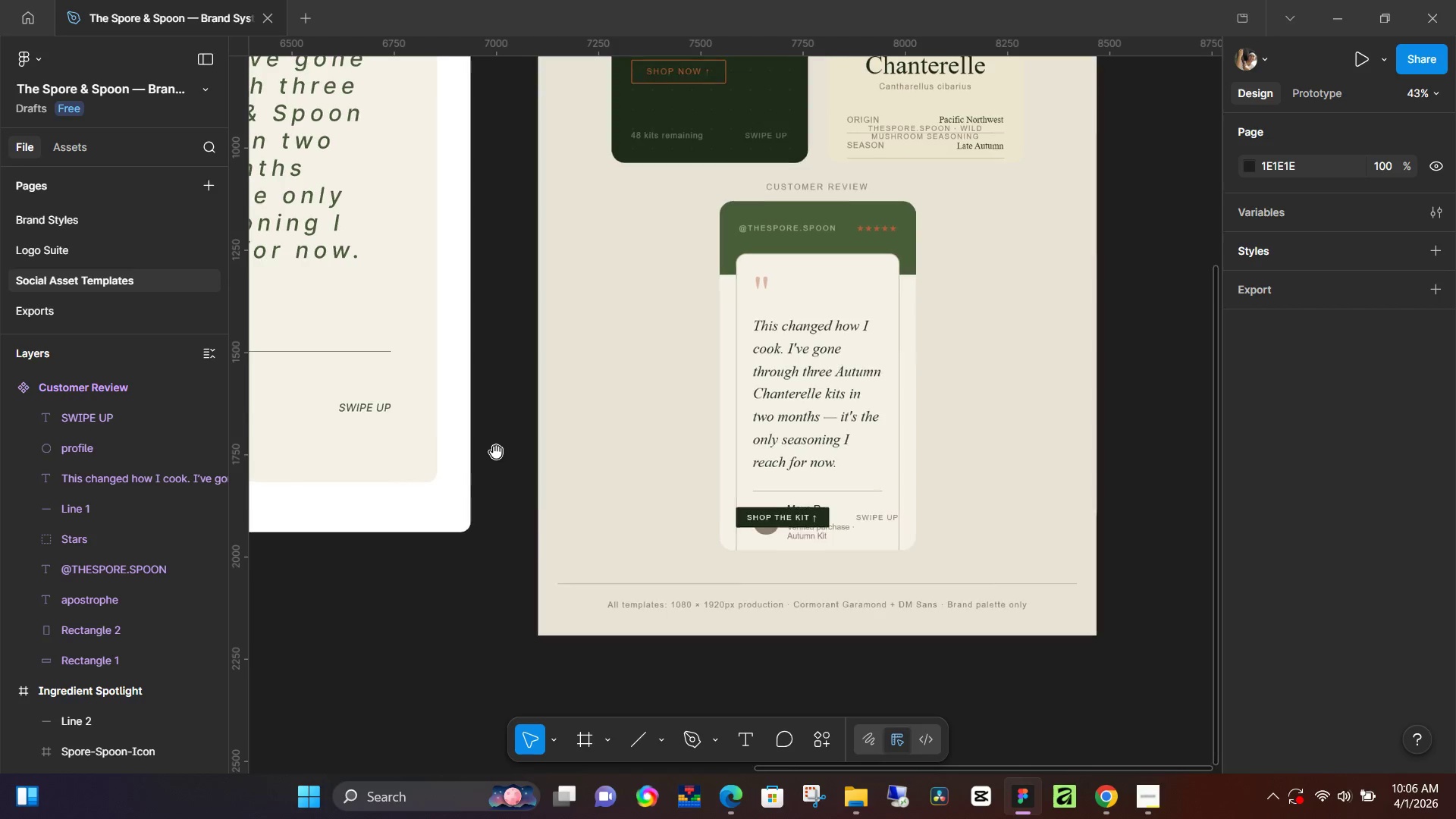 
key(T)
 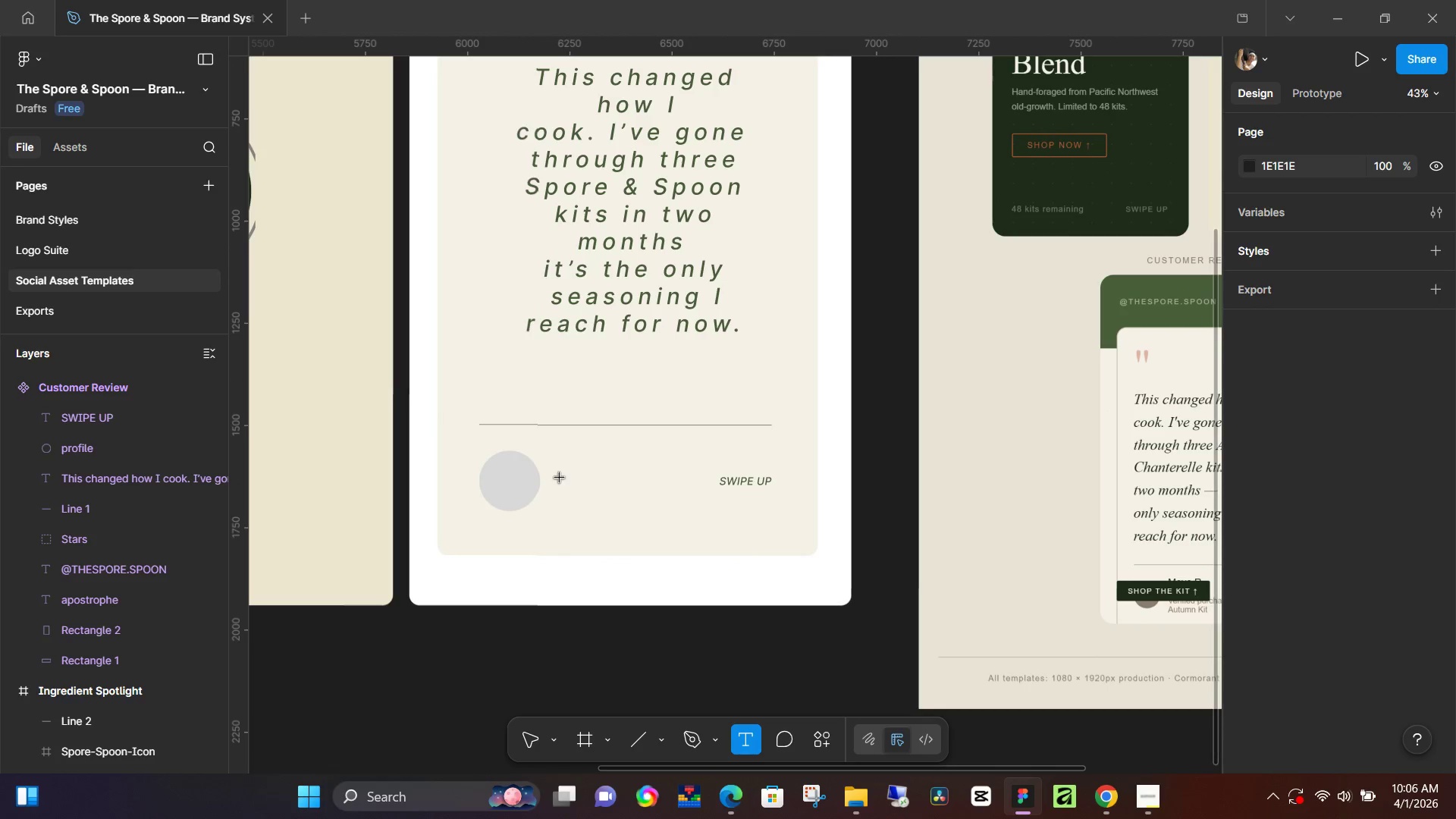 
left_click([560, 478])
 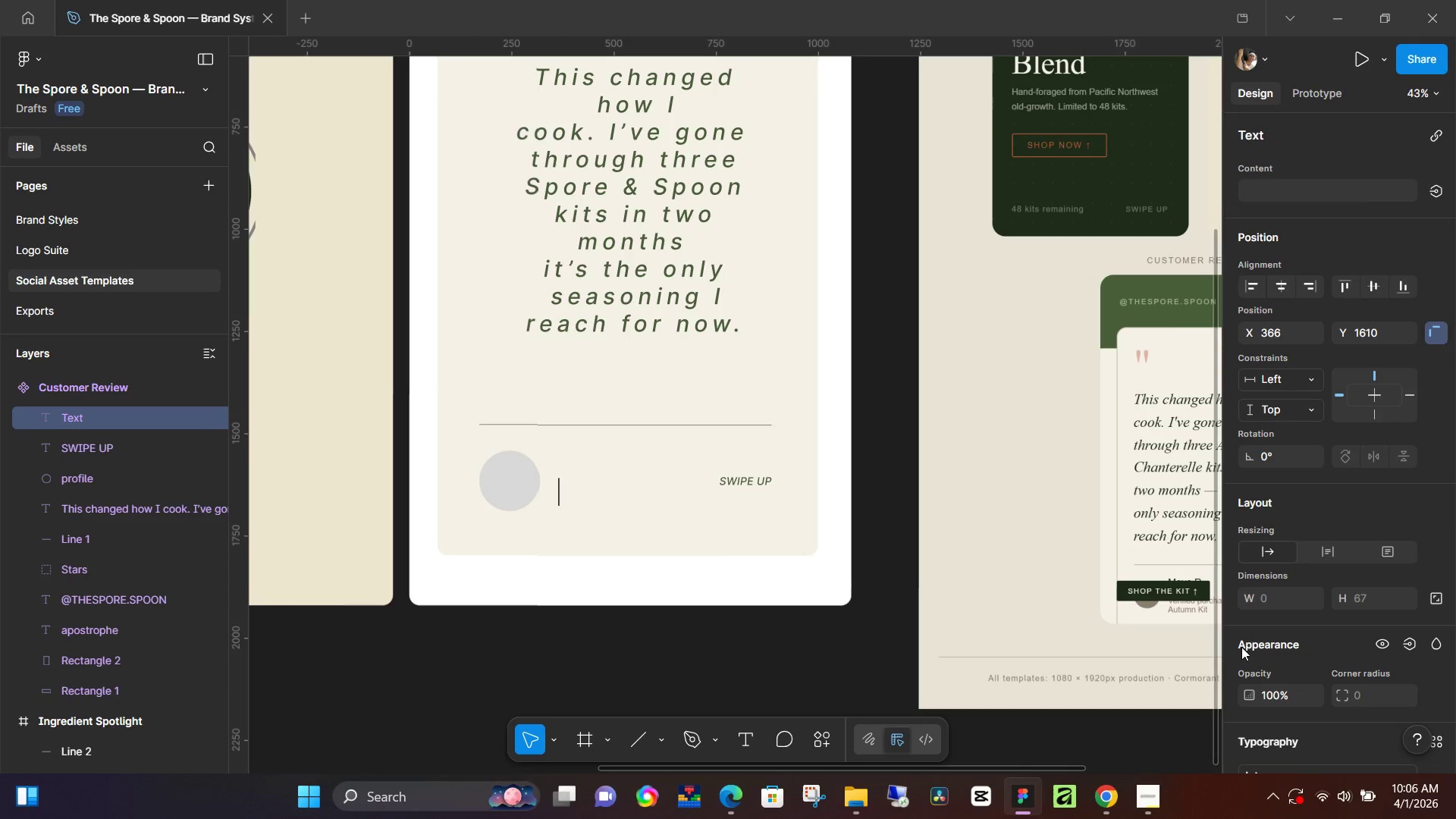 
scroll: coordinate [1333, 620], scroll_direction: down, amount: 2.0
 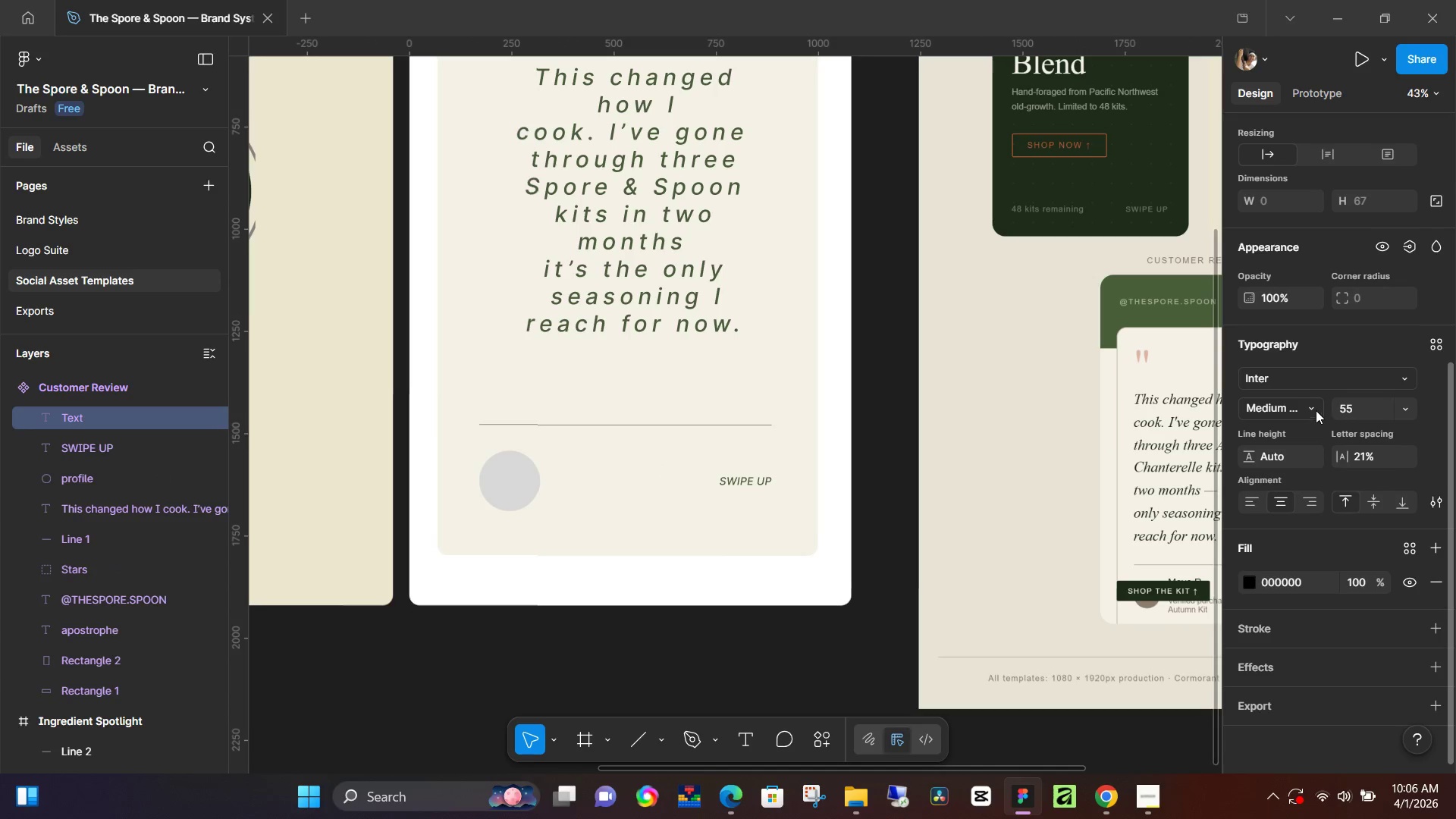 
left_click([1314, 407])
 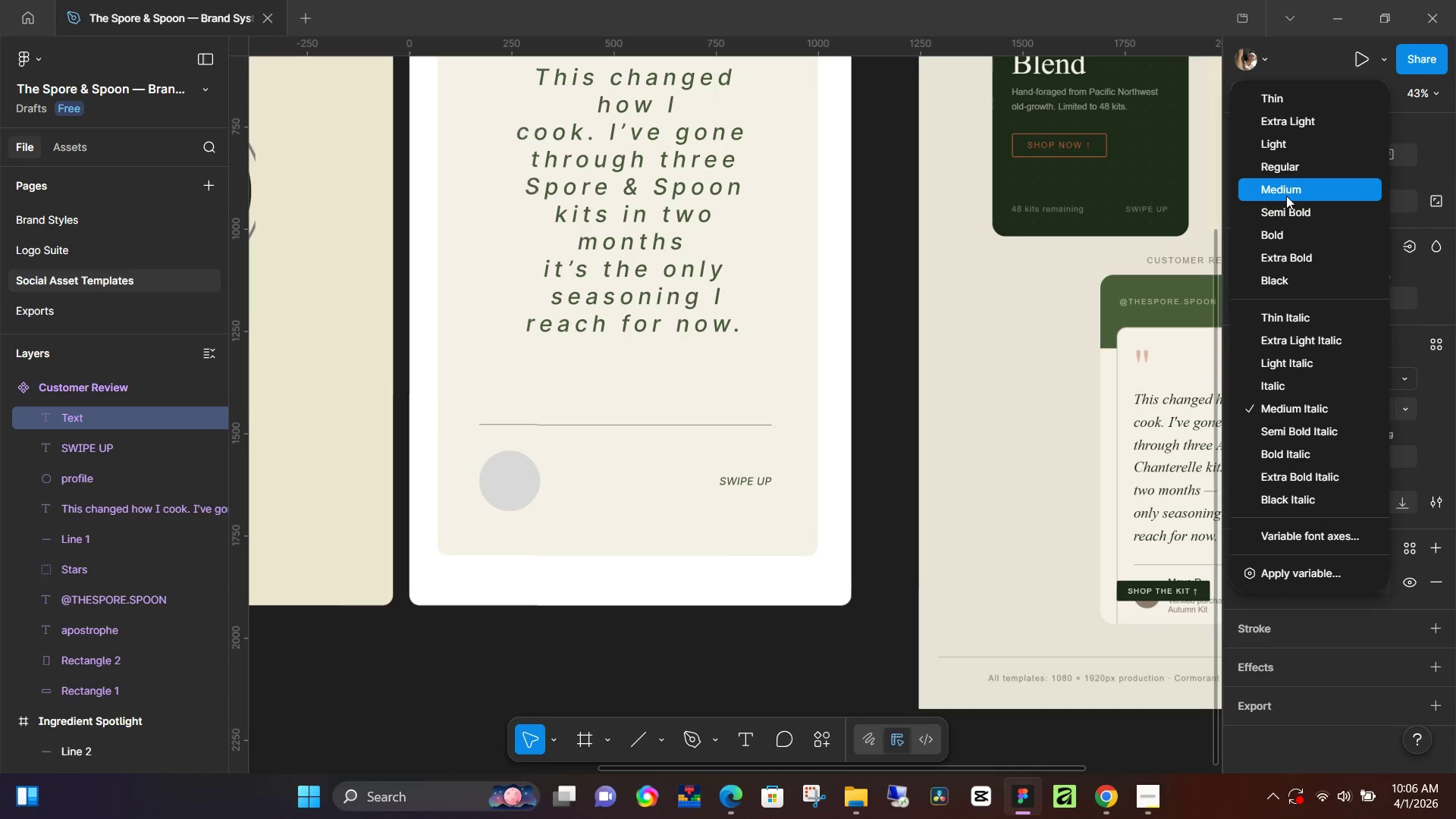 
left_click([1285, 193])
 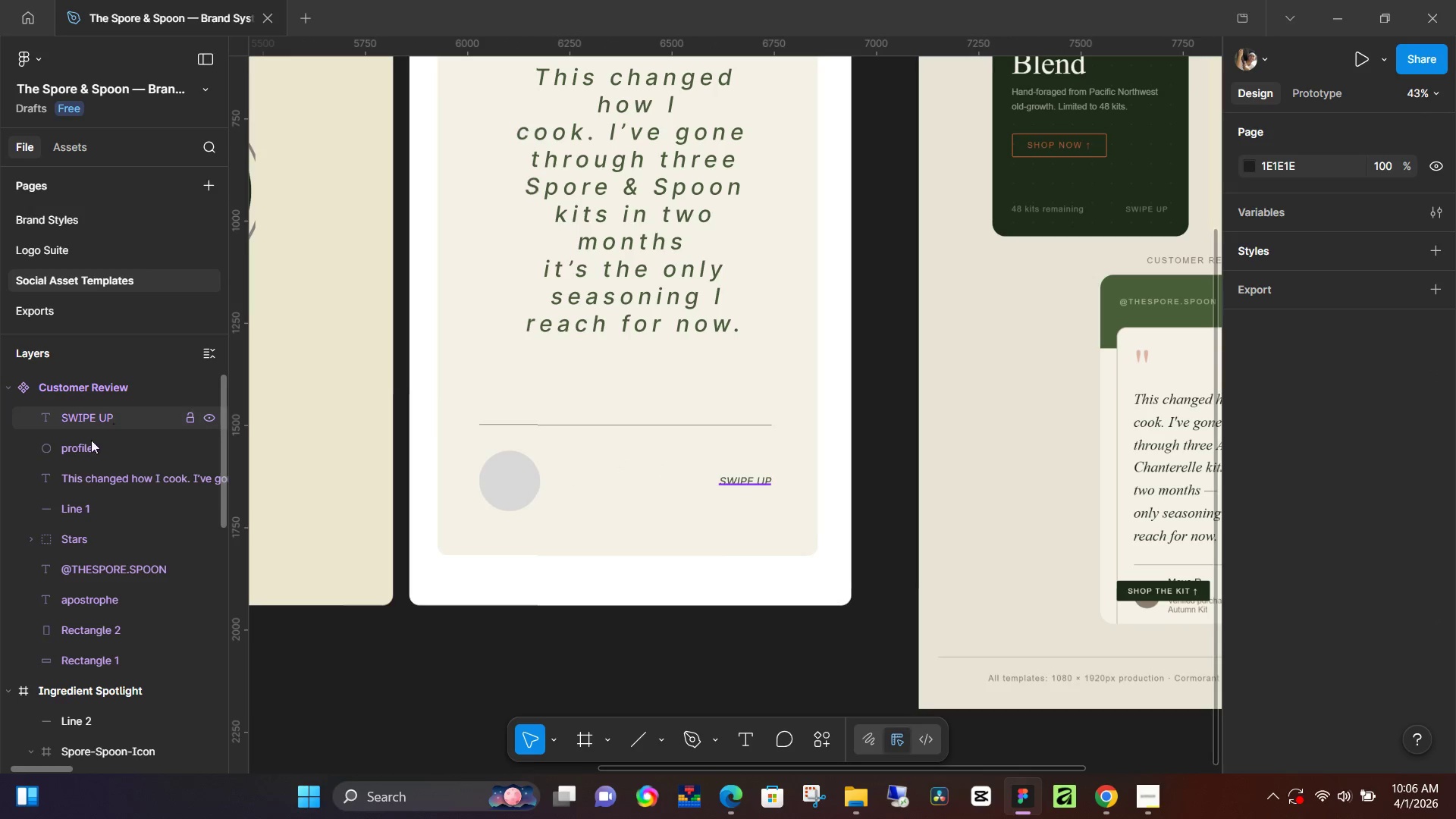 
key(T)
 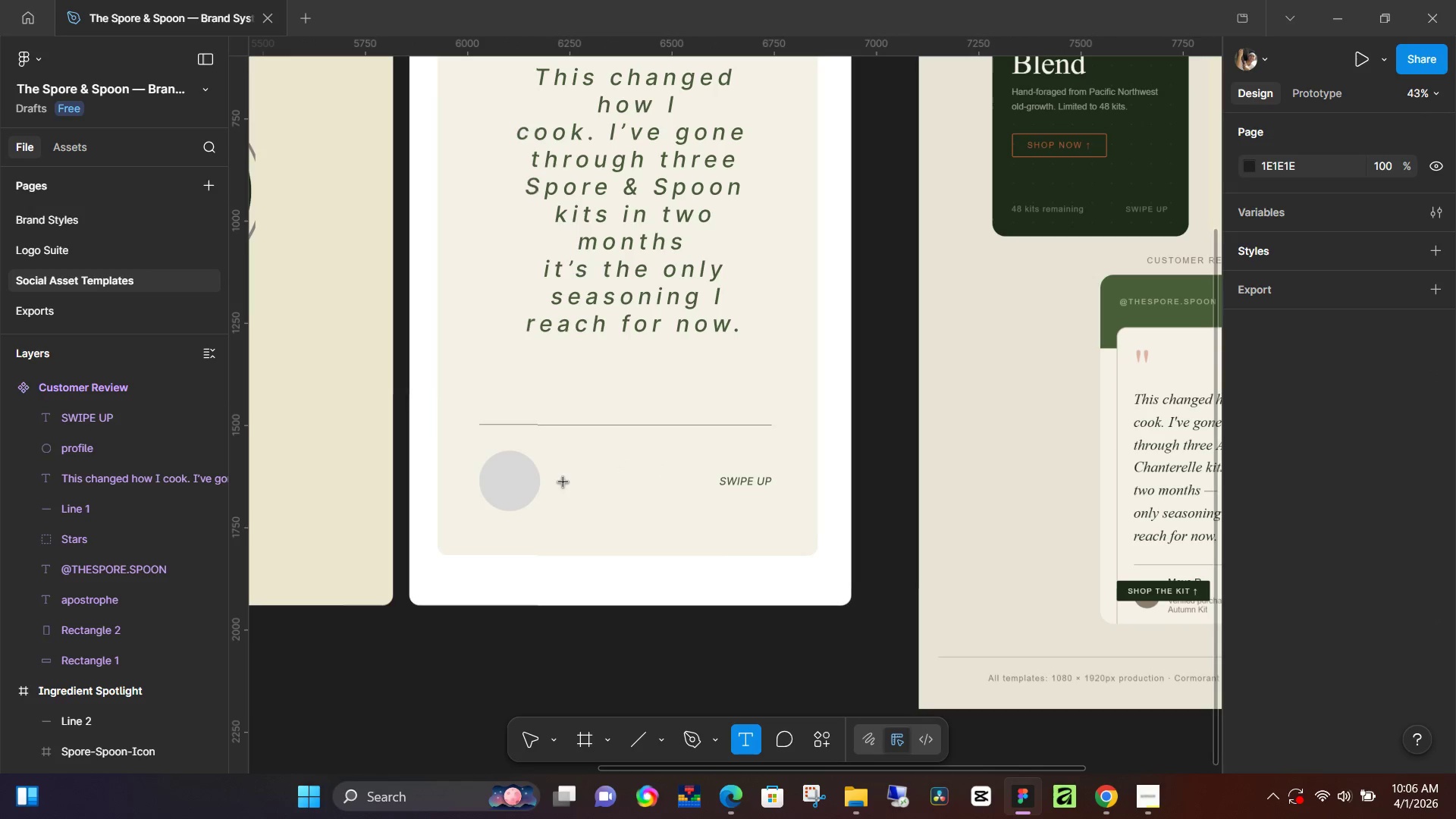 
left_click([563, 482])
 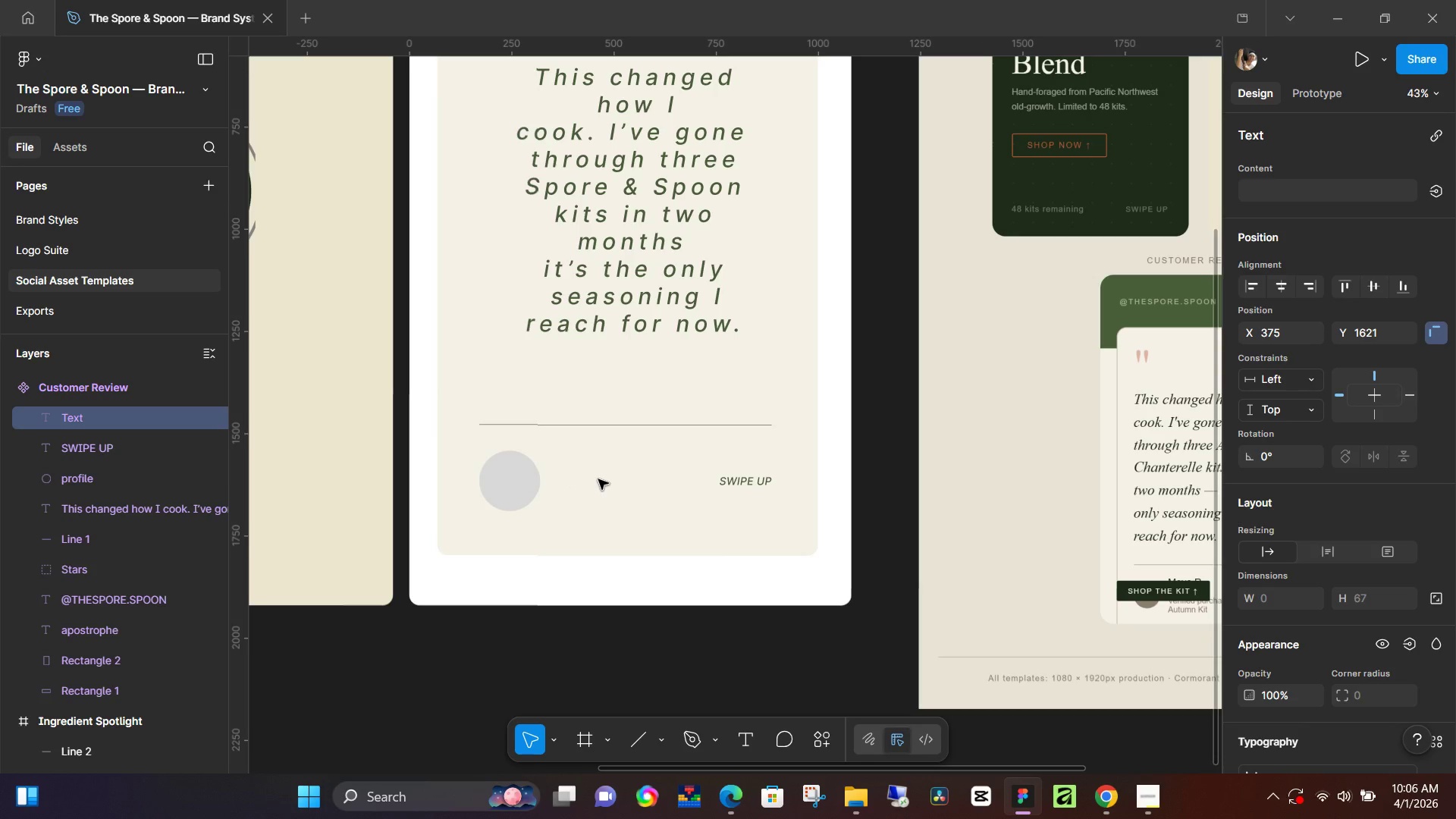 
wait(6.5)
 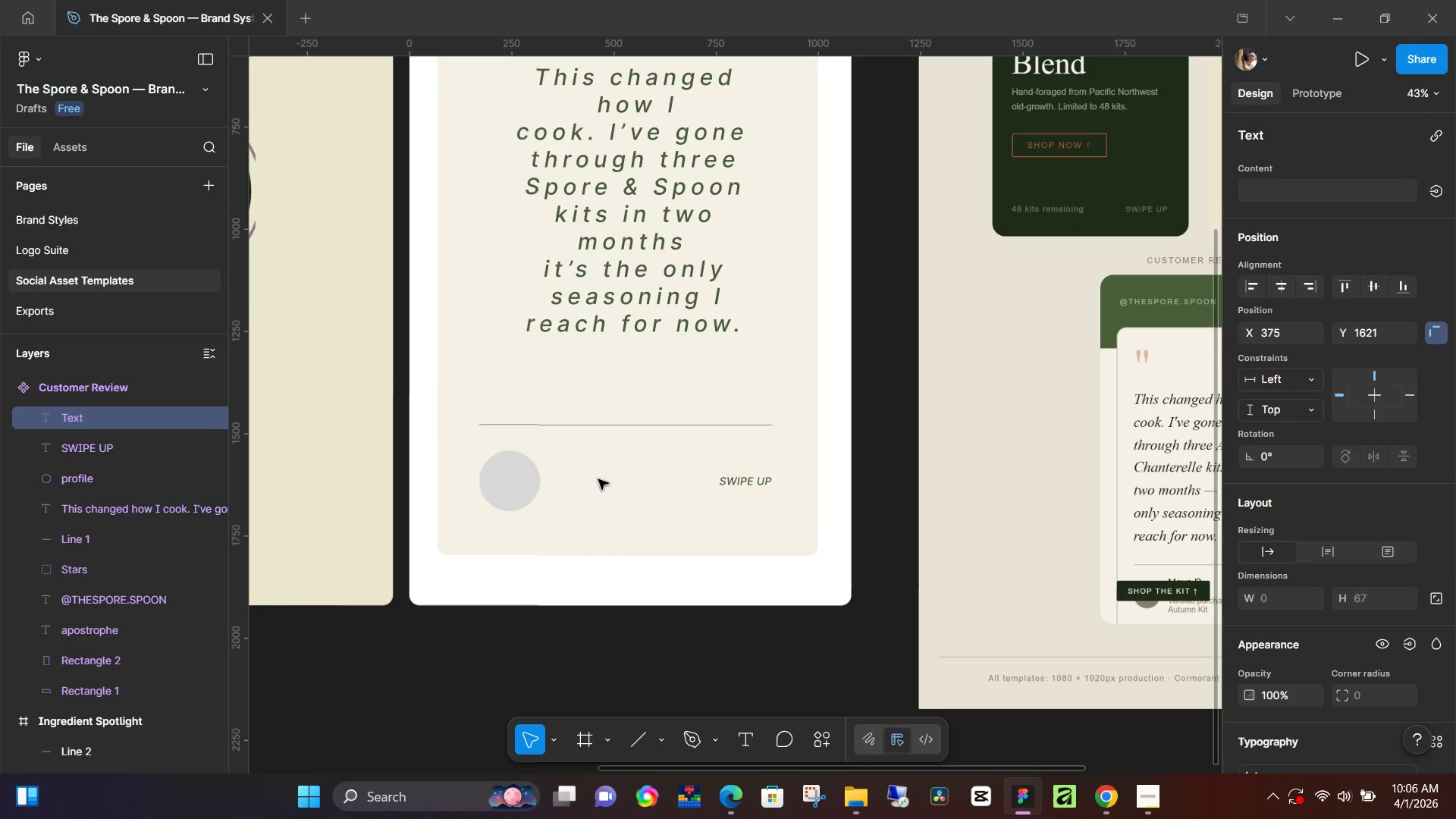 
type(Spoo)
key(Backspace)
key(Backspace)
key(Backspace)
key(Backspace)
key(Backspace)
type(Name)
 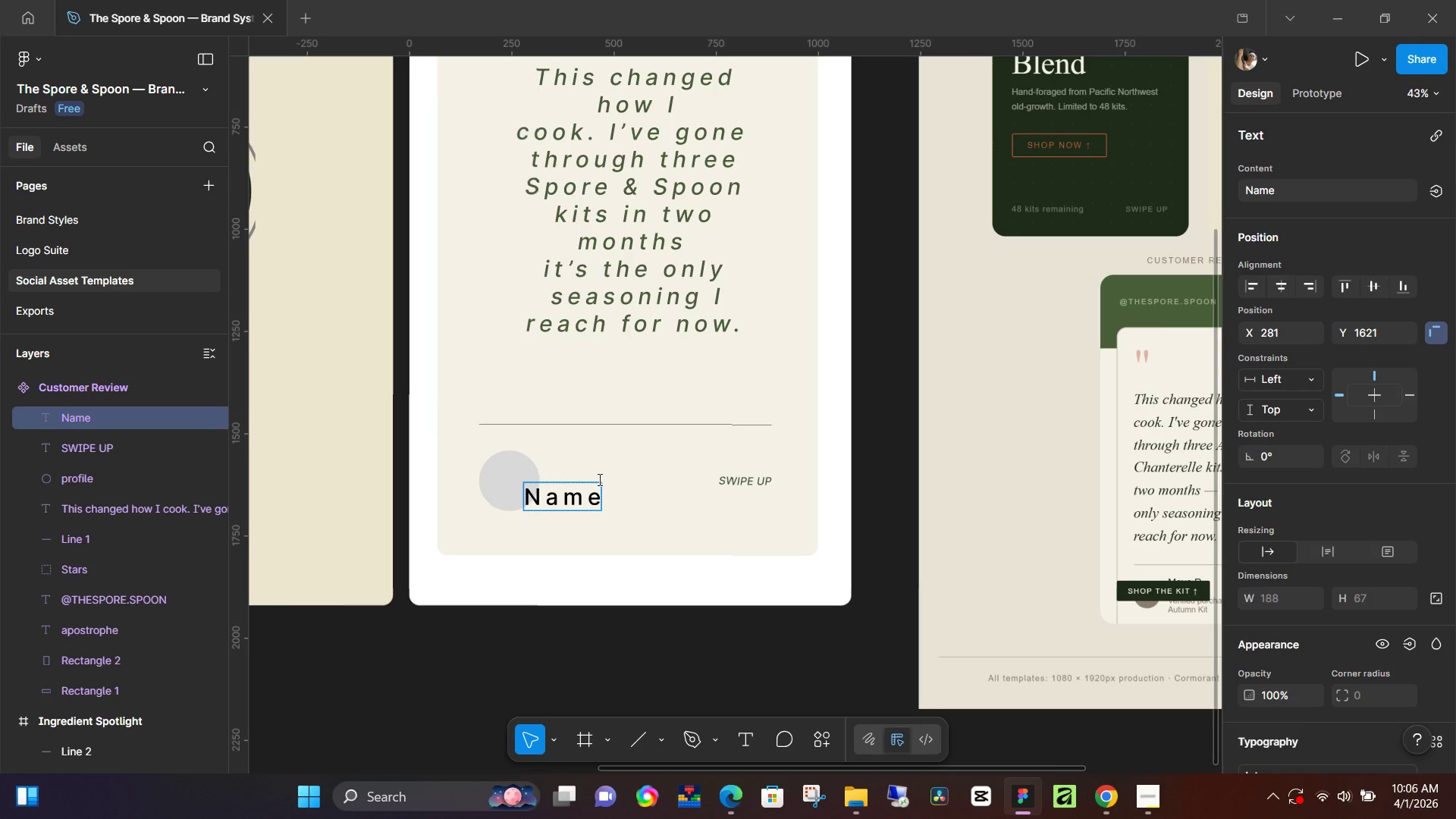 
scroll: coordinate [1264, 630], scroll_direction: down, amount: 1.0
 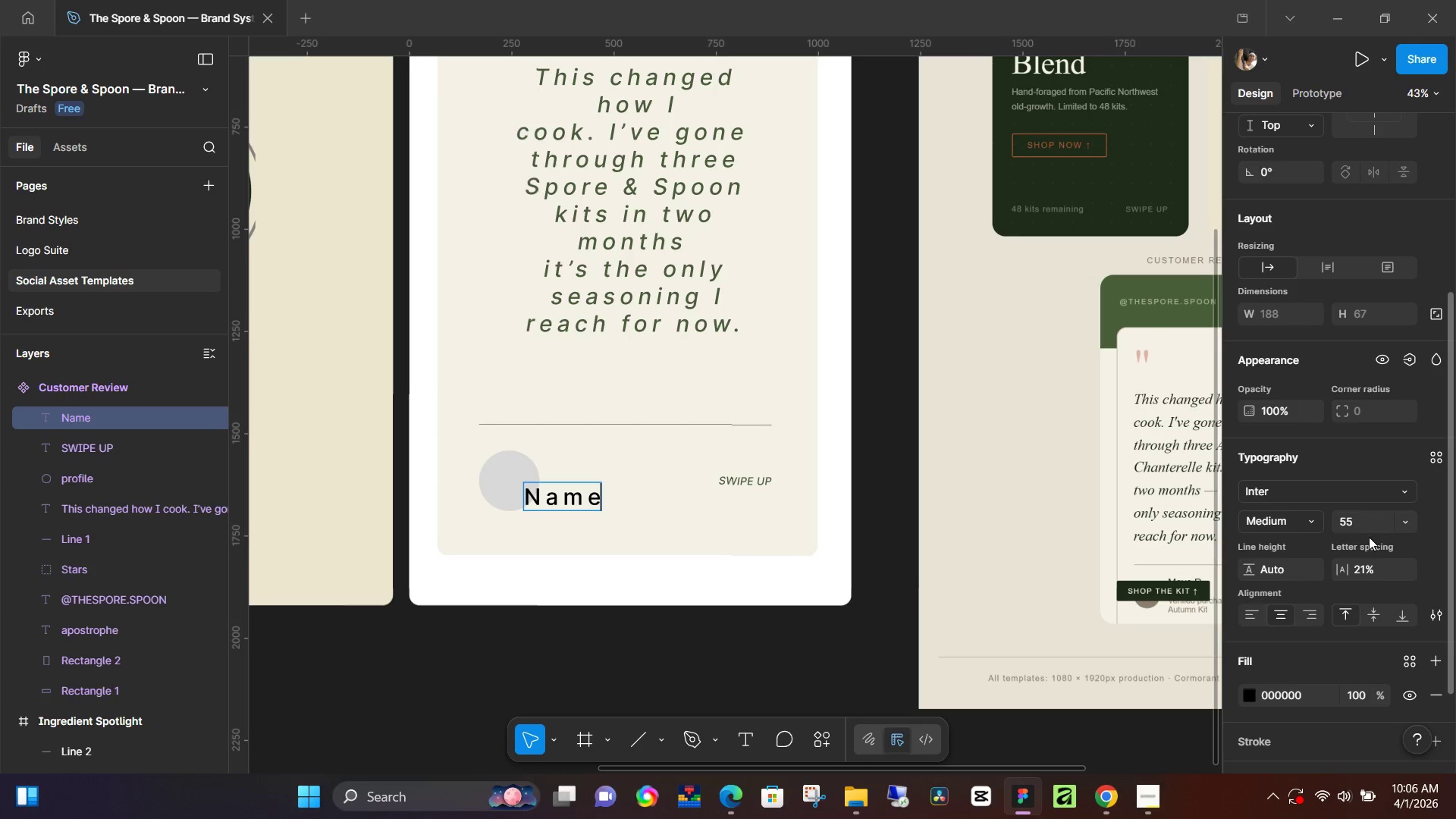 
double_click([1363, 522])
 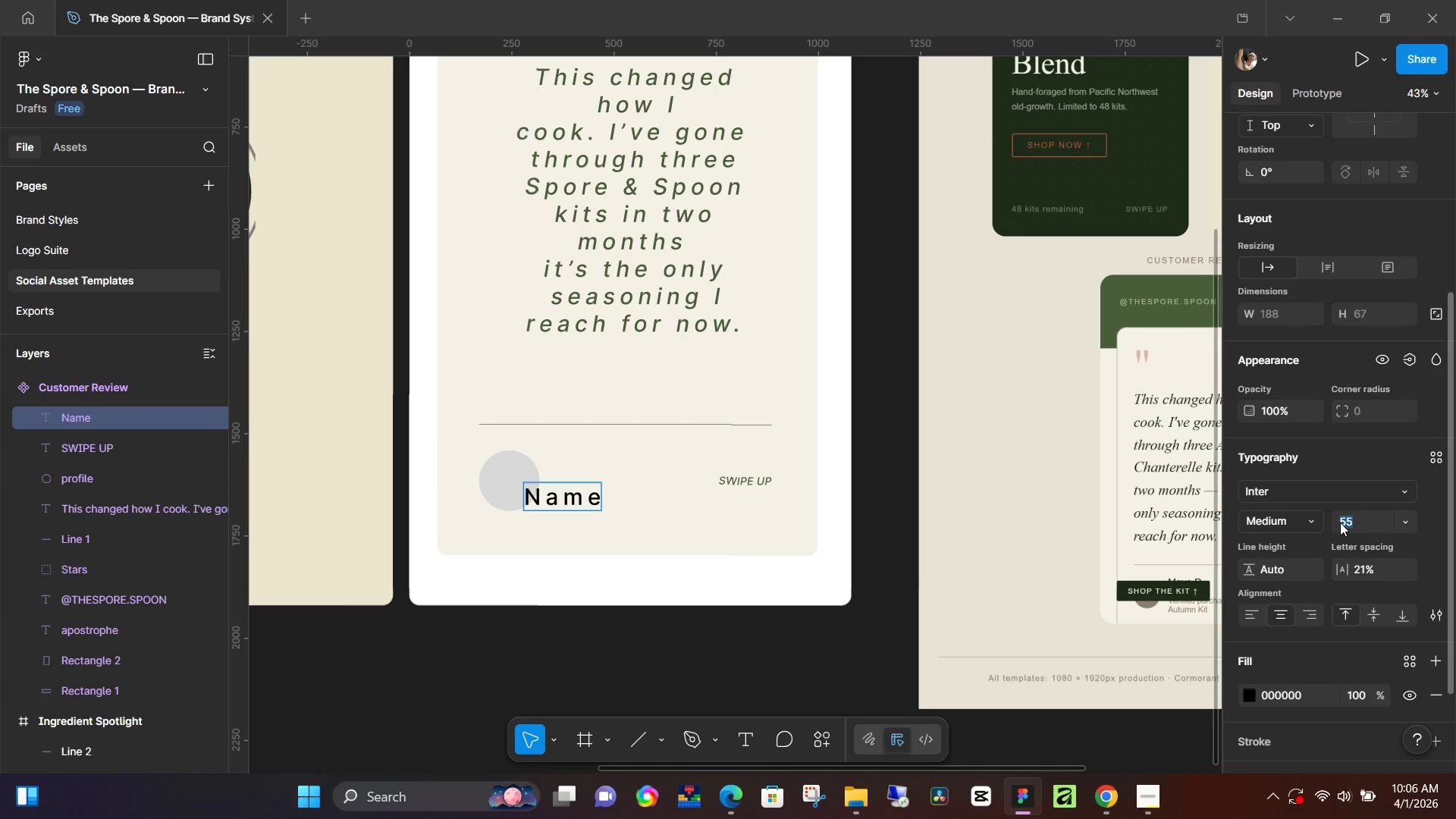 
type(30)
key(NumpadEnter)
 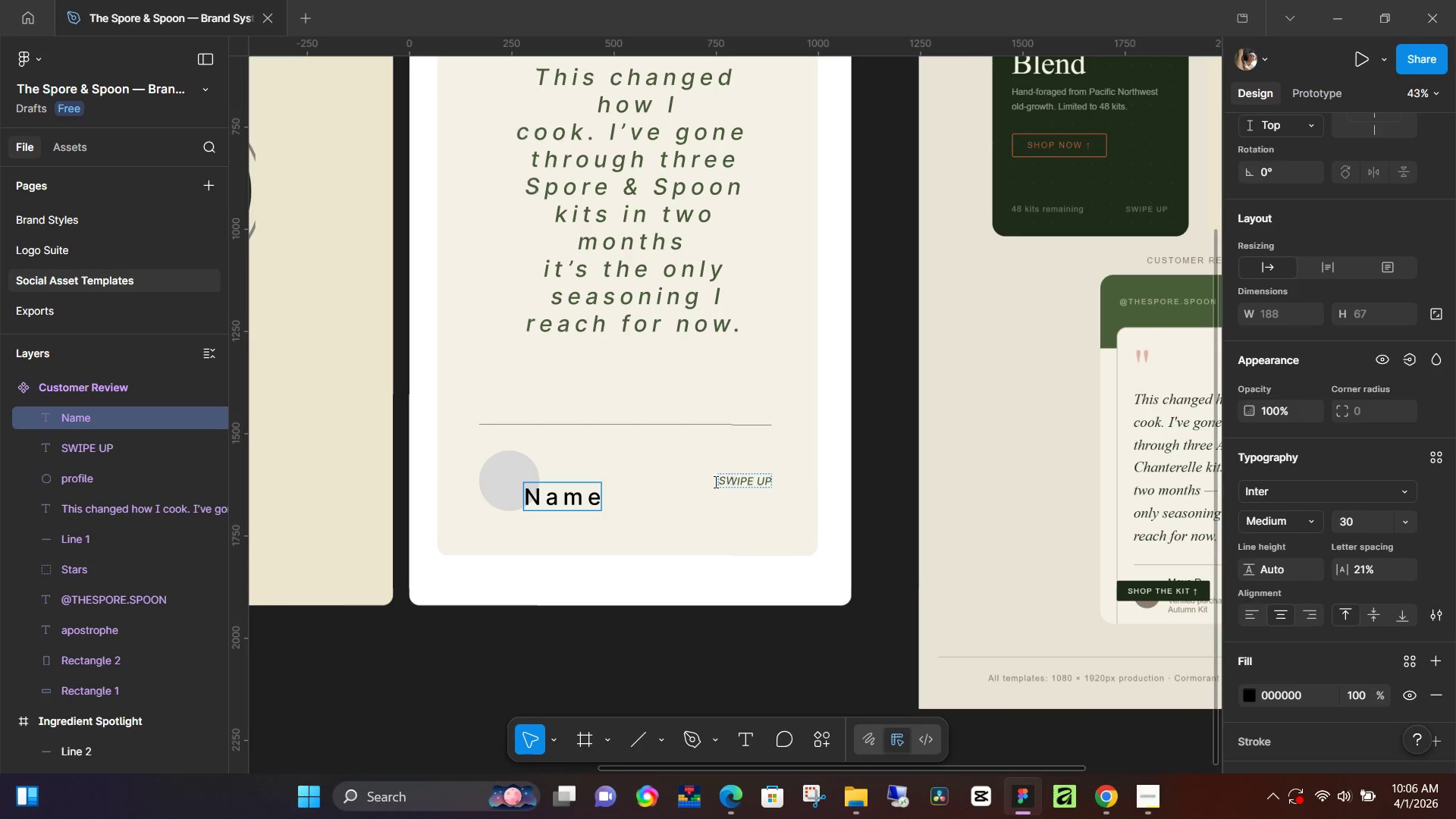 
double_click([573, 500])
 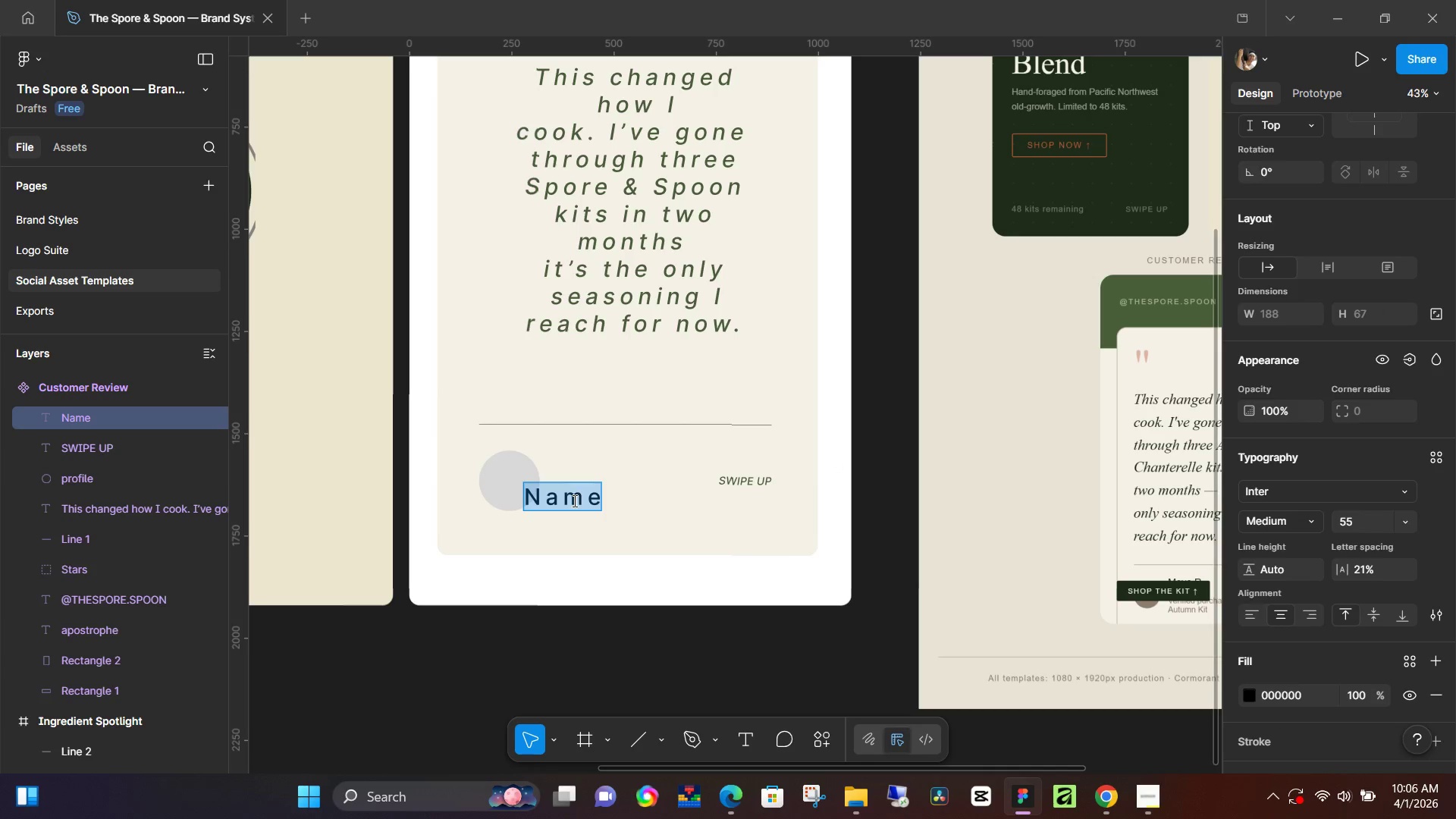 
key(Control+A)
 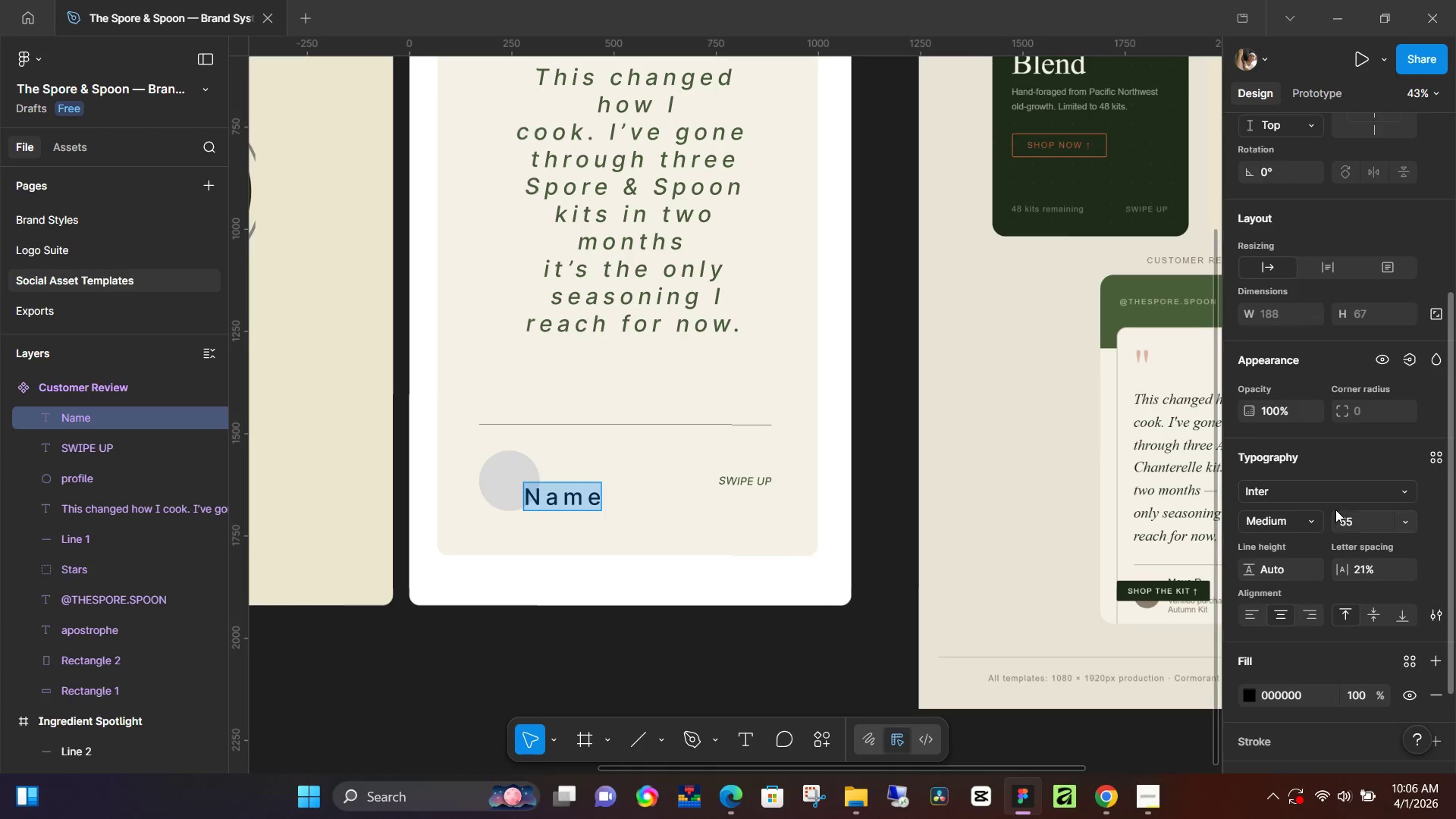 
left_click_drag(start_coordinate=[1342, 514], to_coordinate=[1347, 515])
 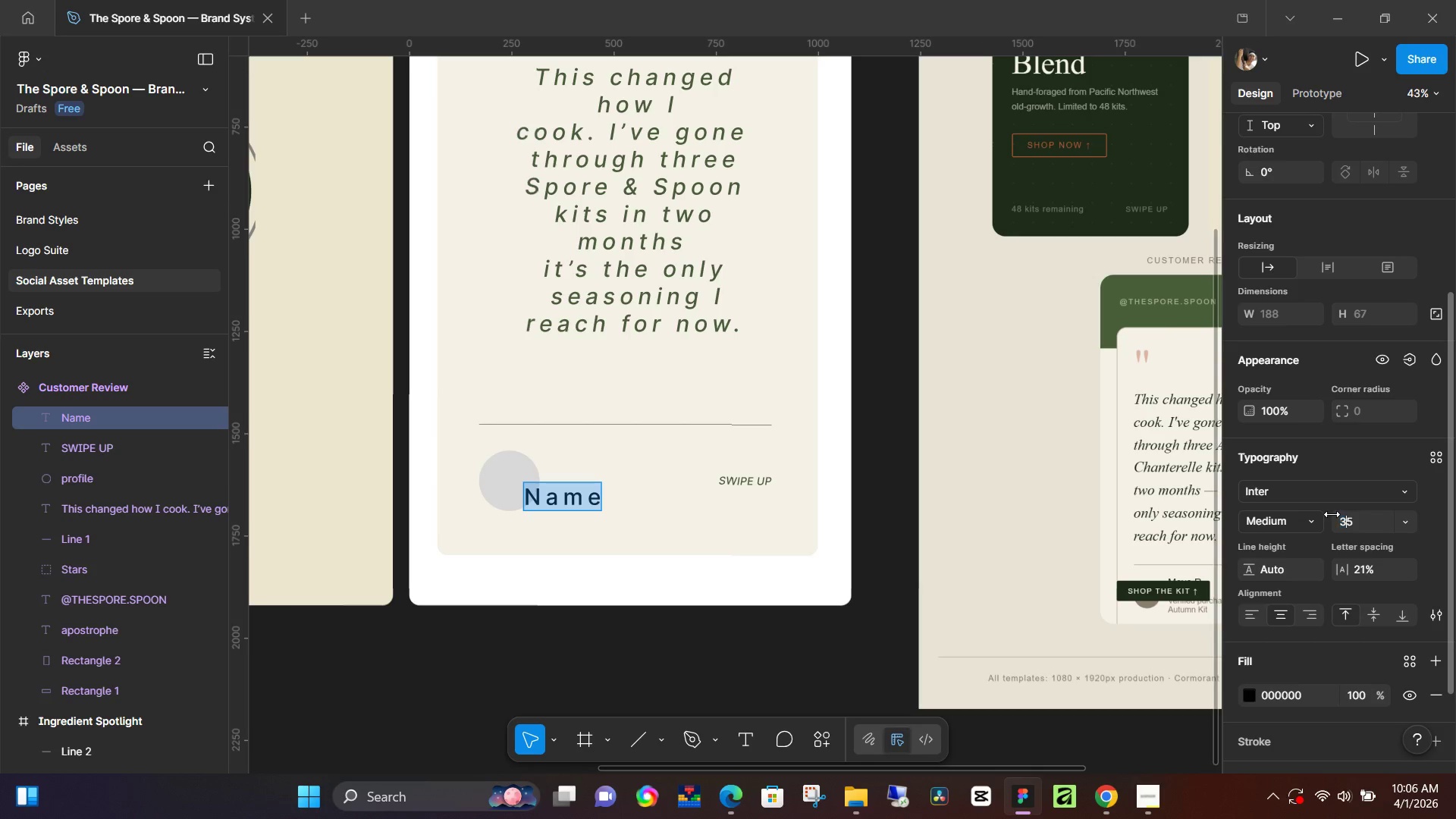 
key(Numpad3)
 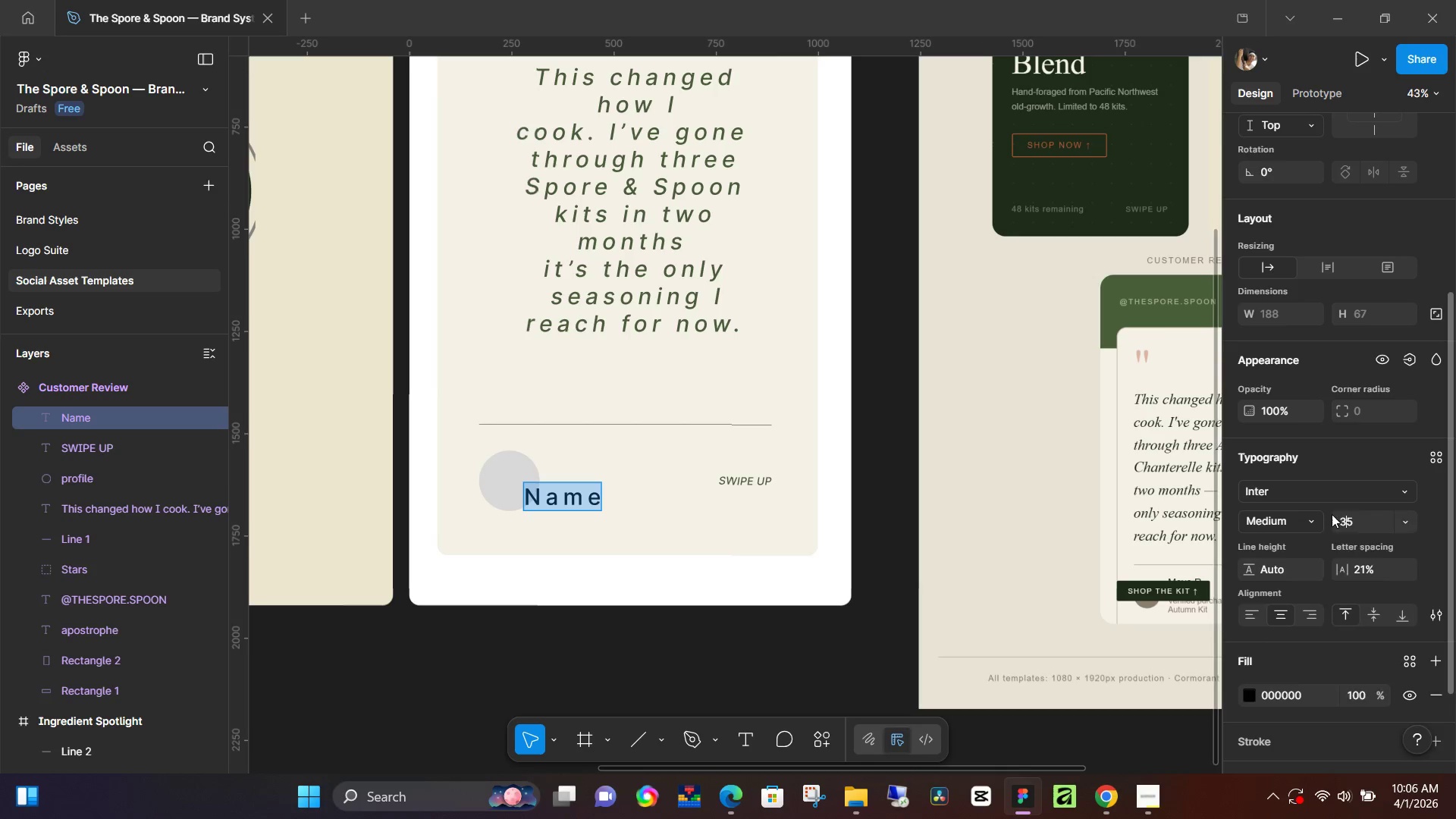 
key(ContextMenu)
 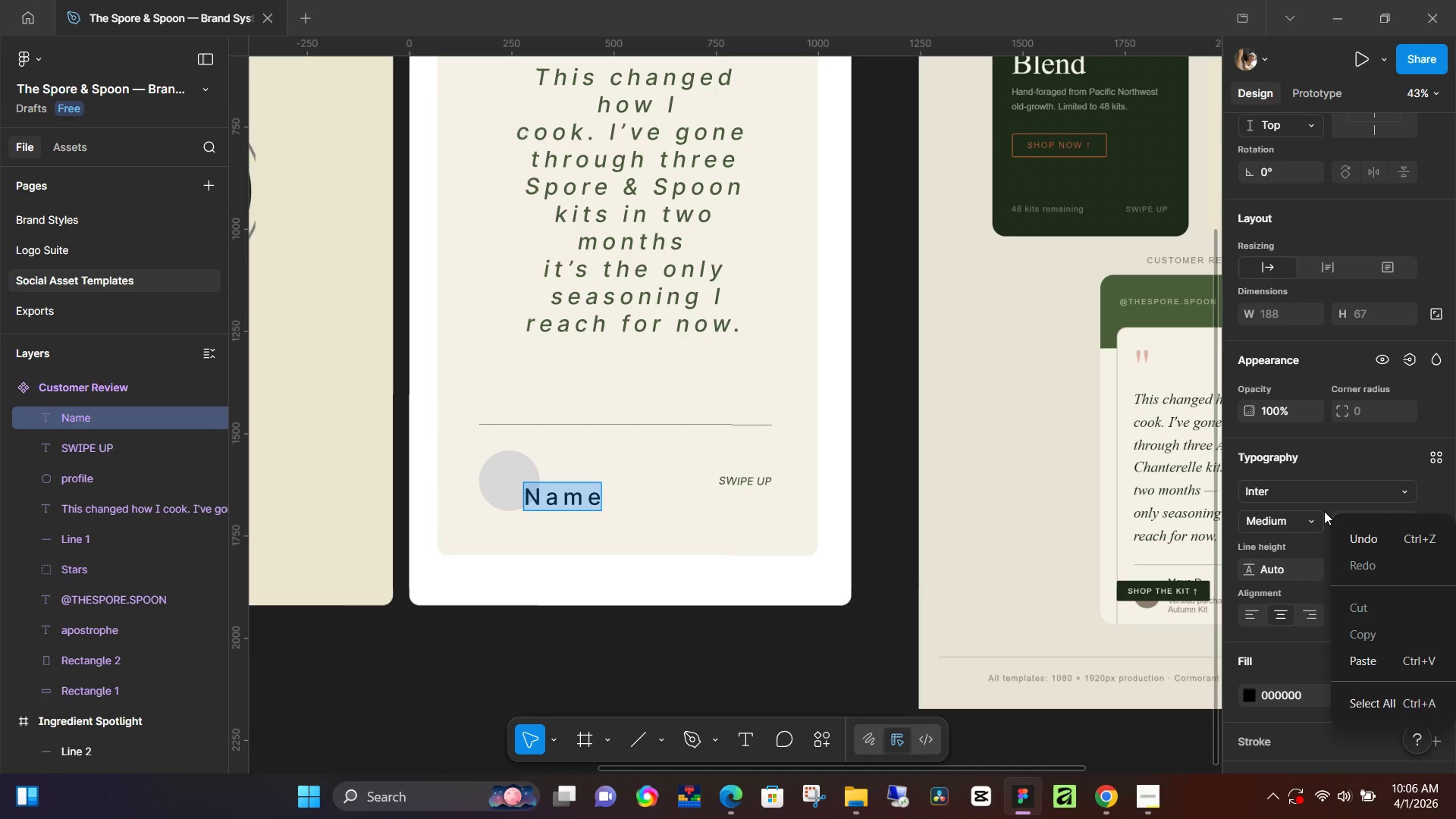 
left_click([1324, 511])
 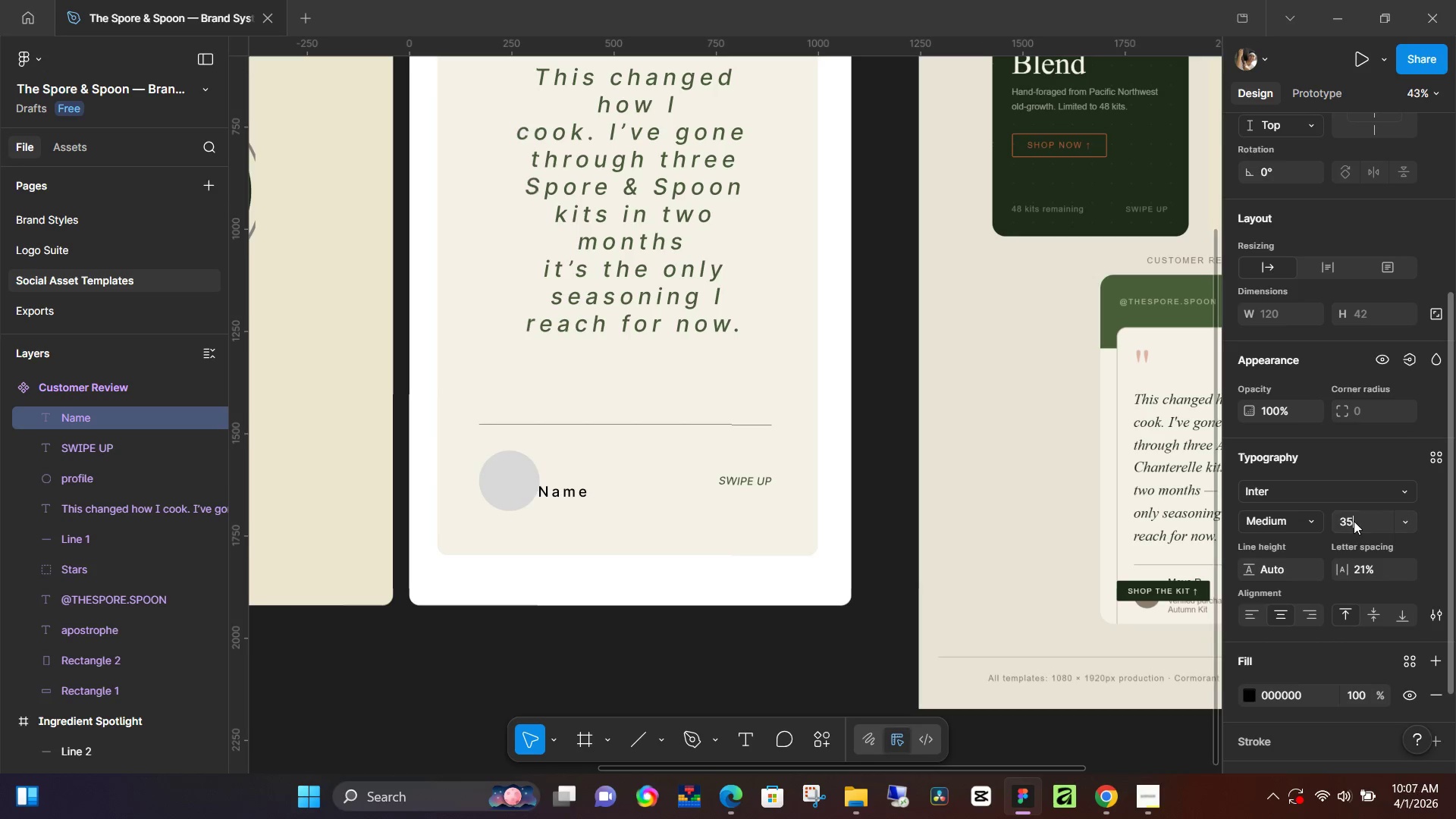 
triple_click([1354, 521])
 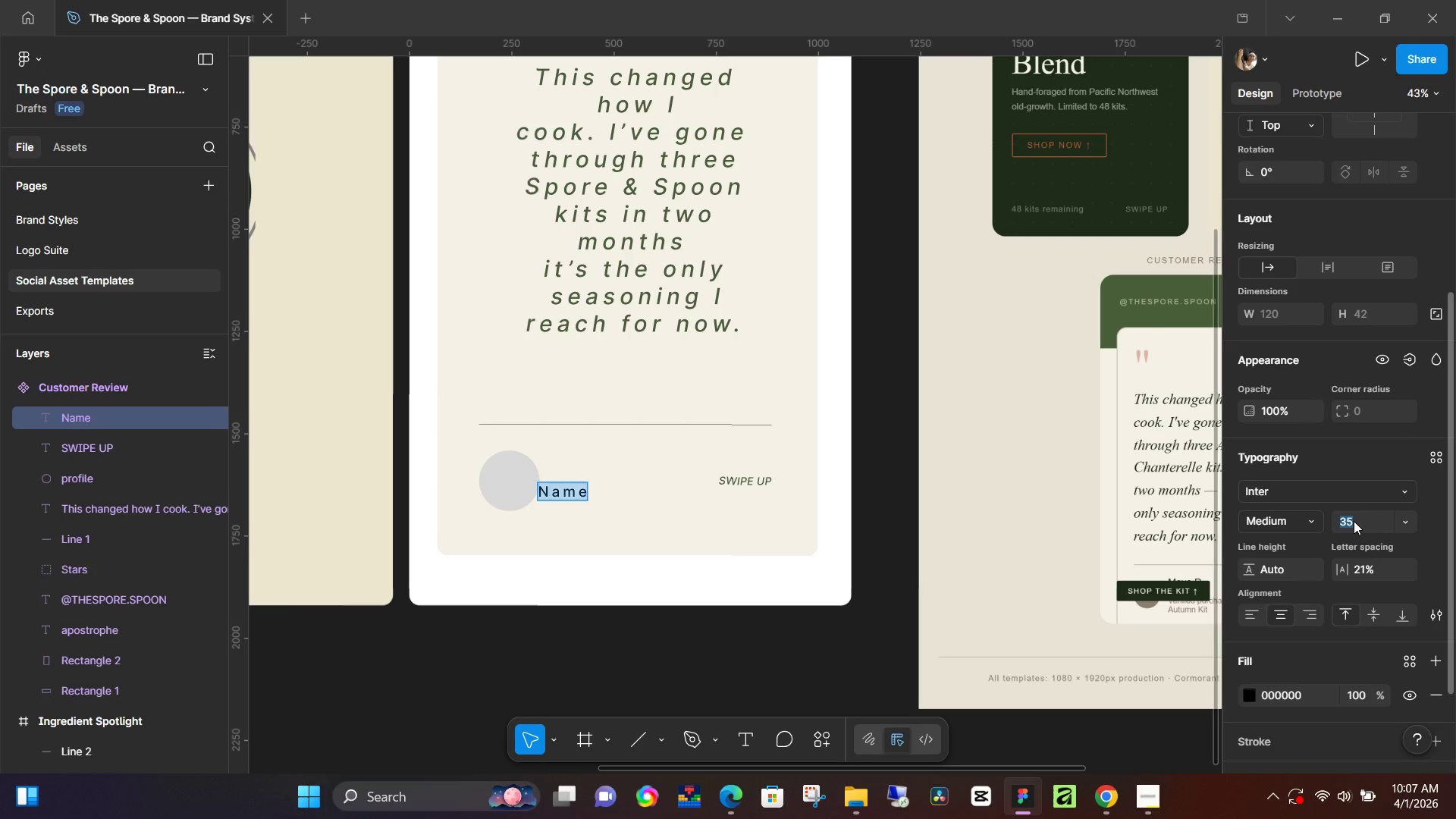 
type(30)
 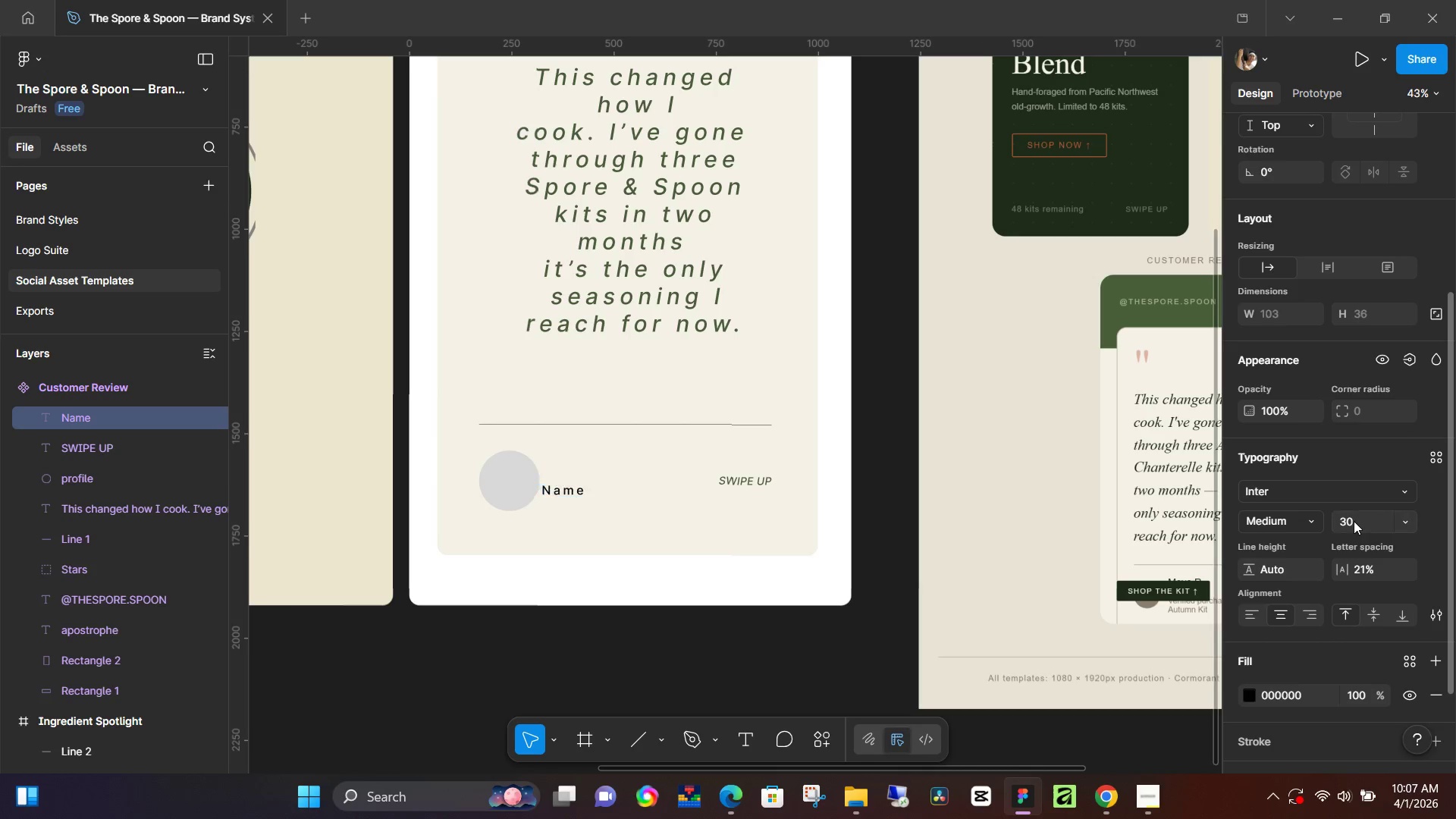 
key(Enter)
 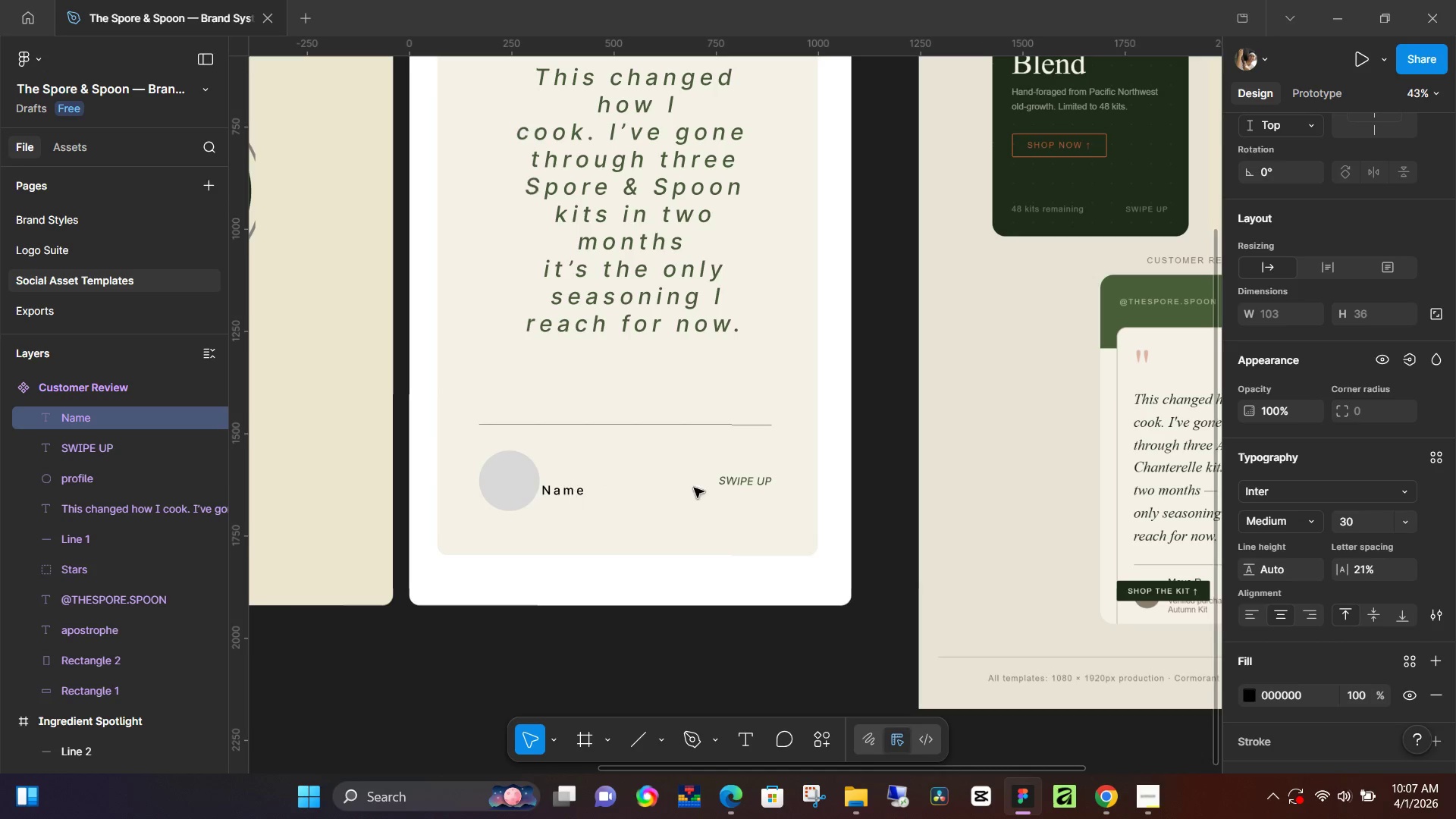 
left_click([761, 484])
 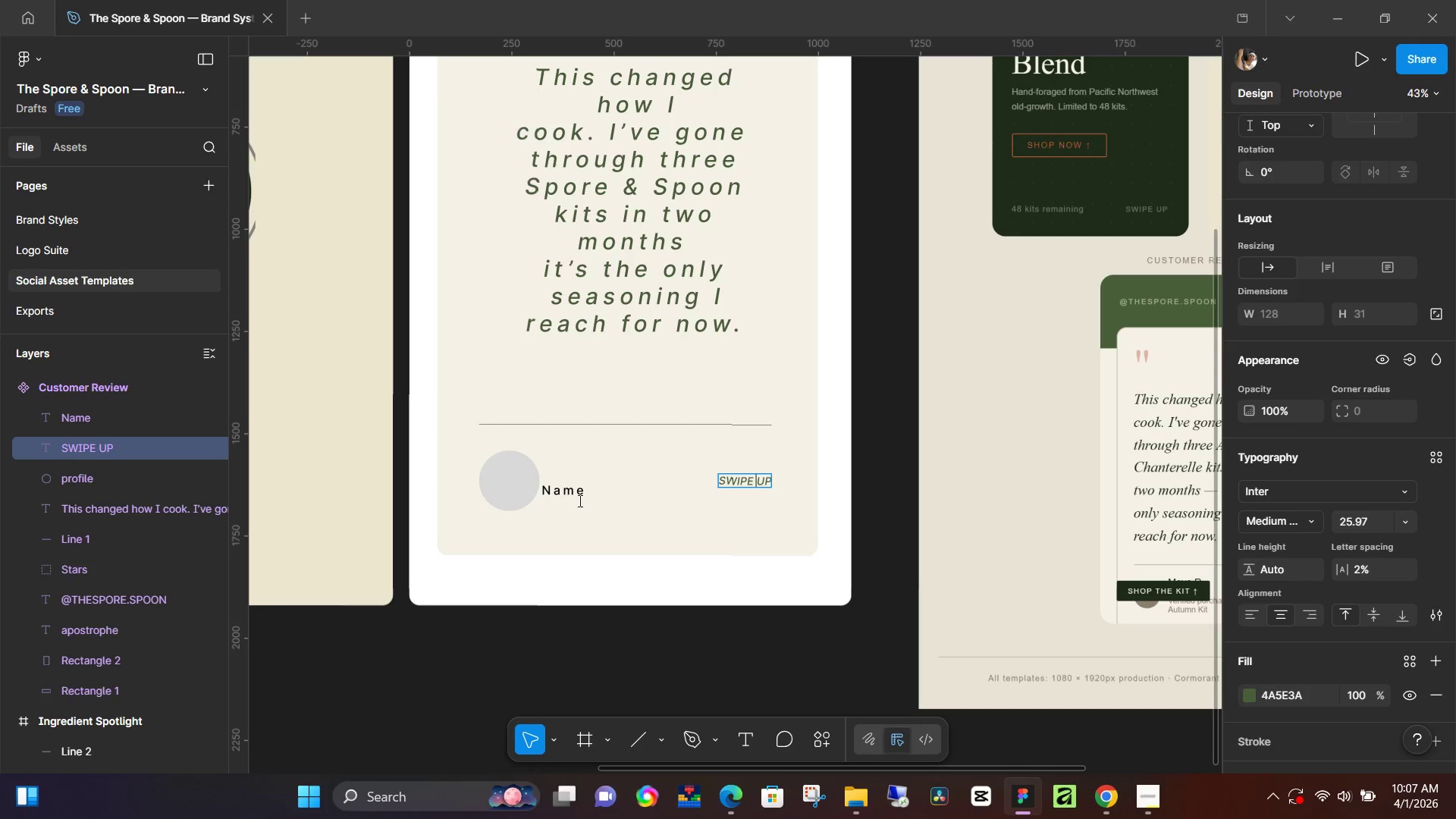 
left_click([571, 496])
 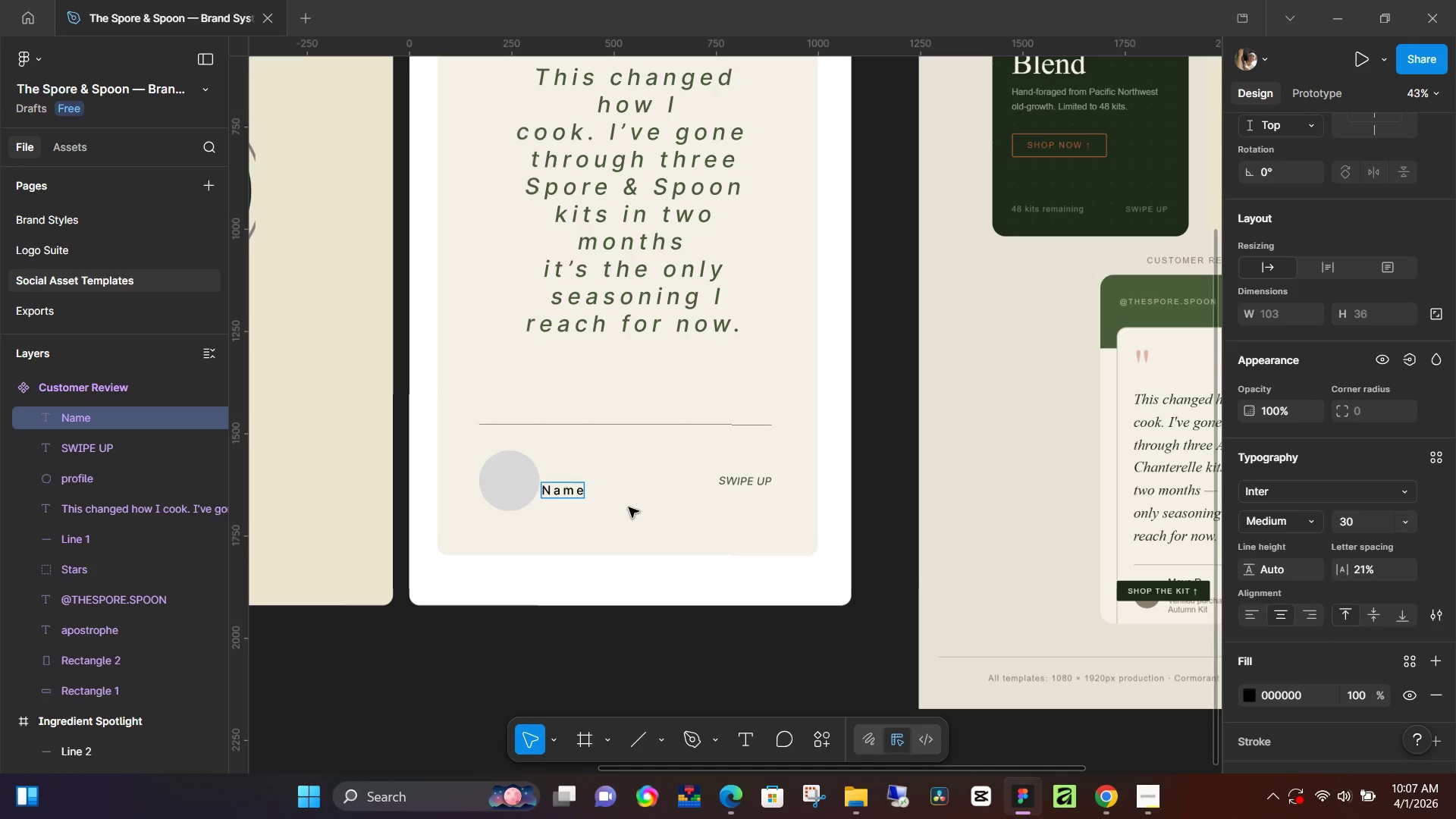 
left_click([629, 507])
 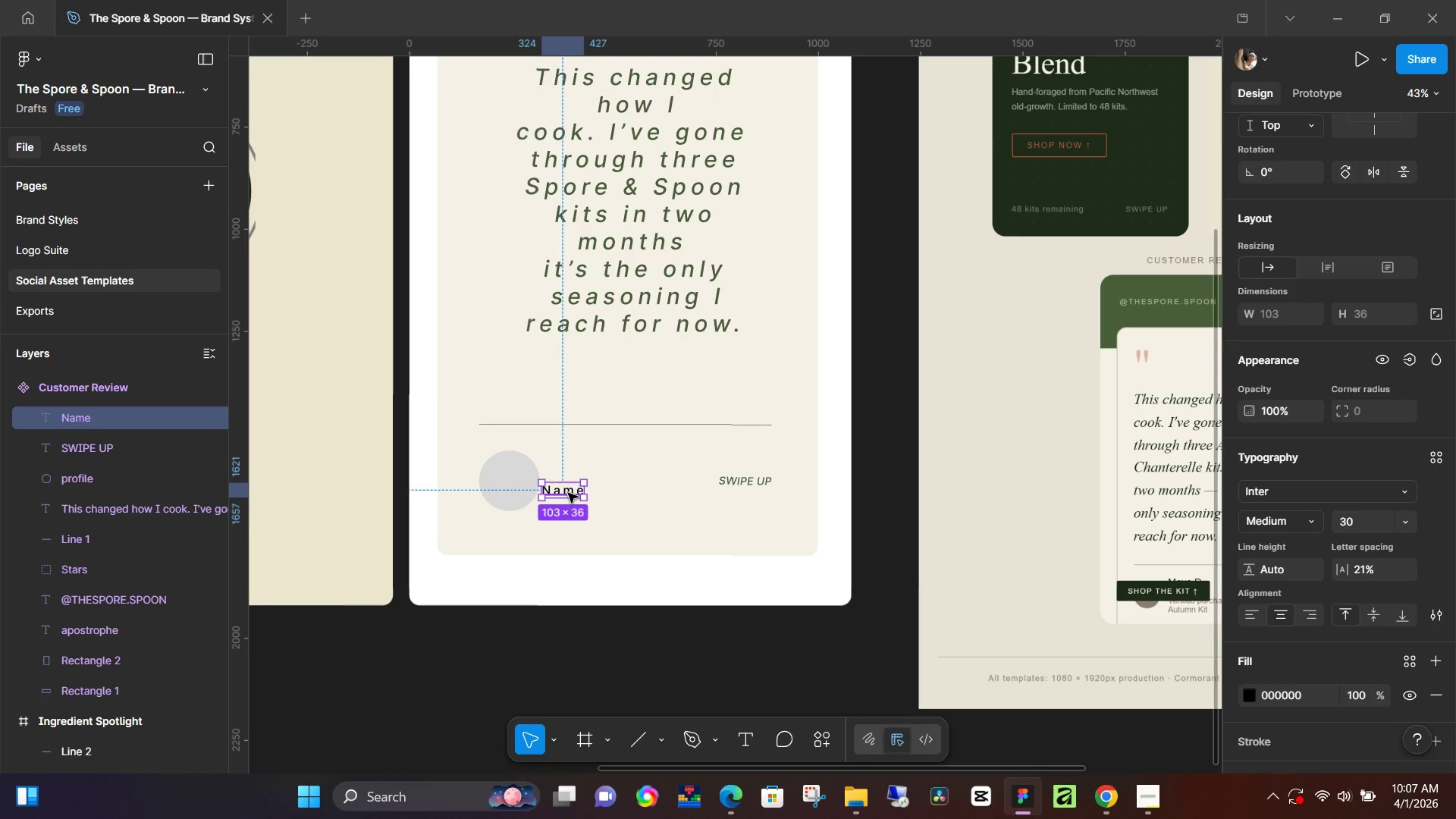 
left_click_drag(start_coordinate=[568, 493], to_coordinate=[578, 479])
 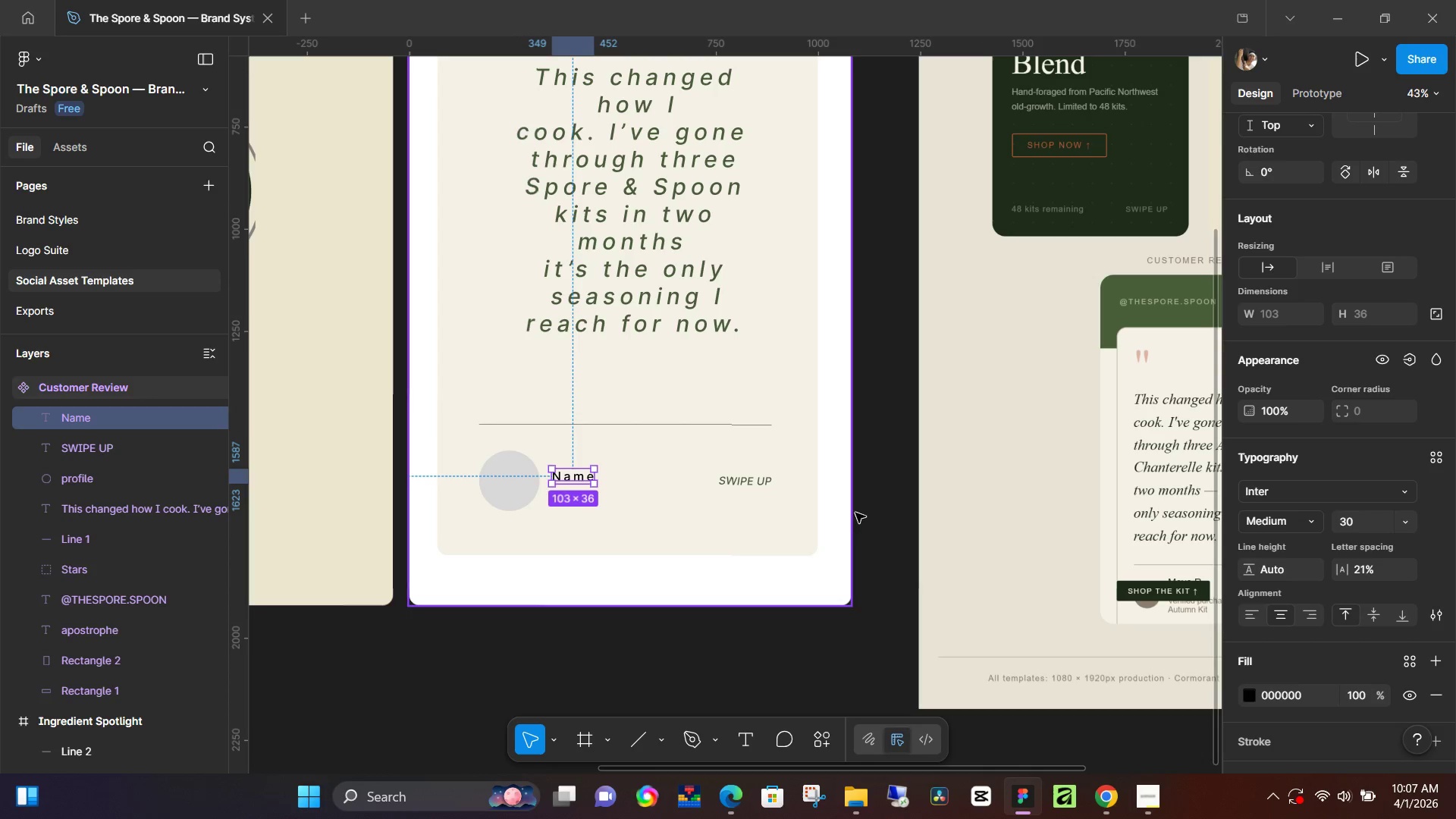 
left_click([859, 514])
 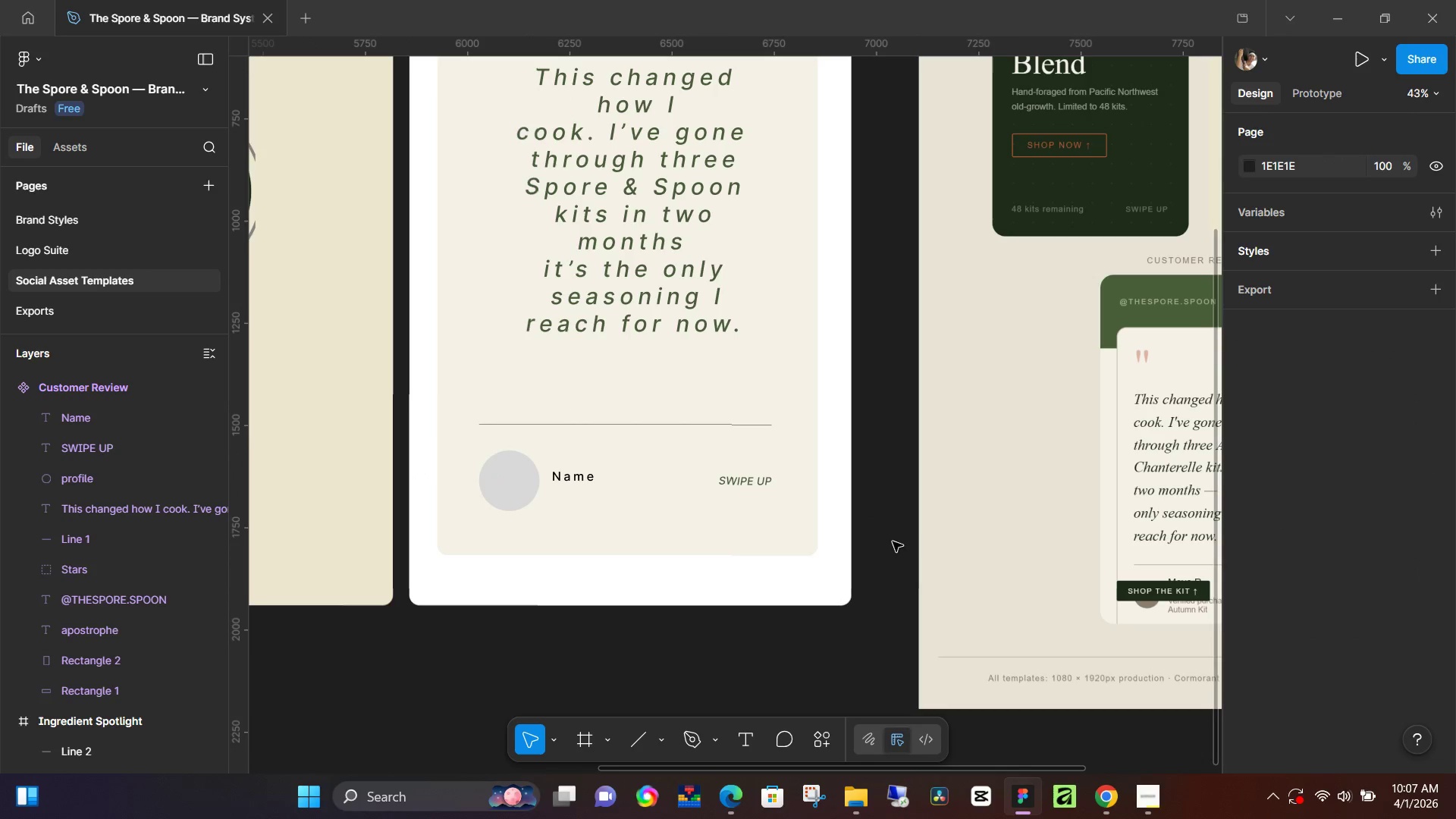 
hold_key(key=Space, duration=1.52)
 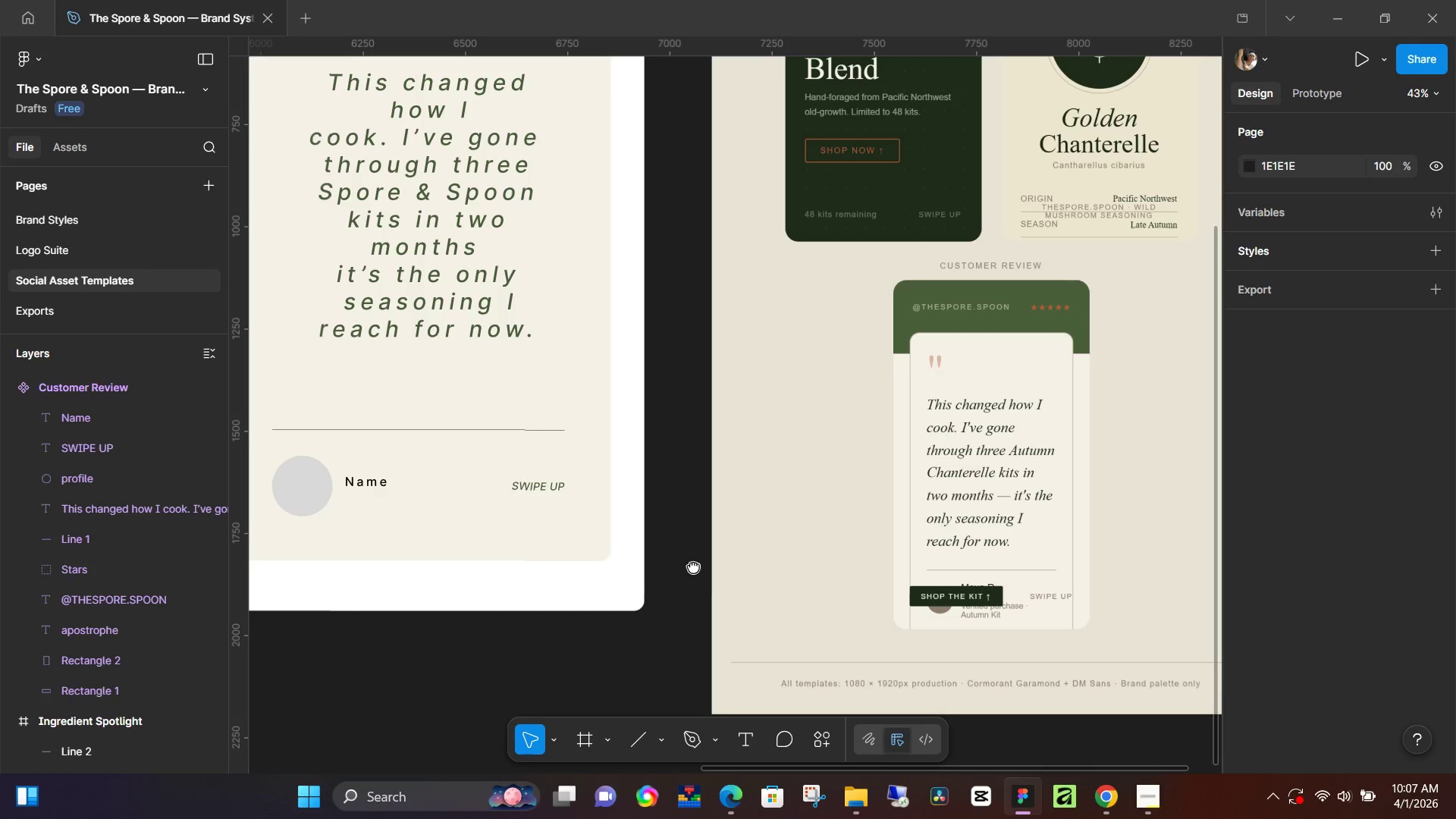 
left_click_drag(start_coordinate=[899, 561], to_coordinate=[693, 566])
 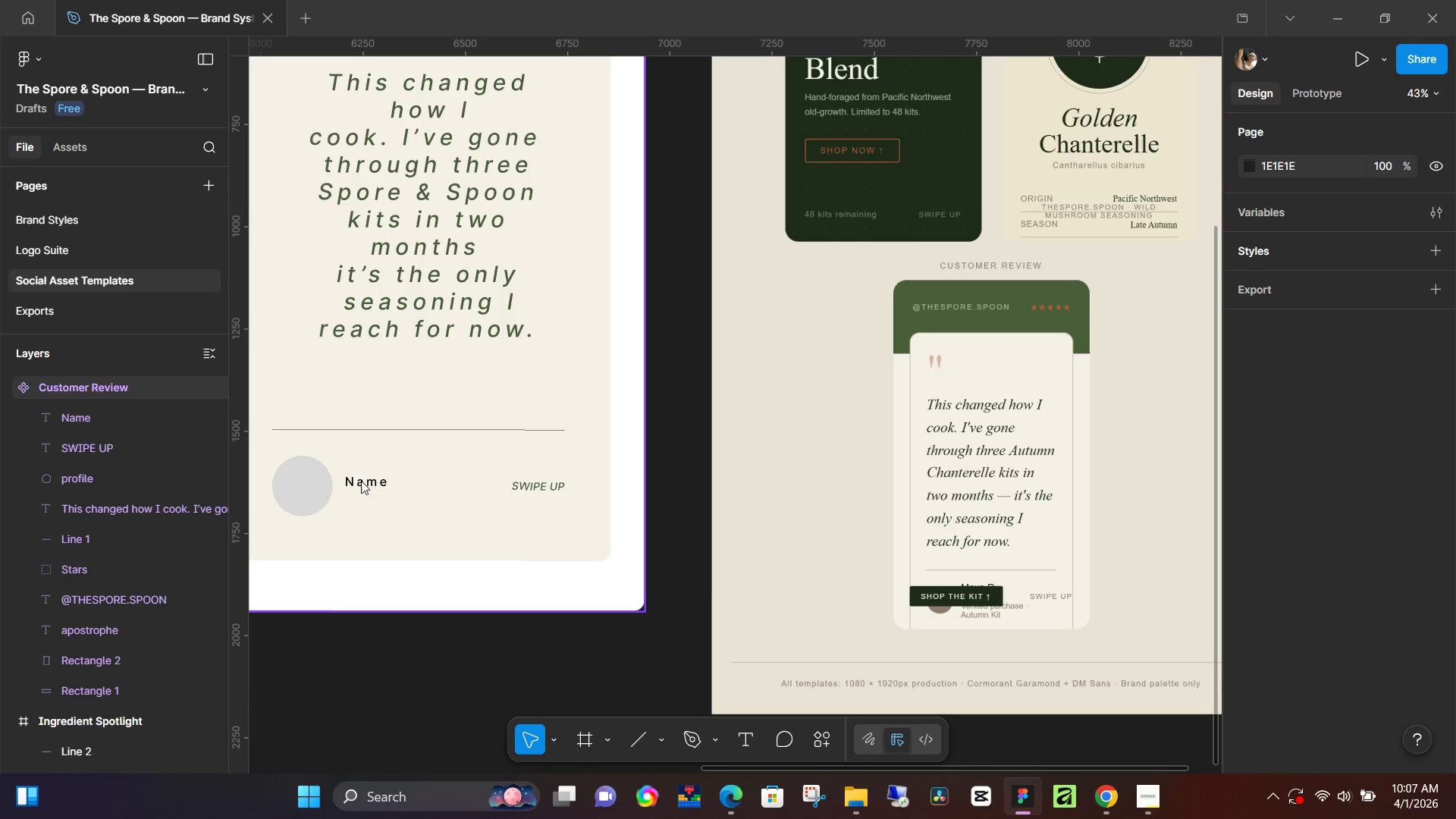 
hold_key(key=Space, duration=1.5)
 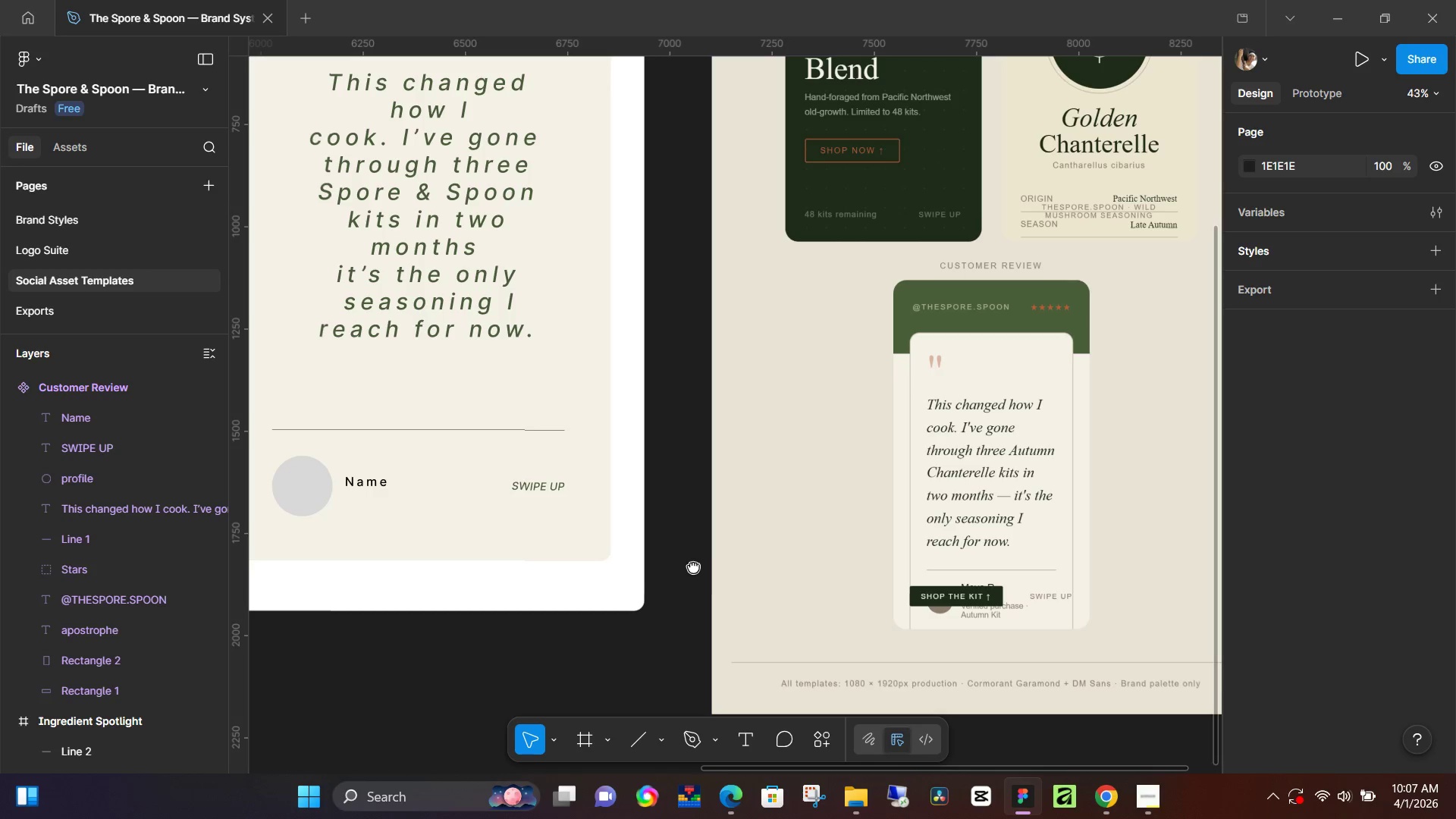 
key(Space)
 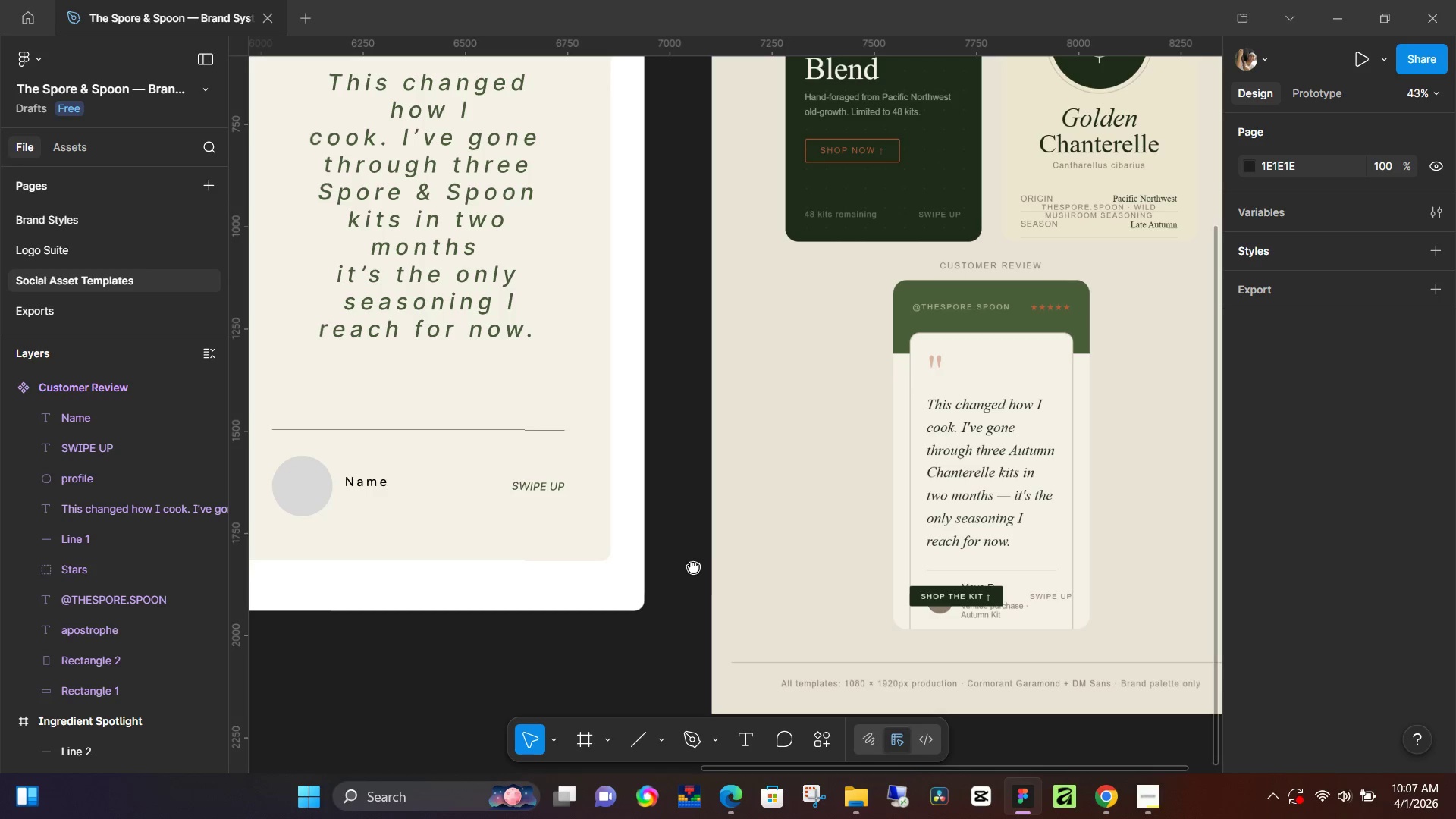 
key(Space)
 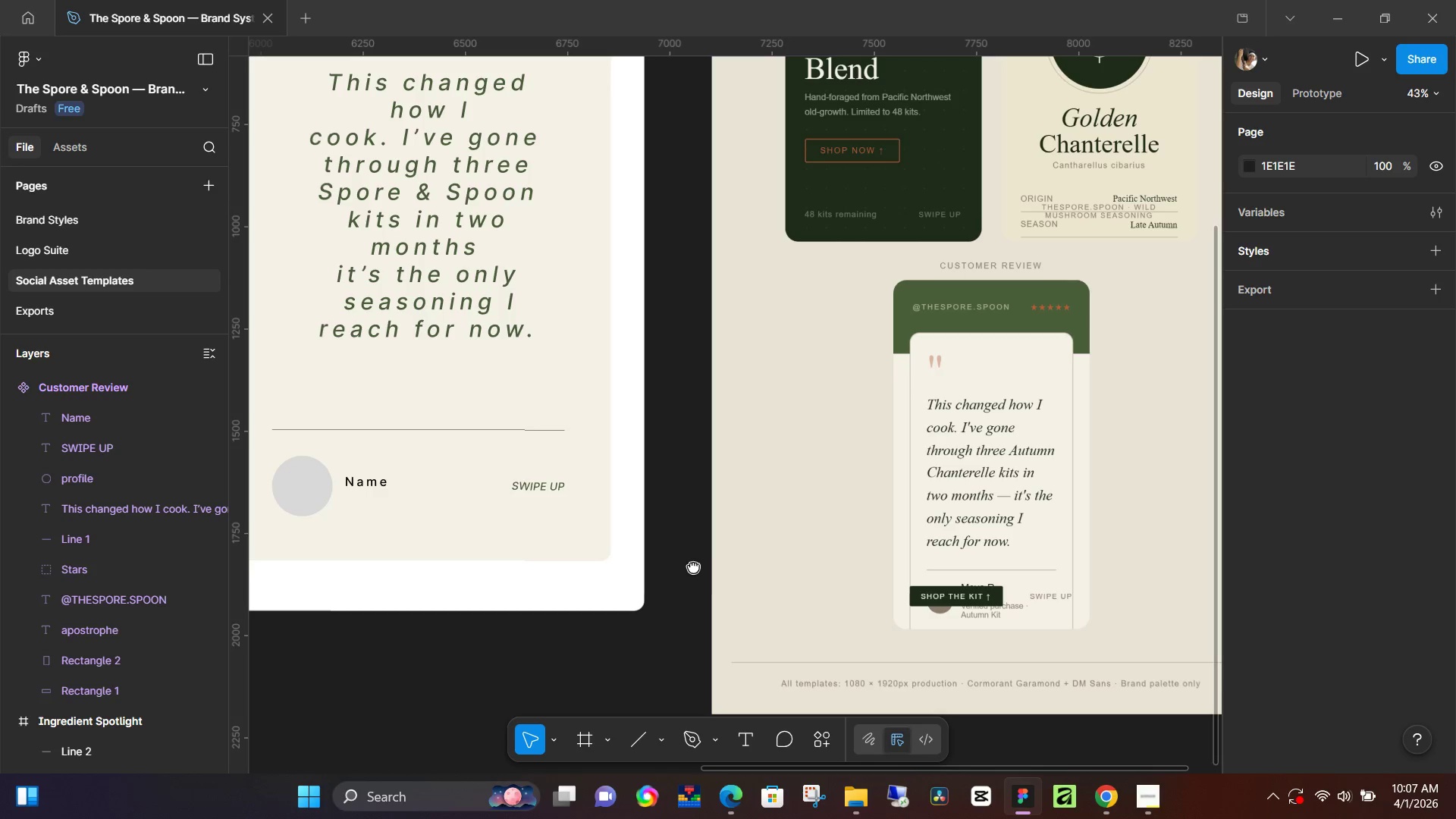 
key(Space)
 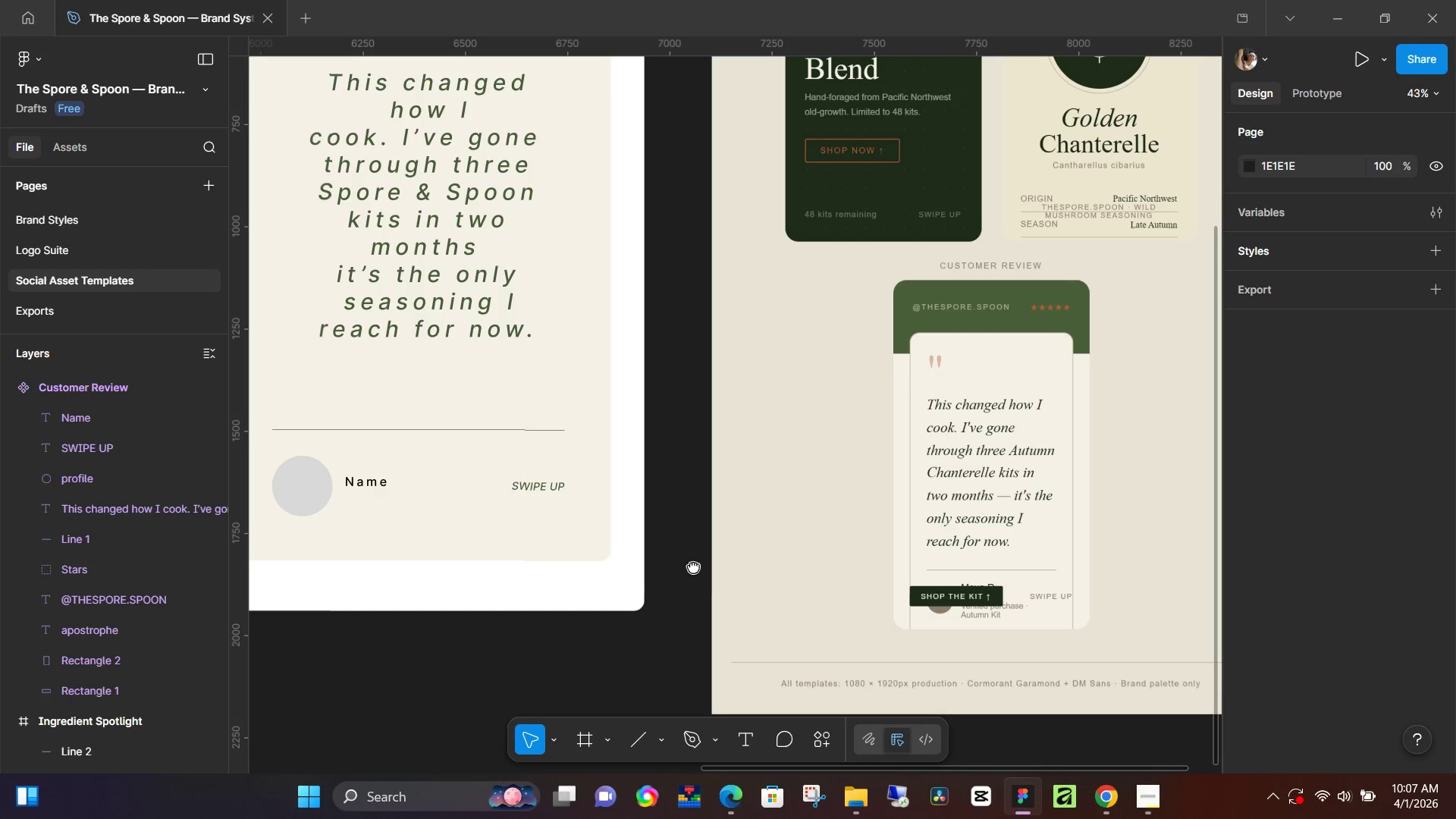 
key(Space)
 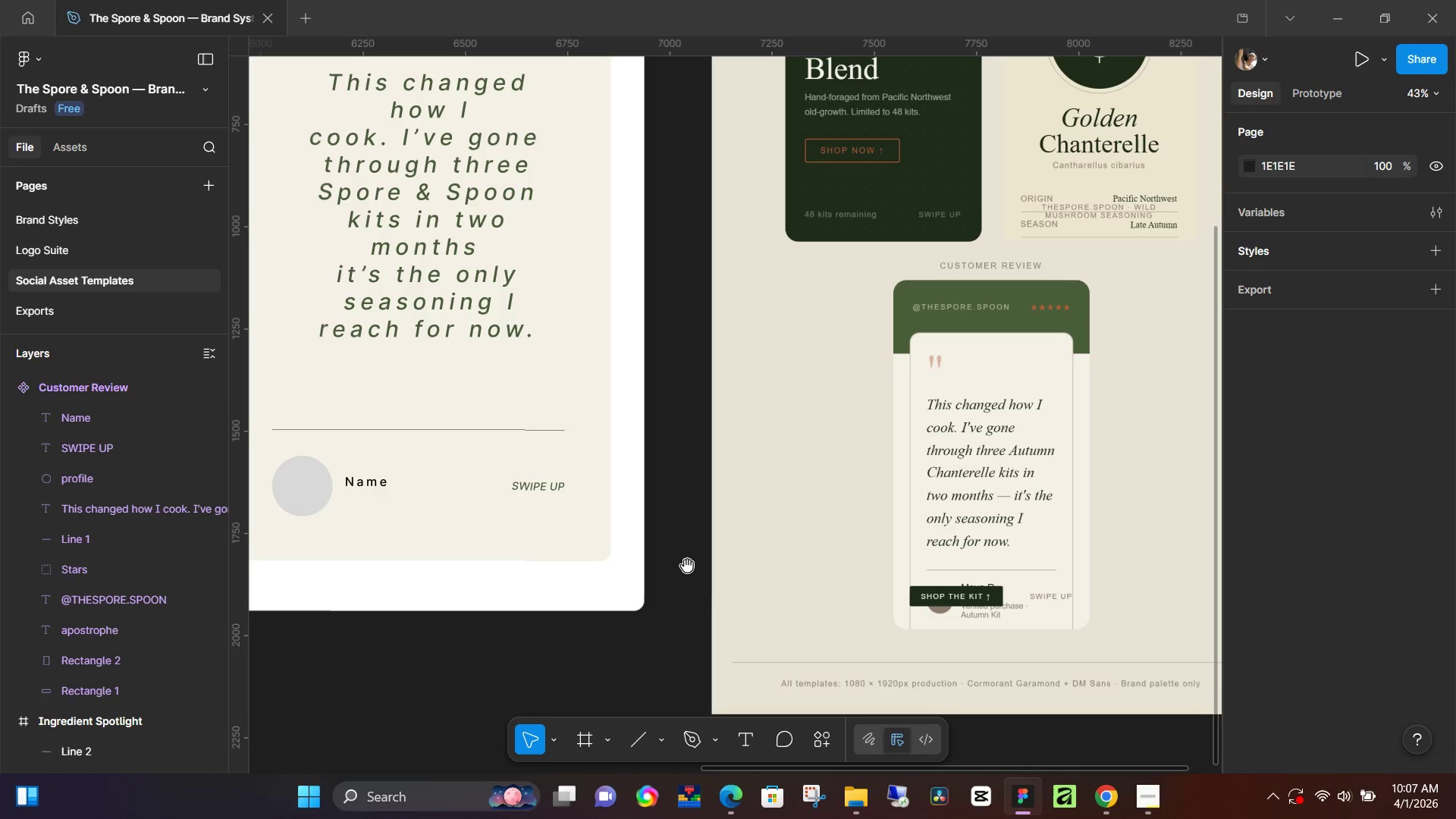 
key(Space)
 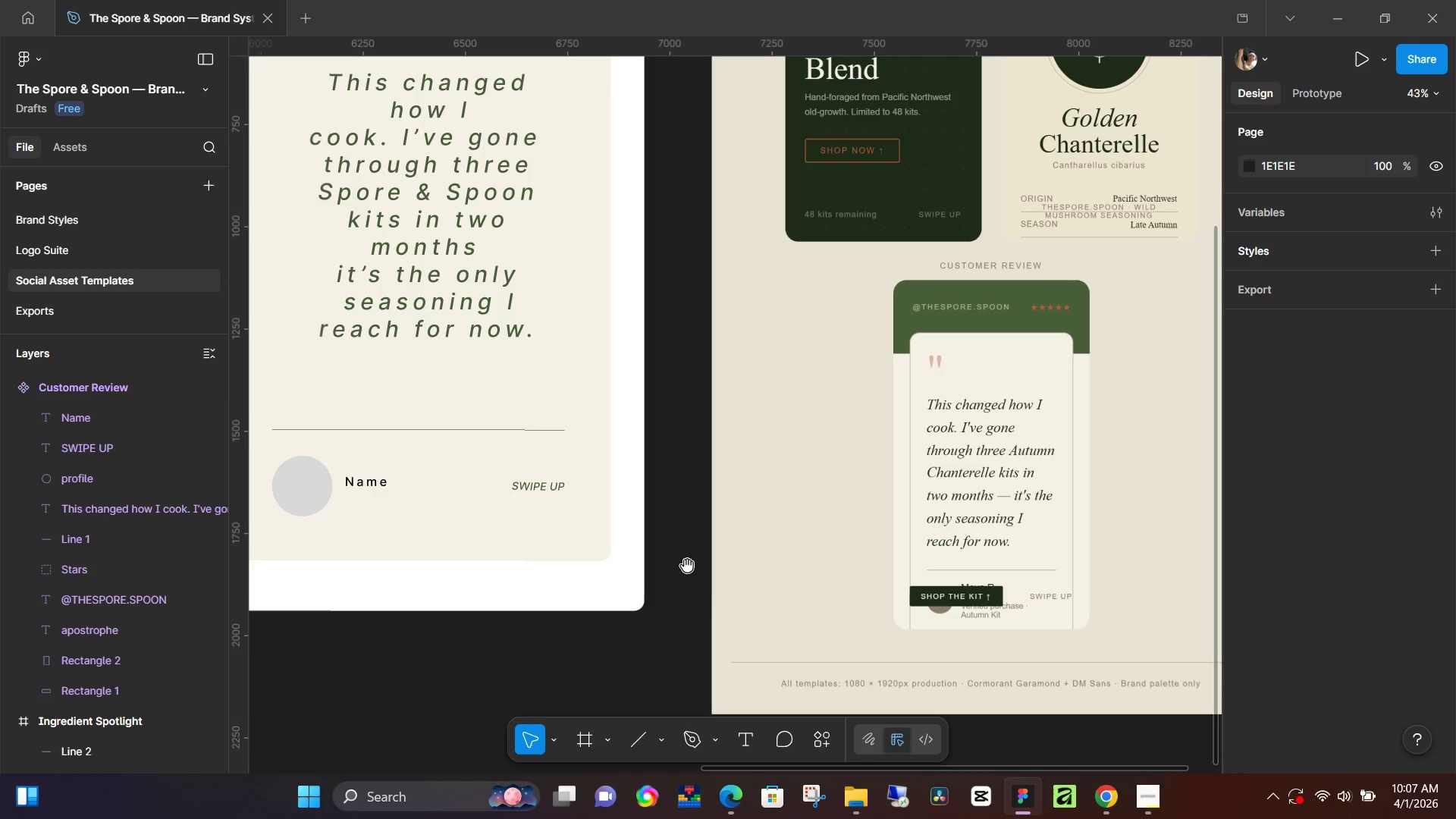 
key(Space)
 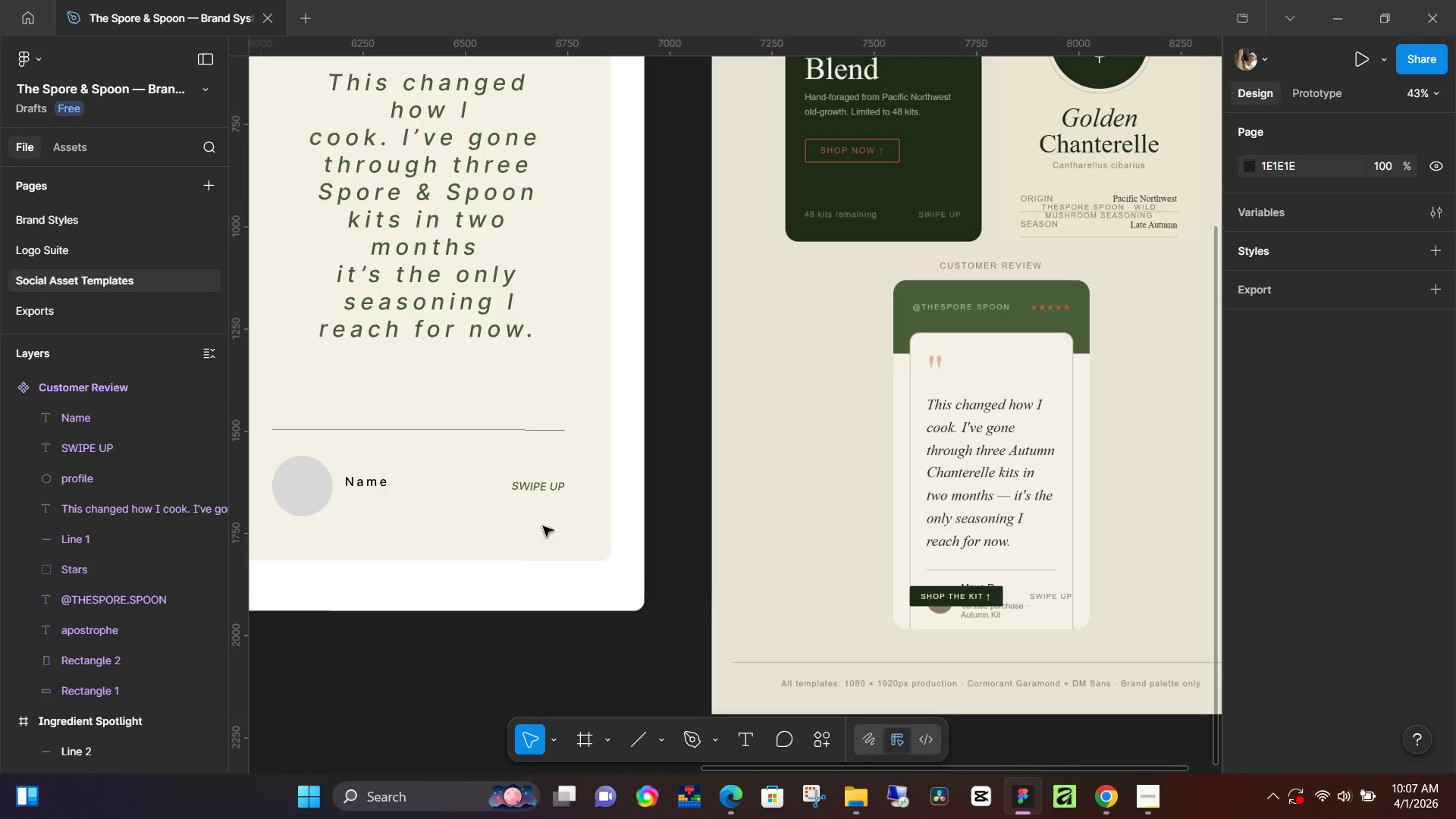 
key(Space)
 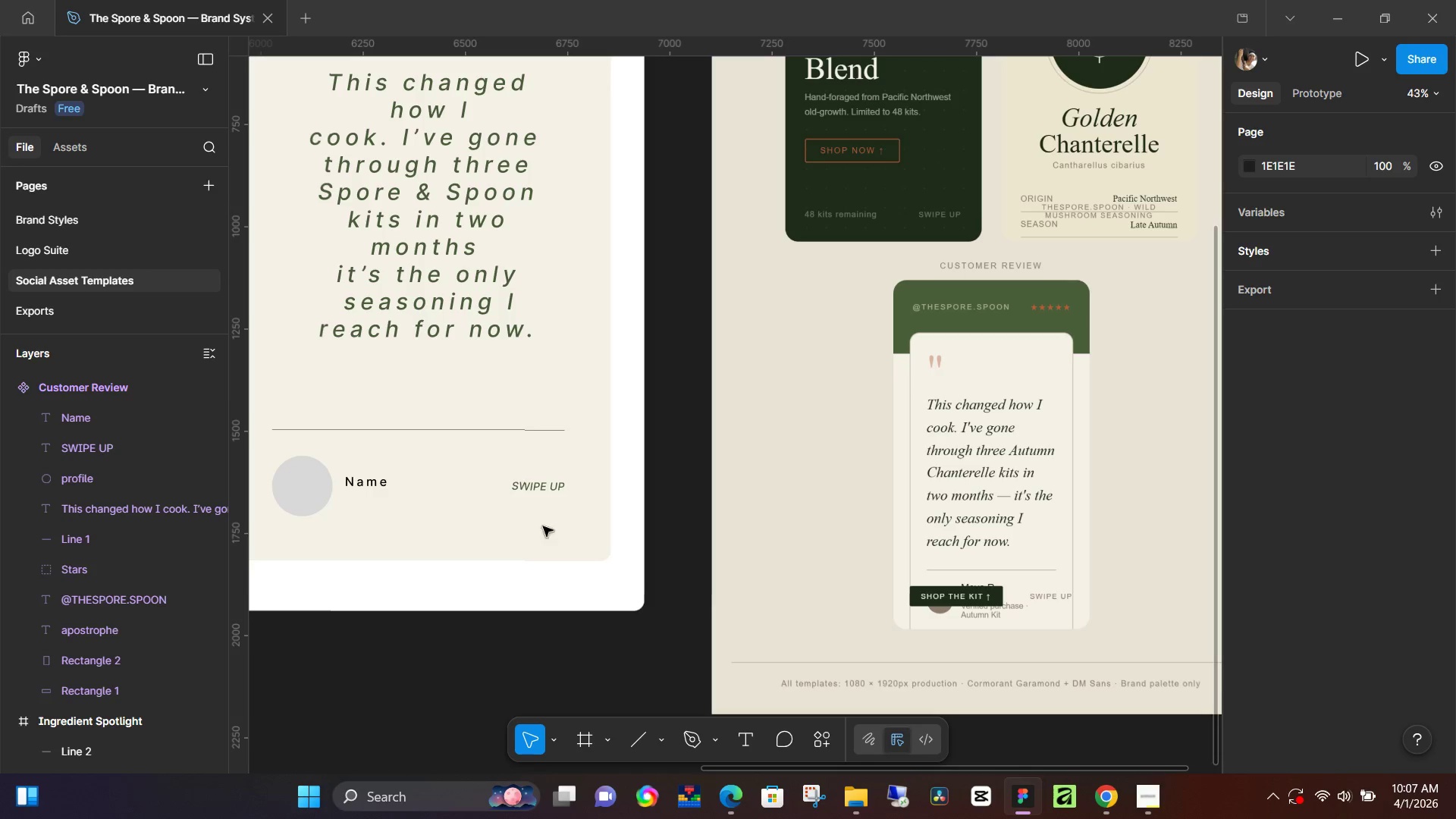 
key(Space)
 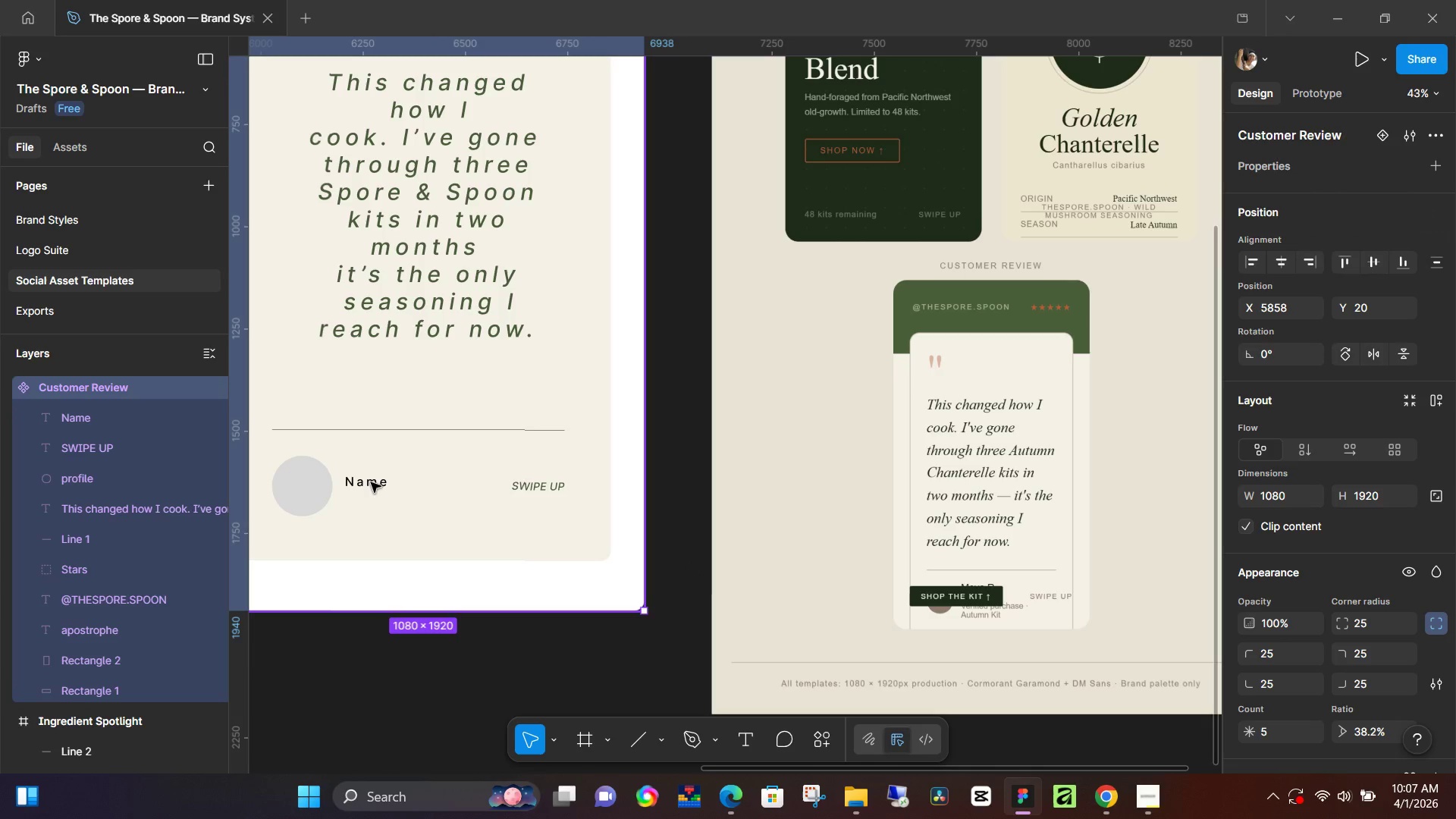 
double_click([371, 482])
 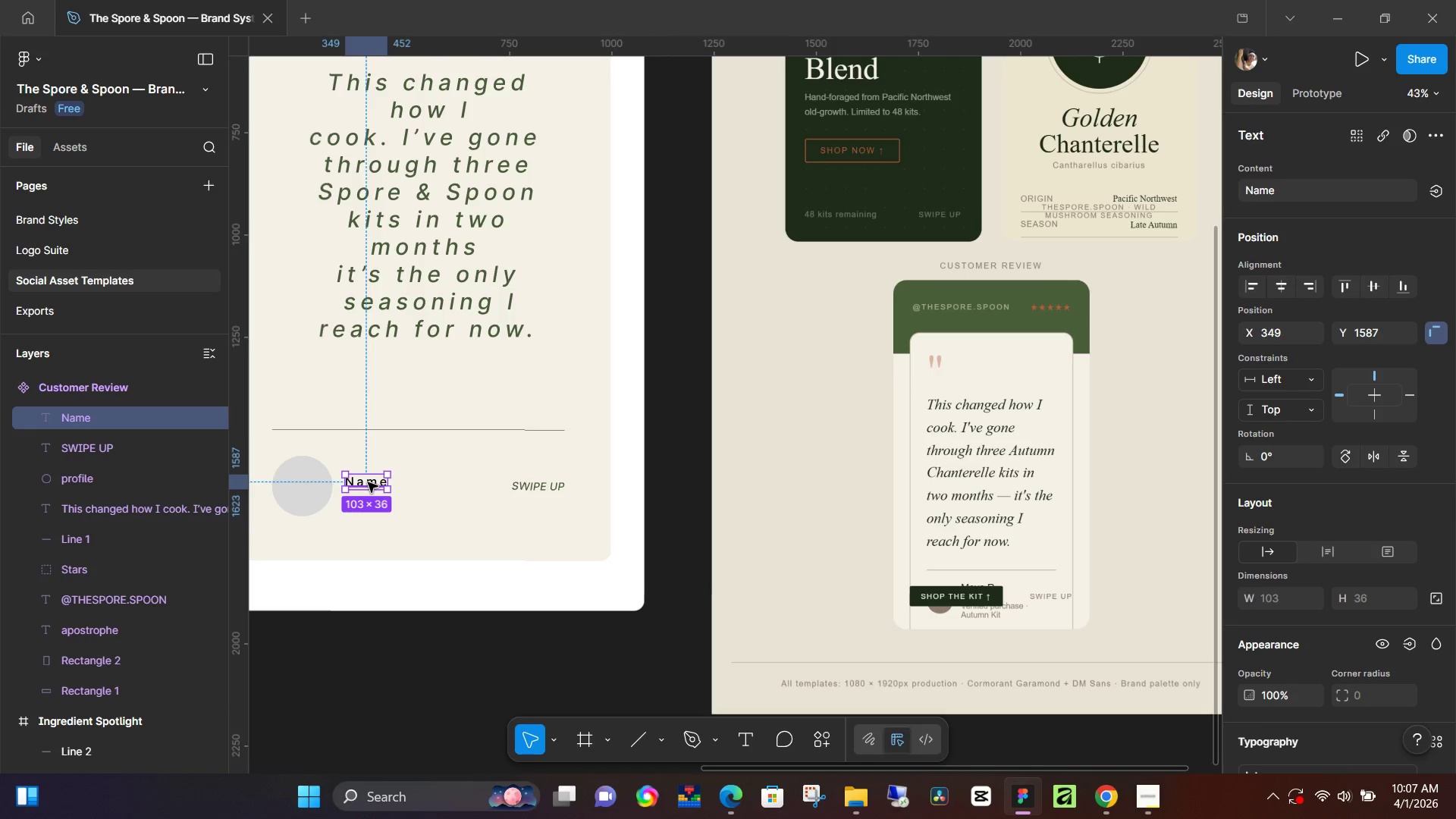 
left_click_drag(start_coordinate=[367, 483], to_coordinate=[363, 471])
 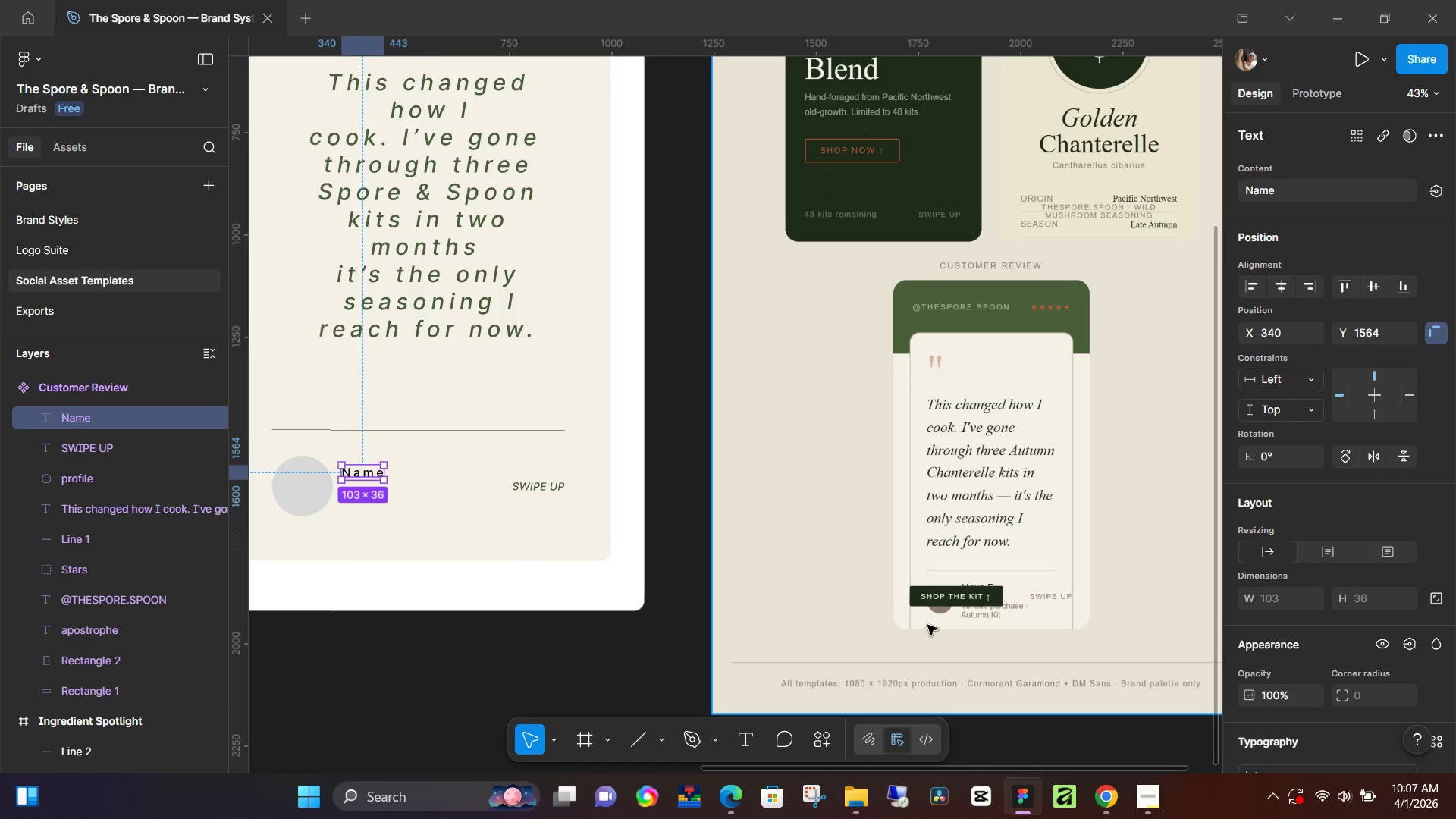 
left_click([933, 619])
 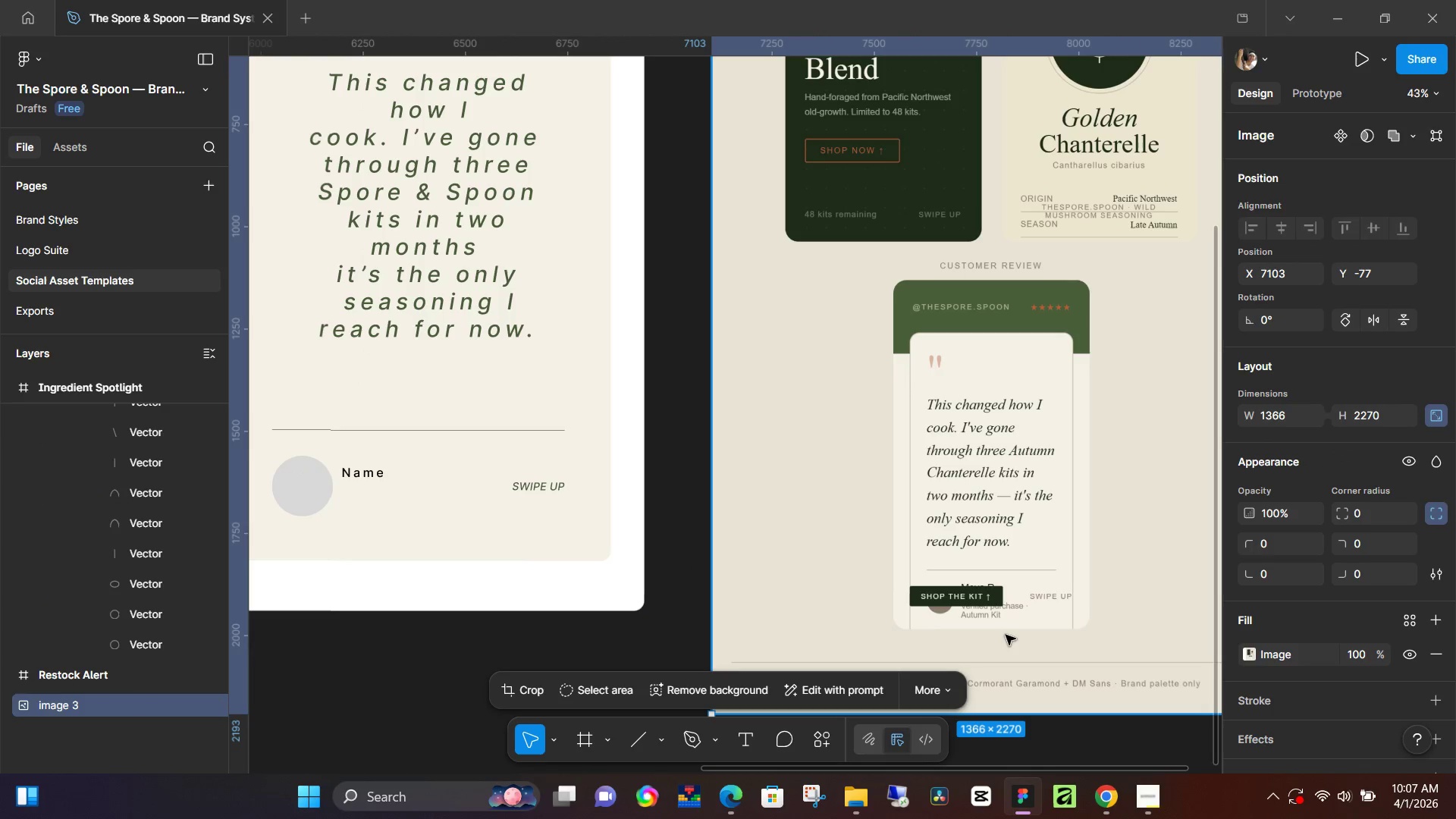 
hold_key(key=ControlLeft, duration=1.5)
 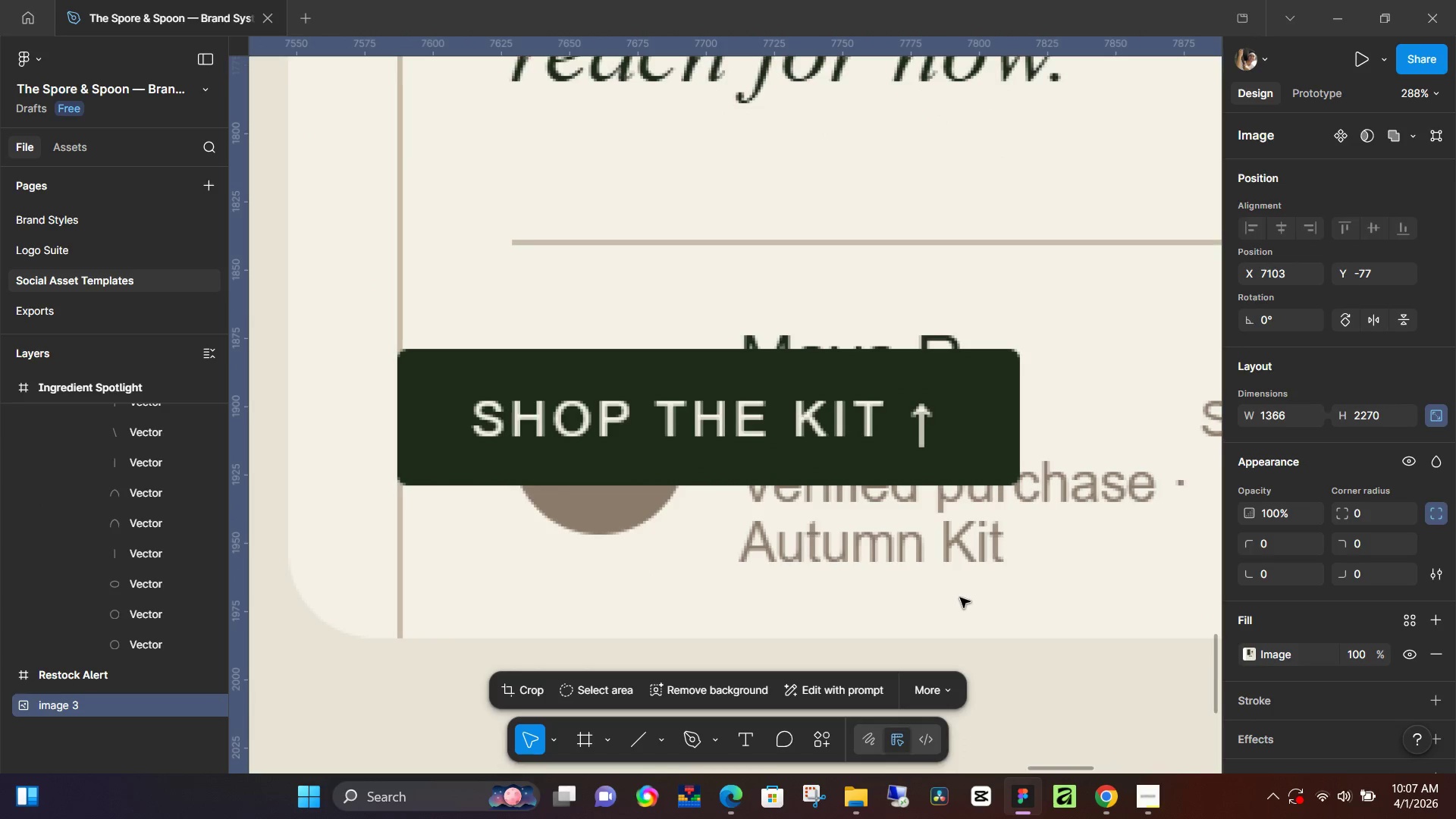 
hold_key(key=ControlLeft, duration=1.5)
 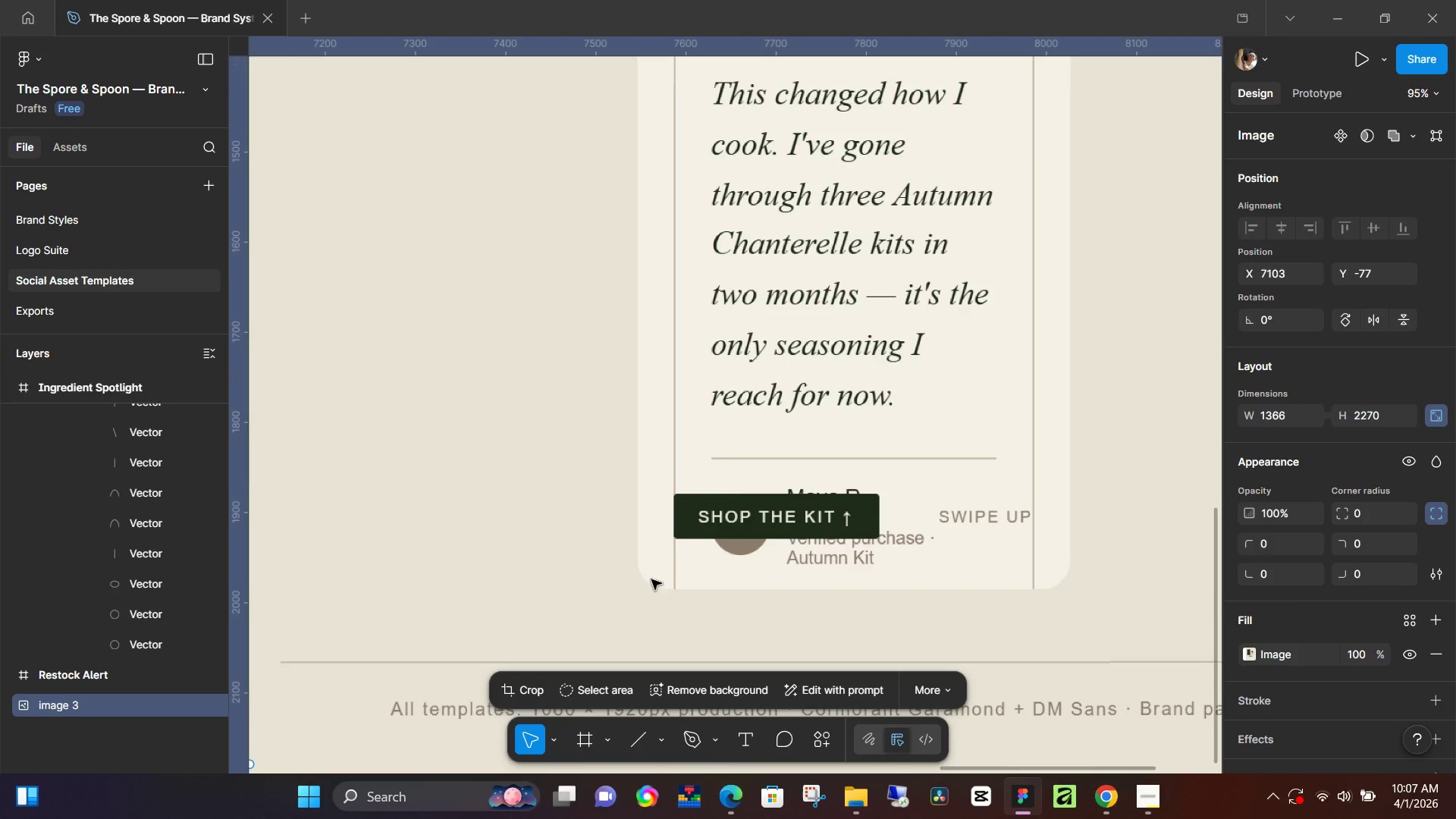 
scroll: coordinate [990, 613], scroll_direction: up, amount: 19.0
 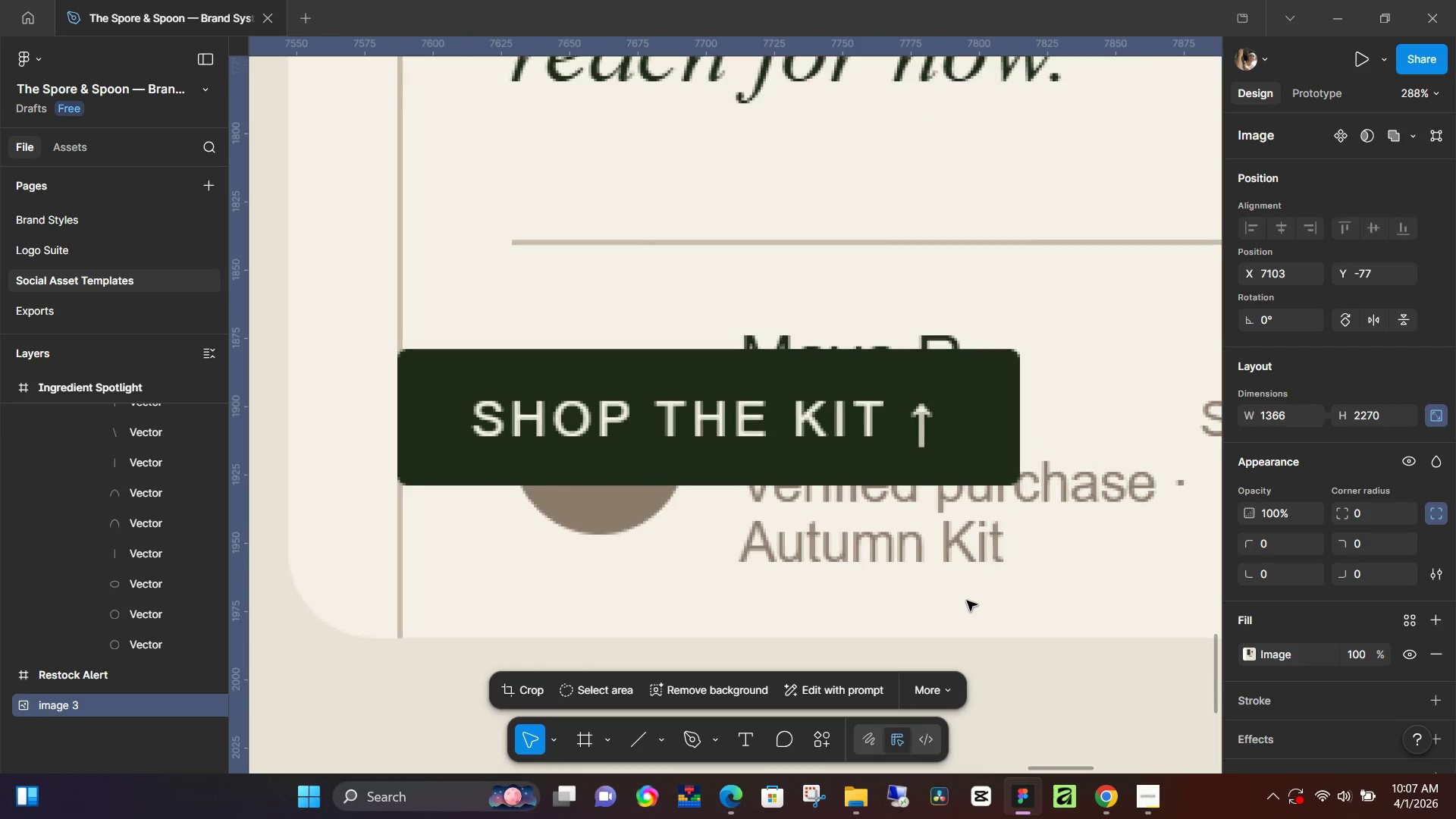 
hold_key(key=ControlLeft, duration=0.48)
 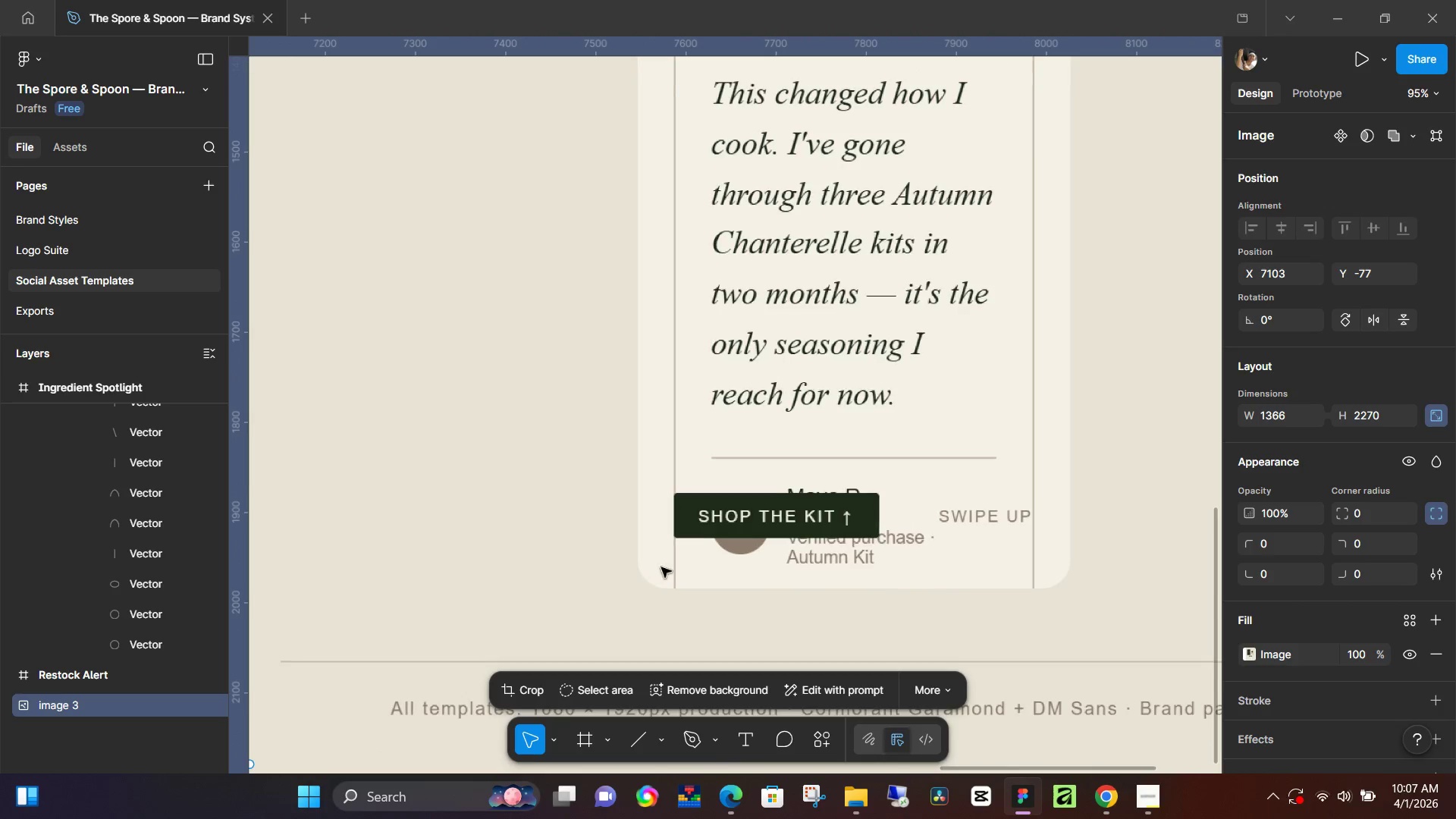 
hold_key(key=ControlLeft, duration=0.53)
 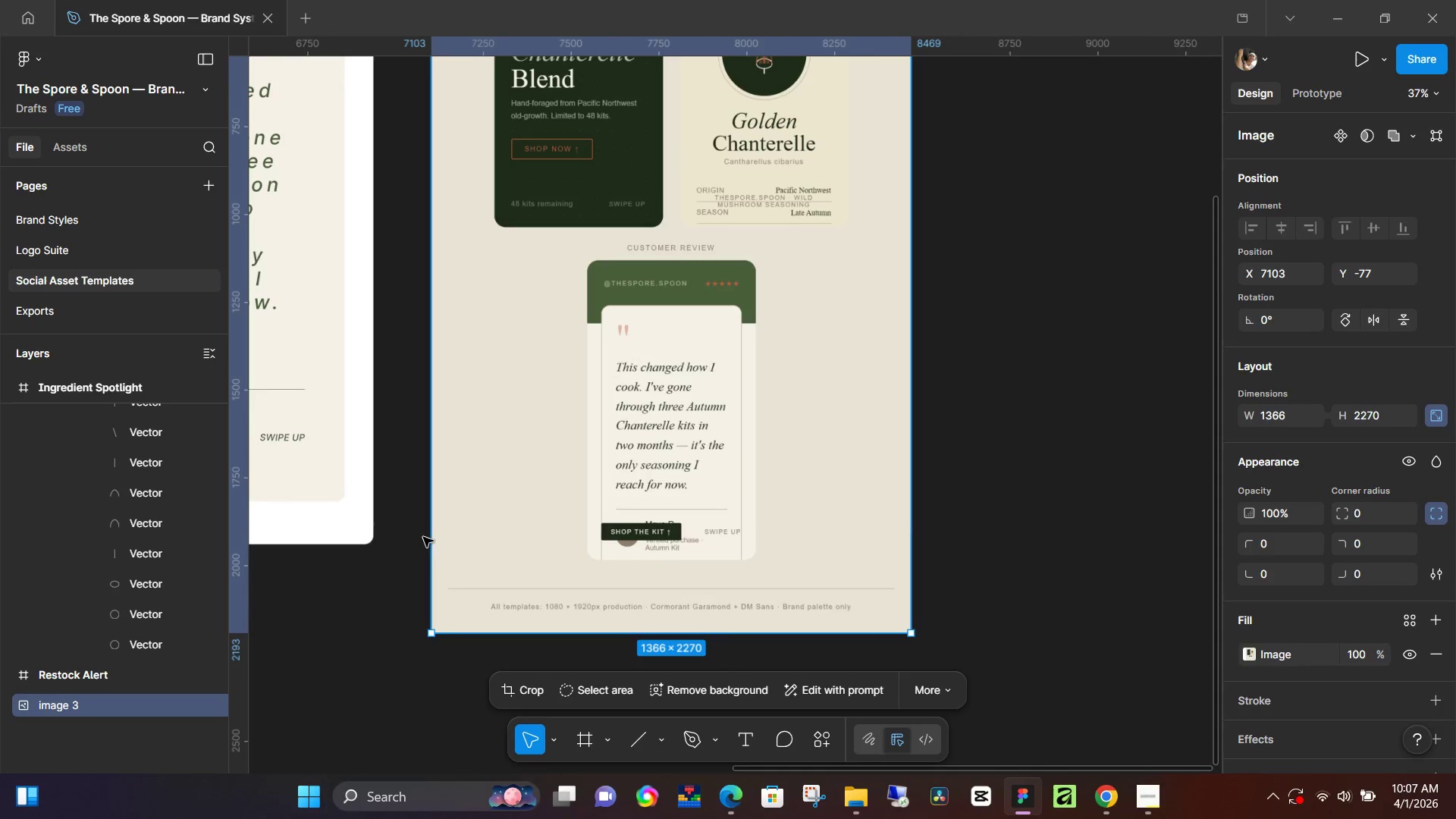 
scroll: coordinate [792, 563], scroll_direction: down, amount: 12.0
 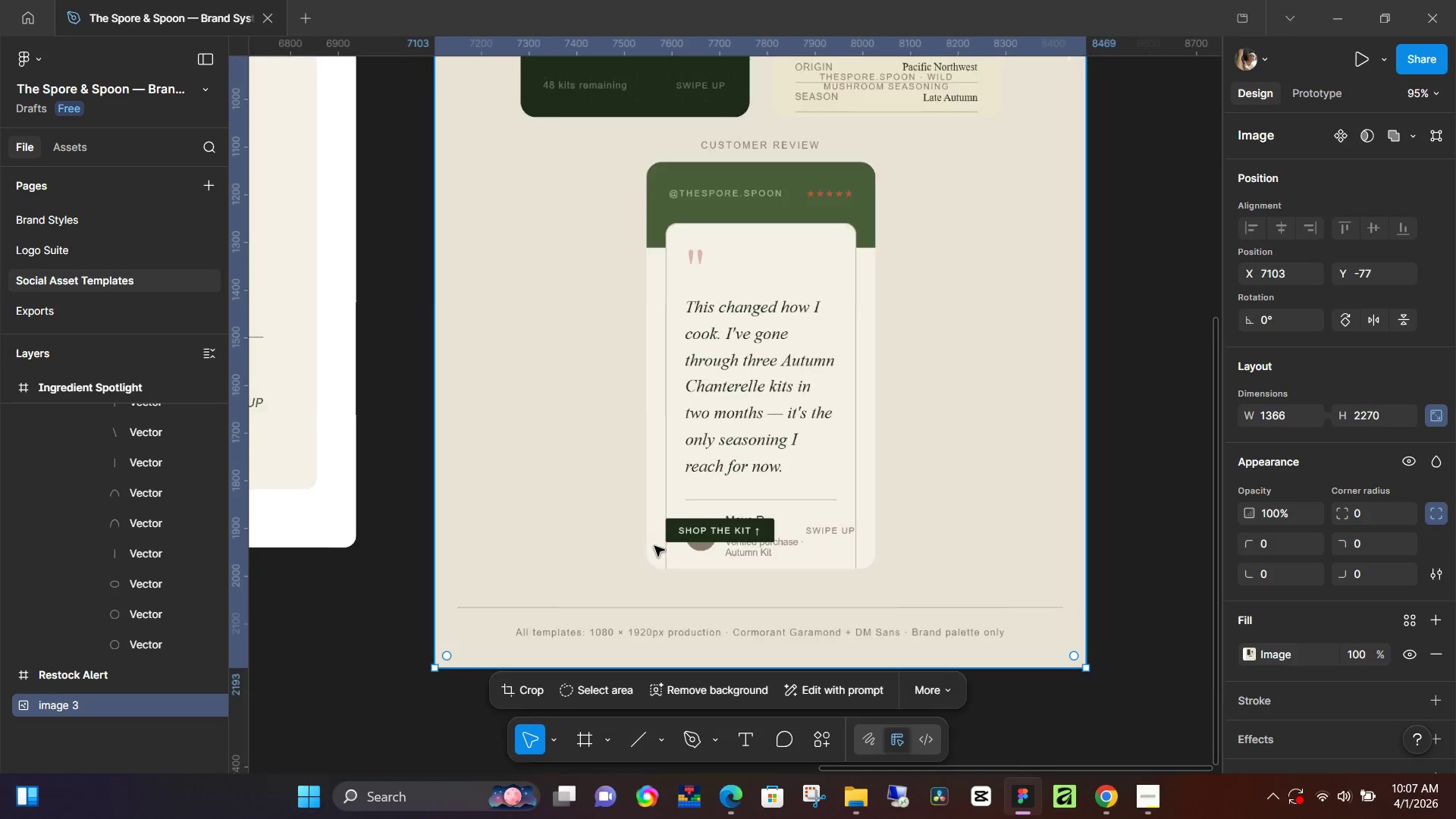 
hold_key(key=ControlLeft, duration=0.64)
 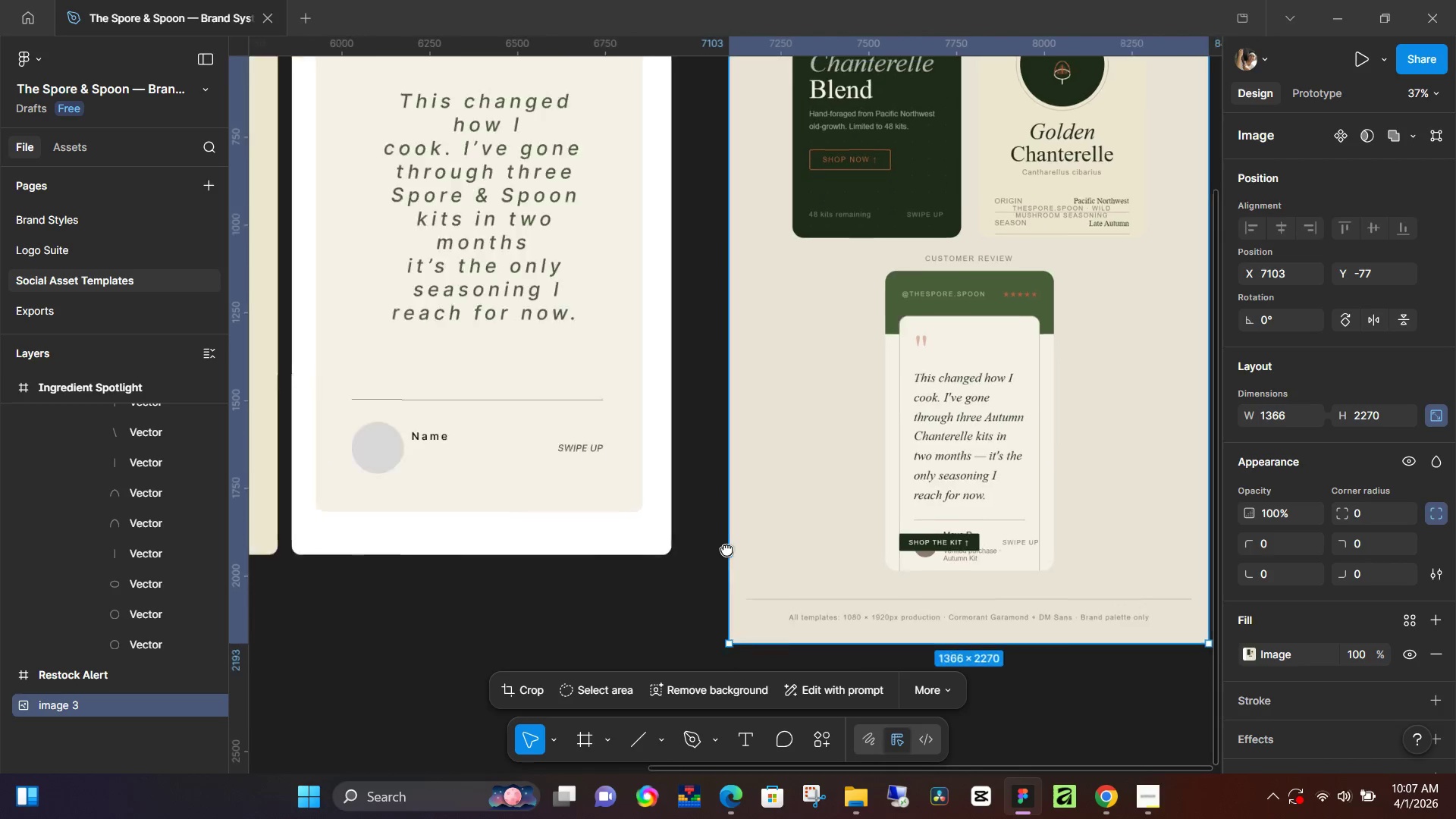 
scroll: coordinate [657, 546], scroll_direction: down, amount: 7.0
 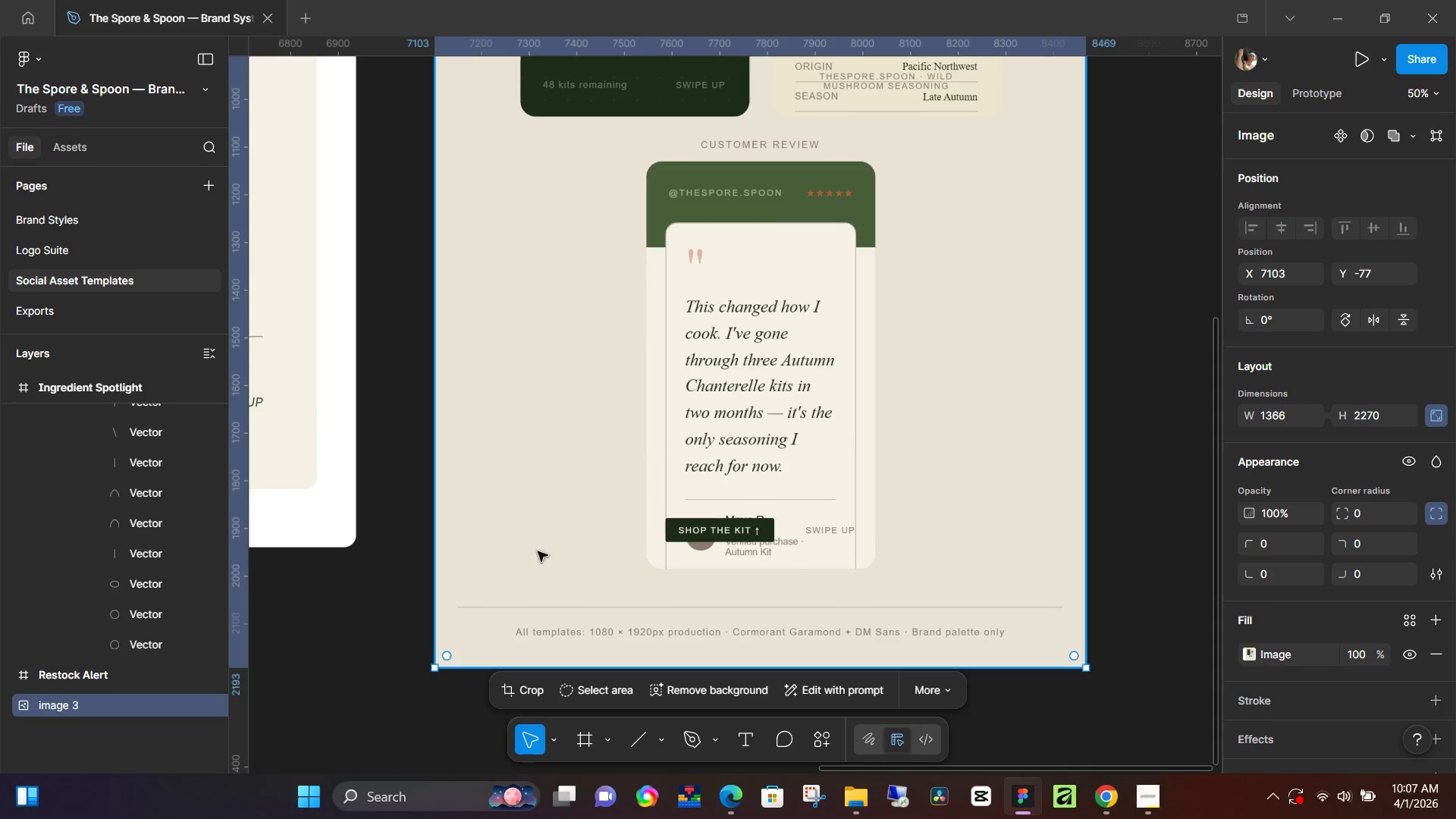 
hold_key(key=Space, duration=0.72)
 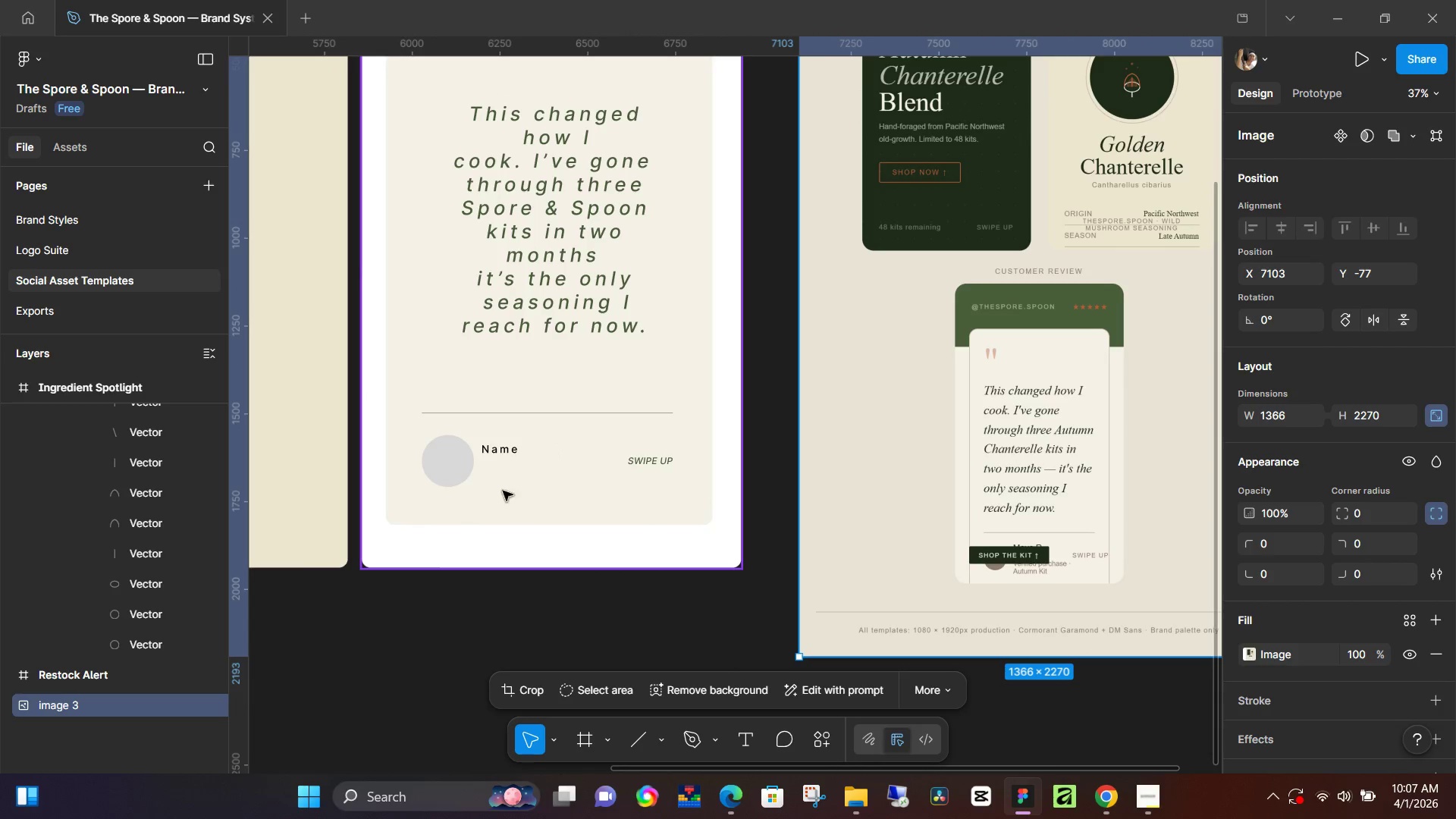 
left_click_drag(start_coordinate=[388, 532], to_coordinate=[756, 557])
 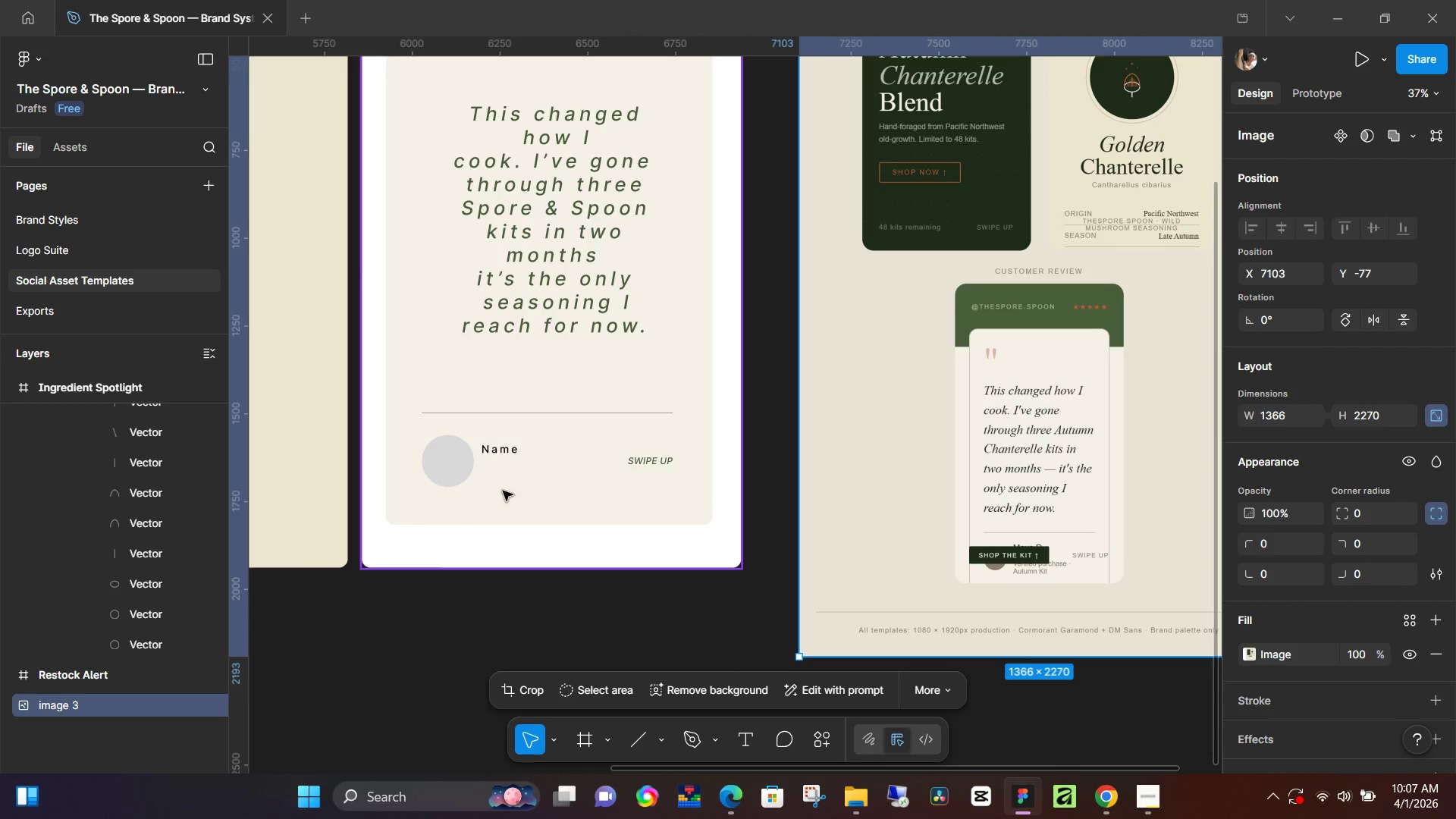 
scroll: coordinate [423, 537], scroll_direction: down, amount: 3.0
 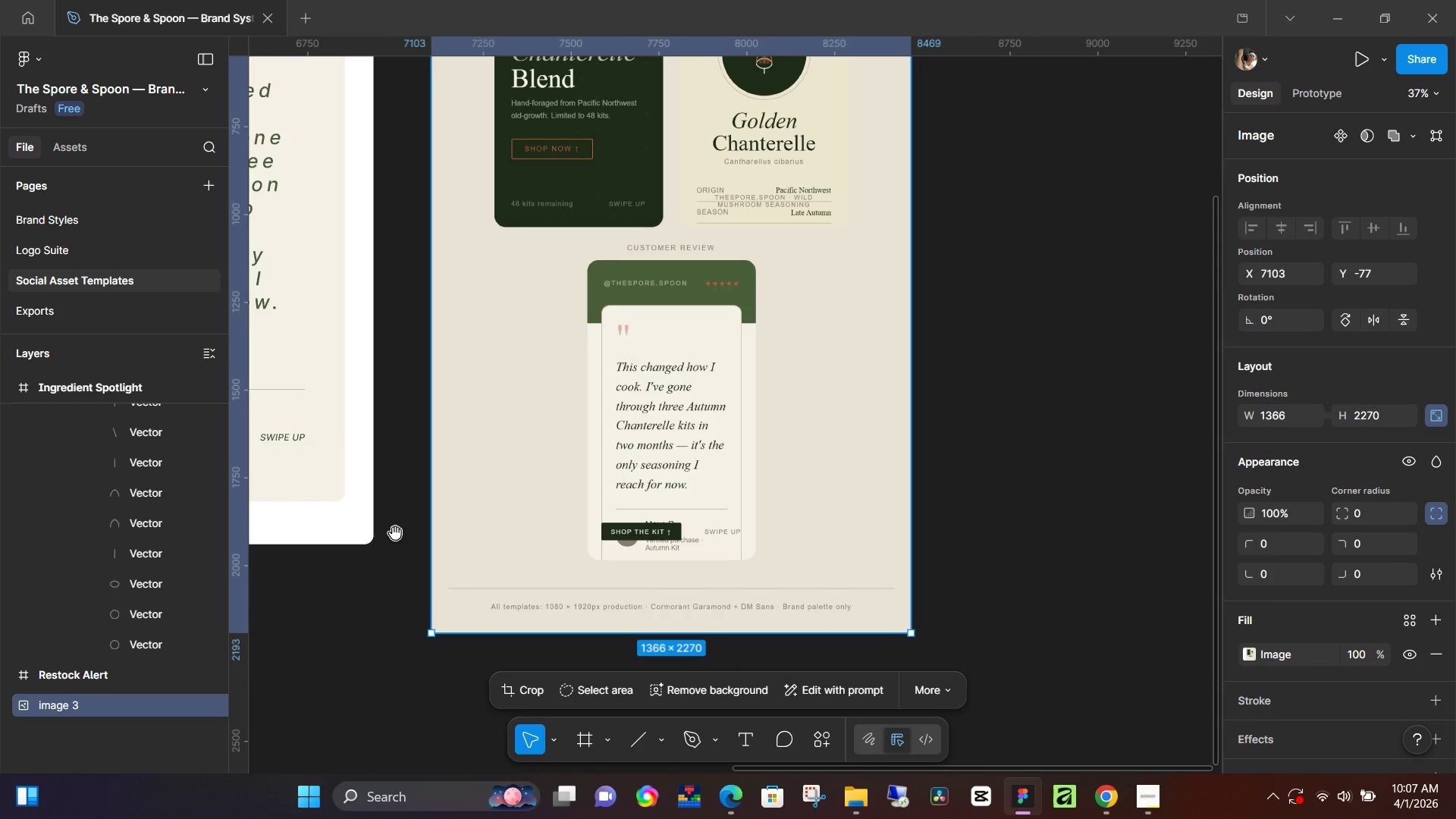 
hold_key(key=ControlLeft, duration=0.47)
scroll: coordinate [497, 488], scroll_direction: up, amount: 5.0
 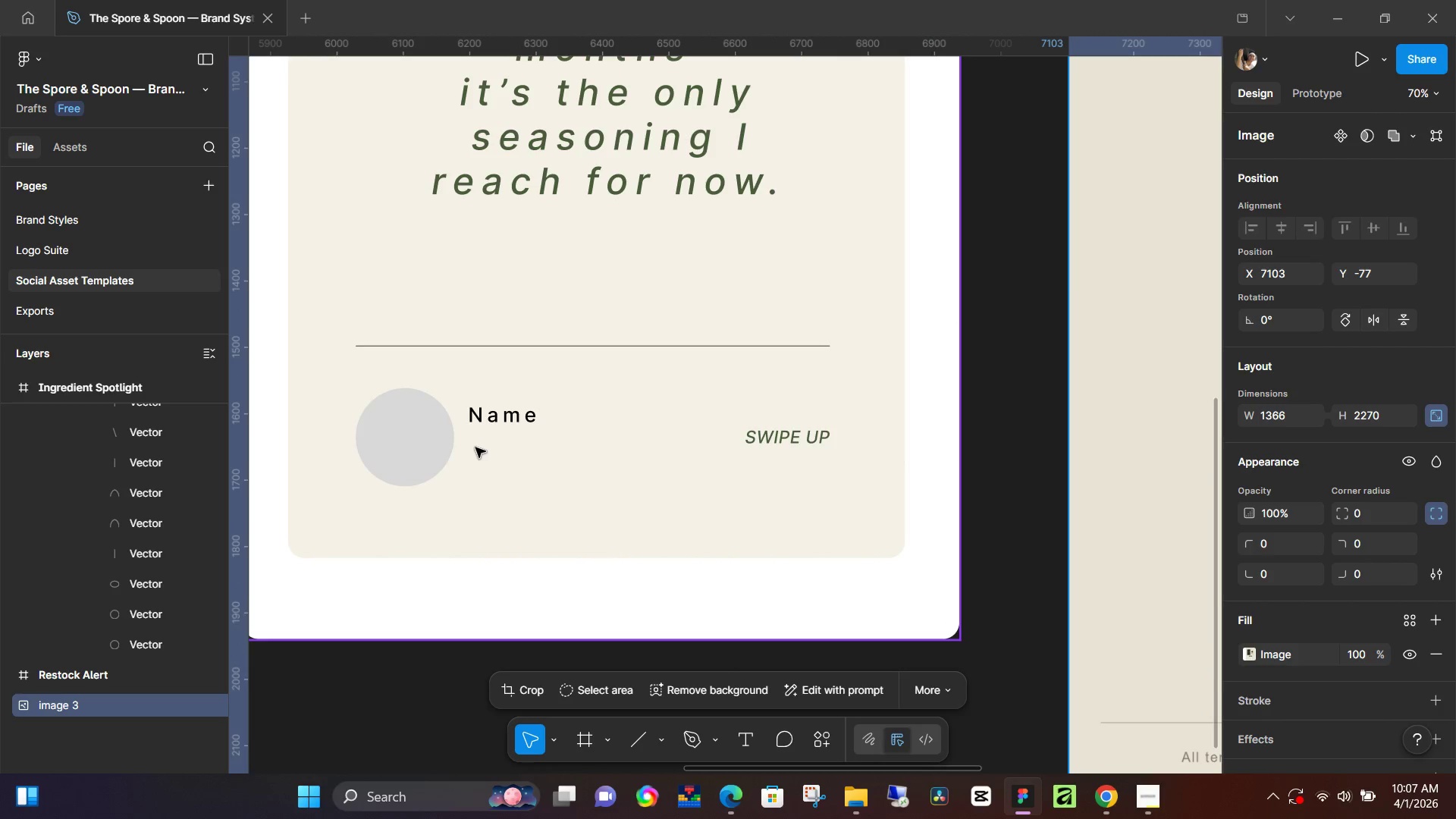 
key(T)
 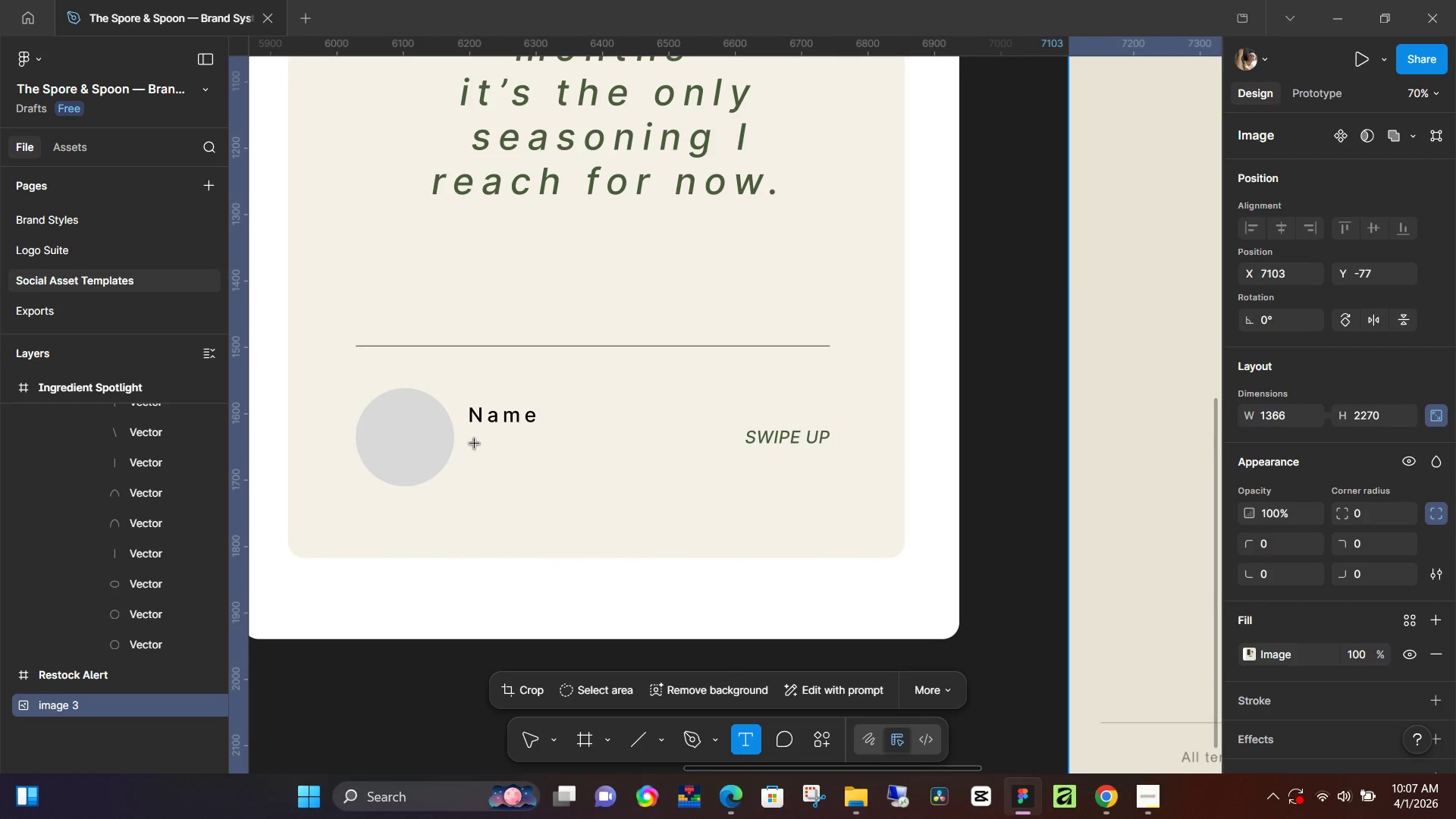 
left_click([475, 444])
 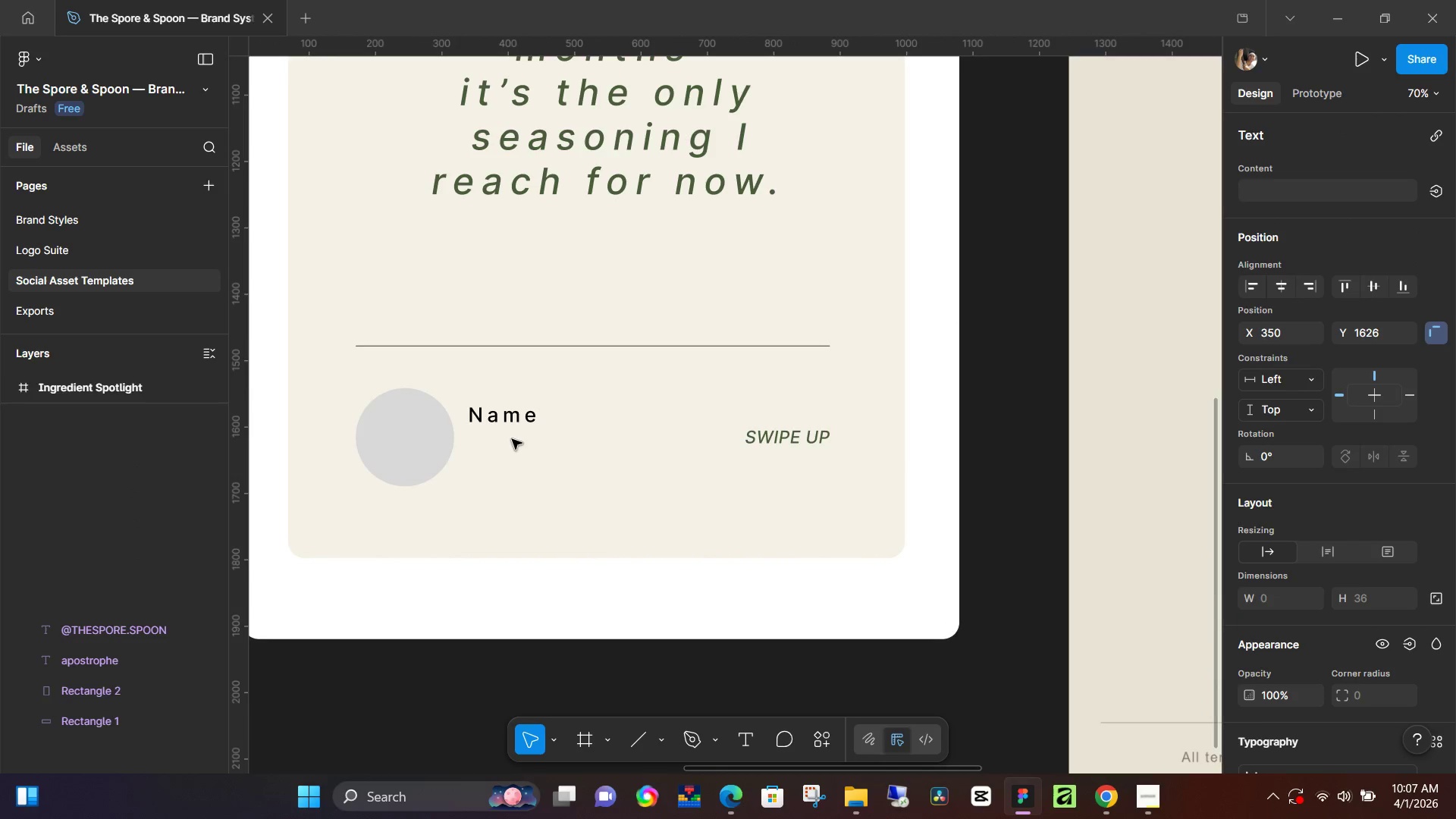 
type(Verified purchase)
 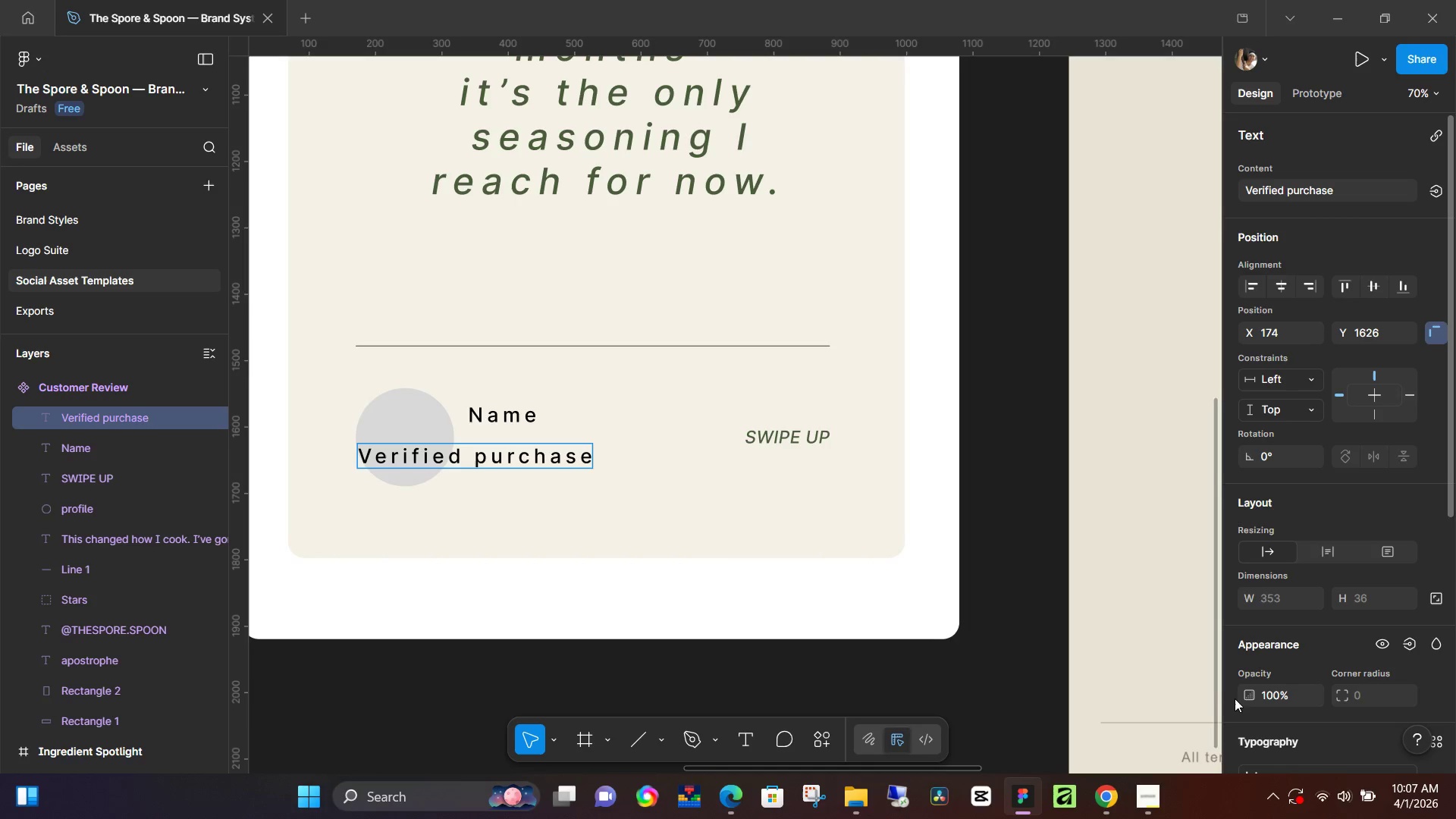 
key(Control+ControlLeft)
 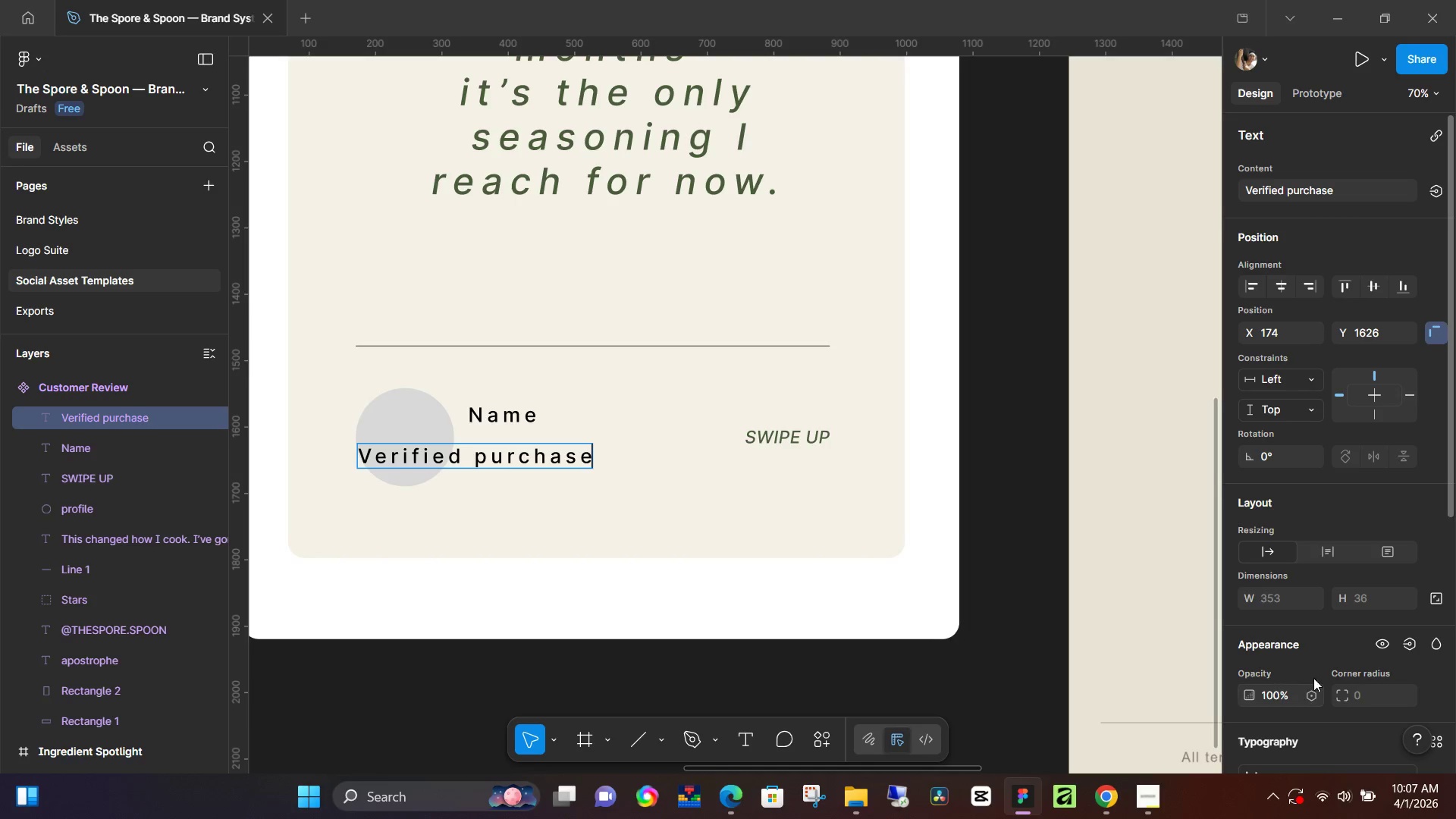 
key(Control+A)
 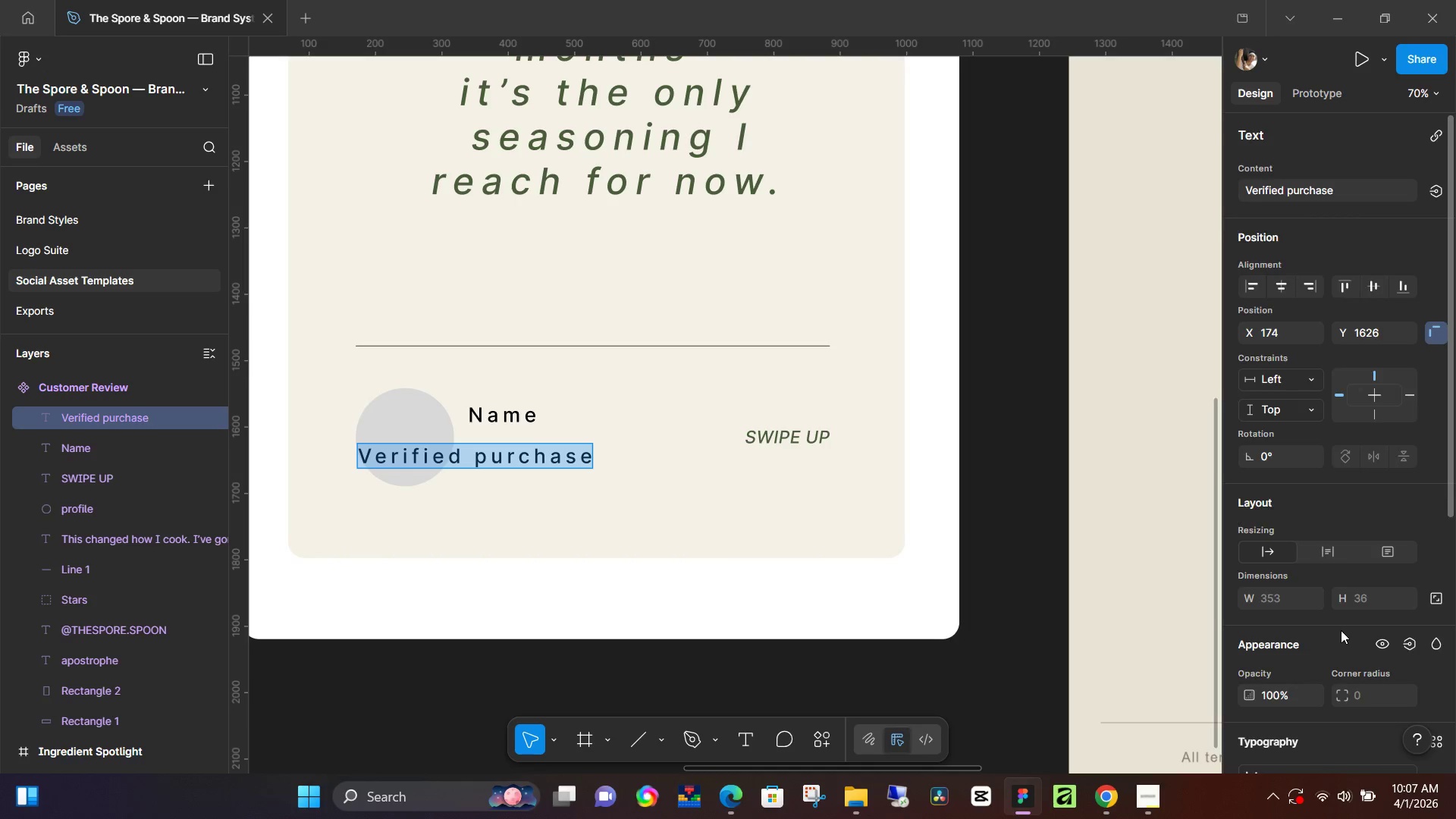 
scroll: coordinate [1341, 630], scroll_direction: down, amount: 3.0
 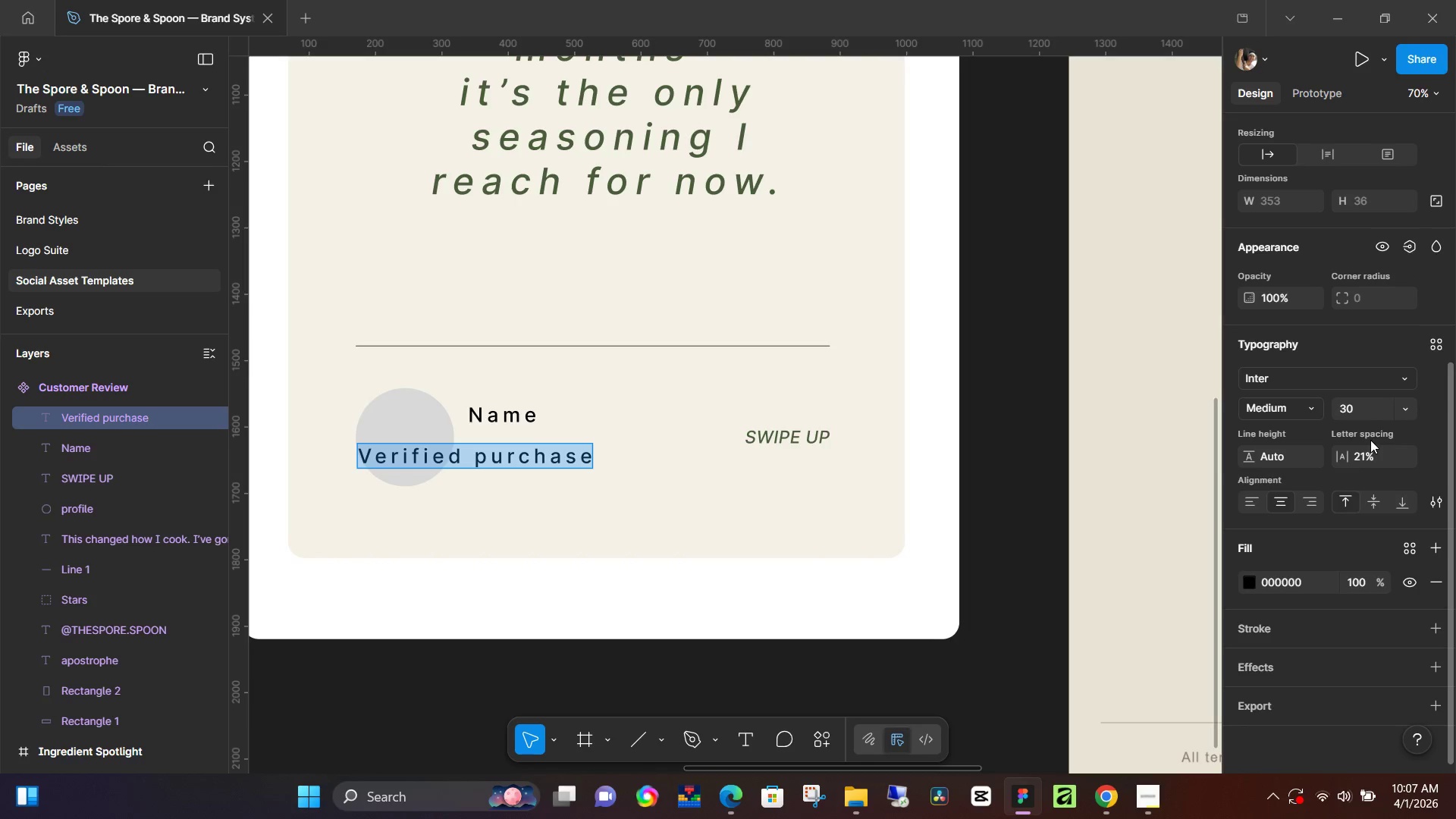 
left_click([1367, 453])
 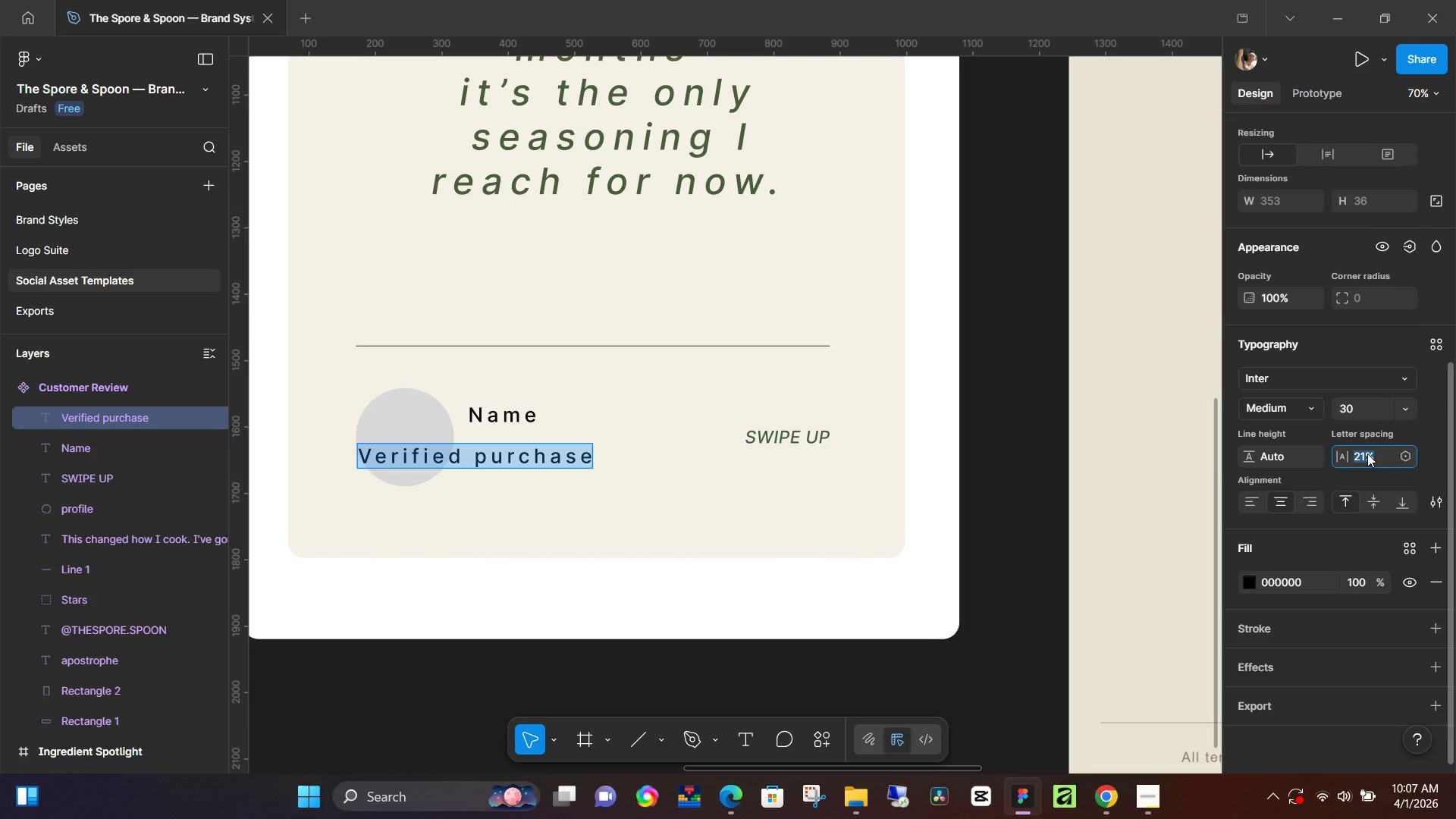 
key(0)
 